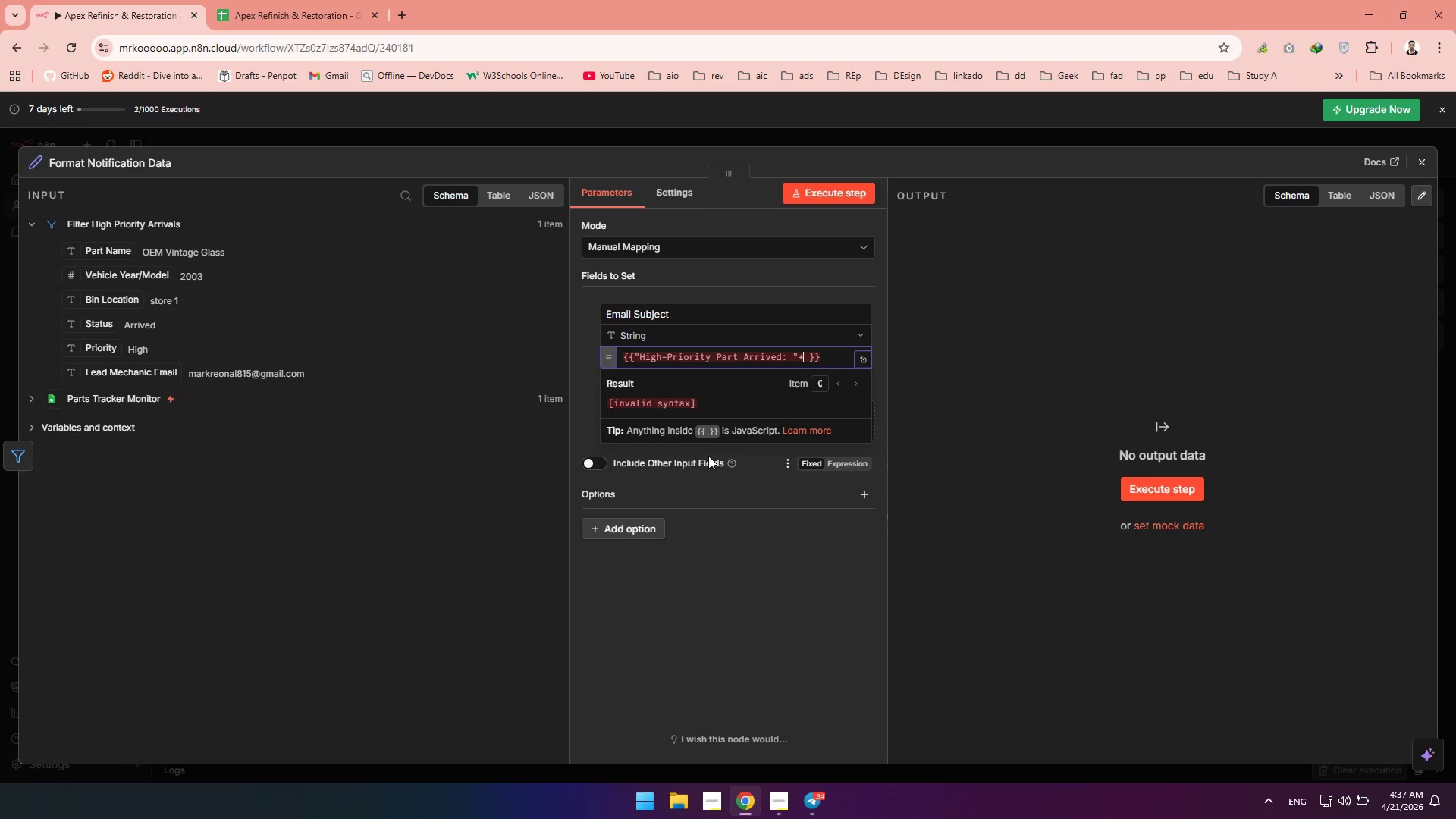 
left_click_drag(start_coordinate=[106, 256], to_coordinate=[808, 359])
 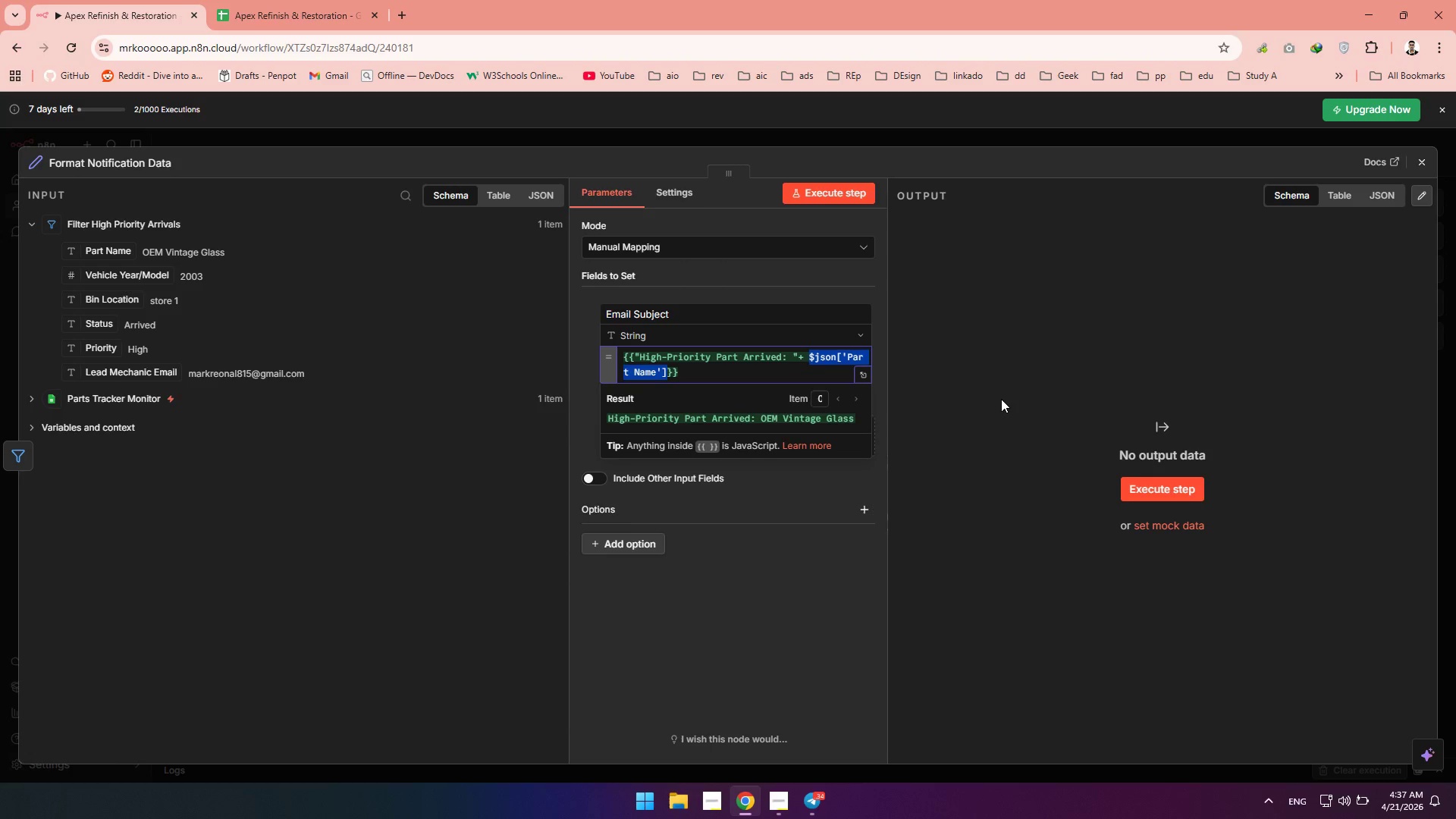 
left_click([1007, 384])
 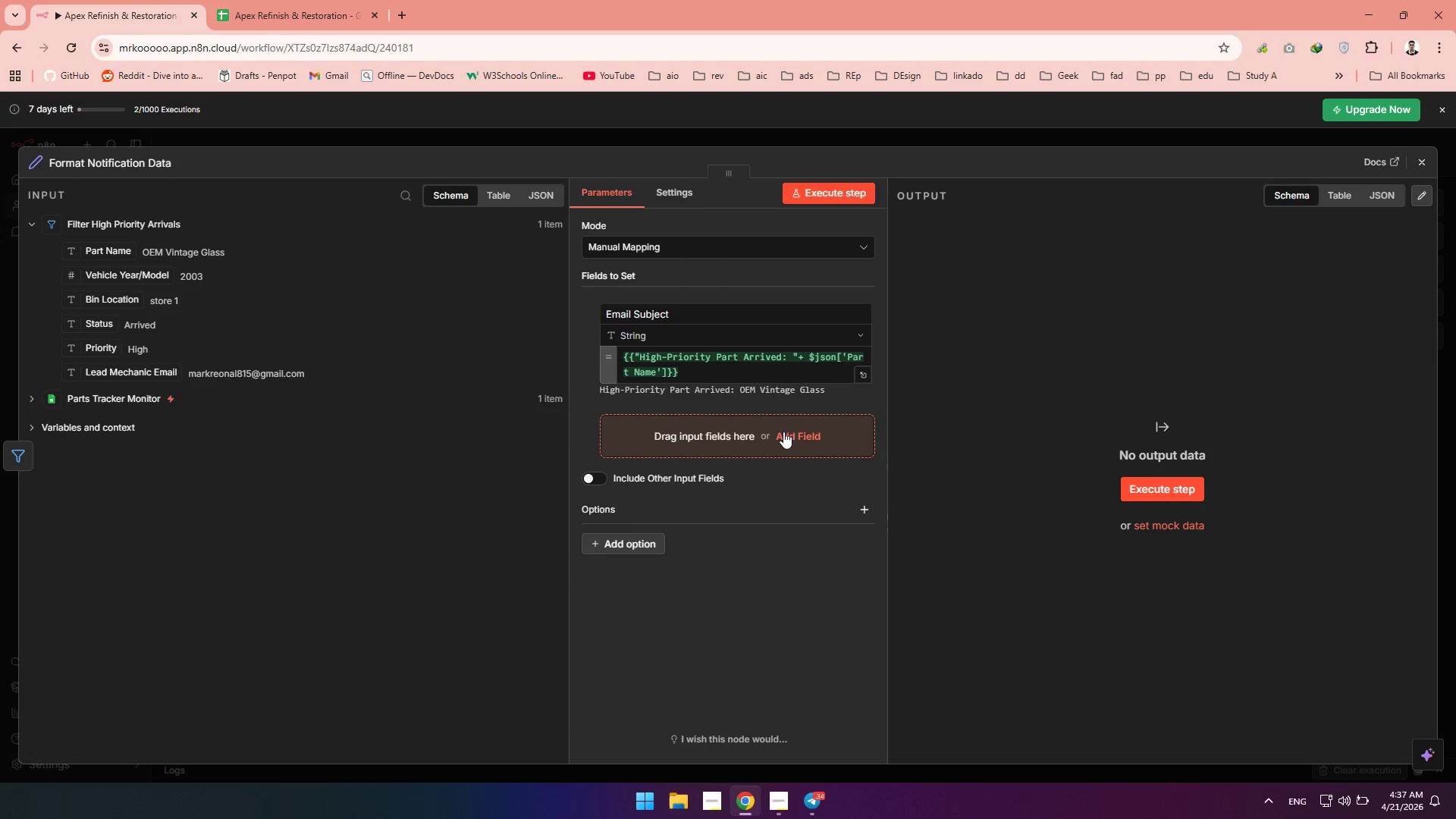 
left_click([783, 431])
 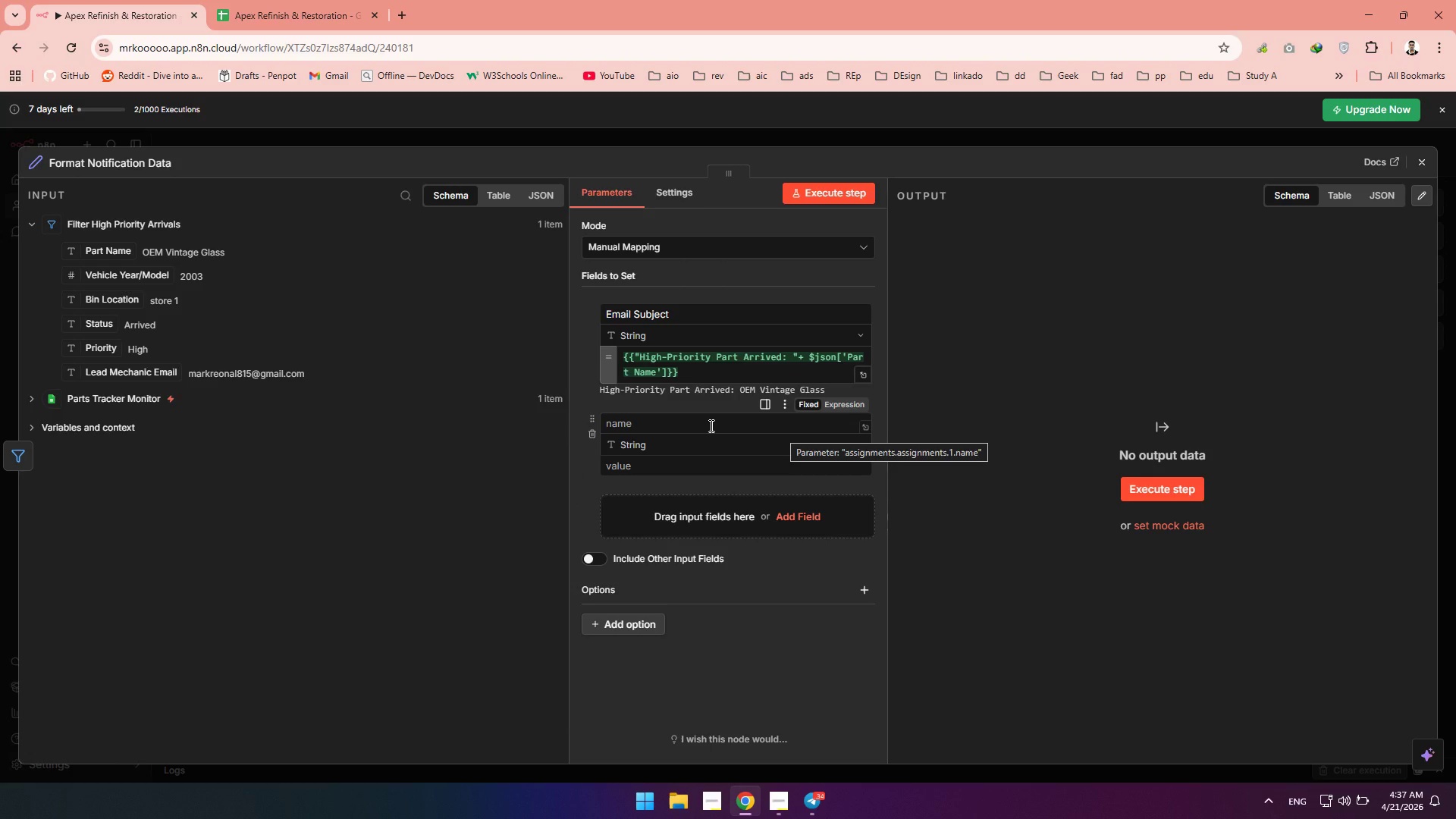 
left_click([710, 425])
 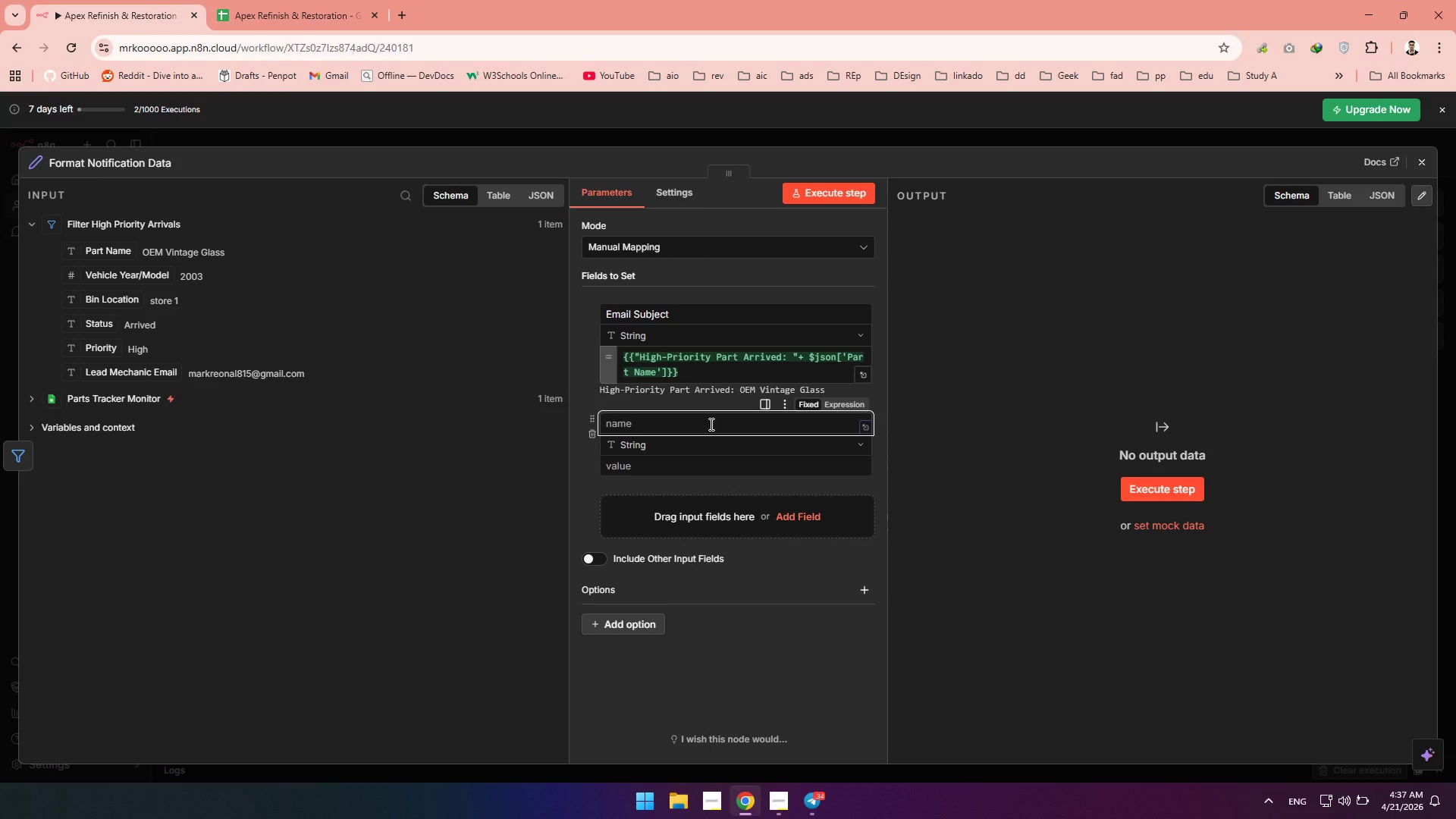 
left_click_drag(start_coordinate=[692, 309], to_coordinate=[597, 300])
 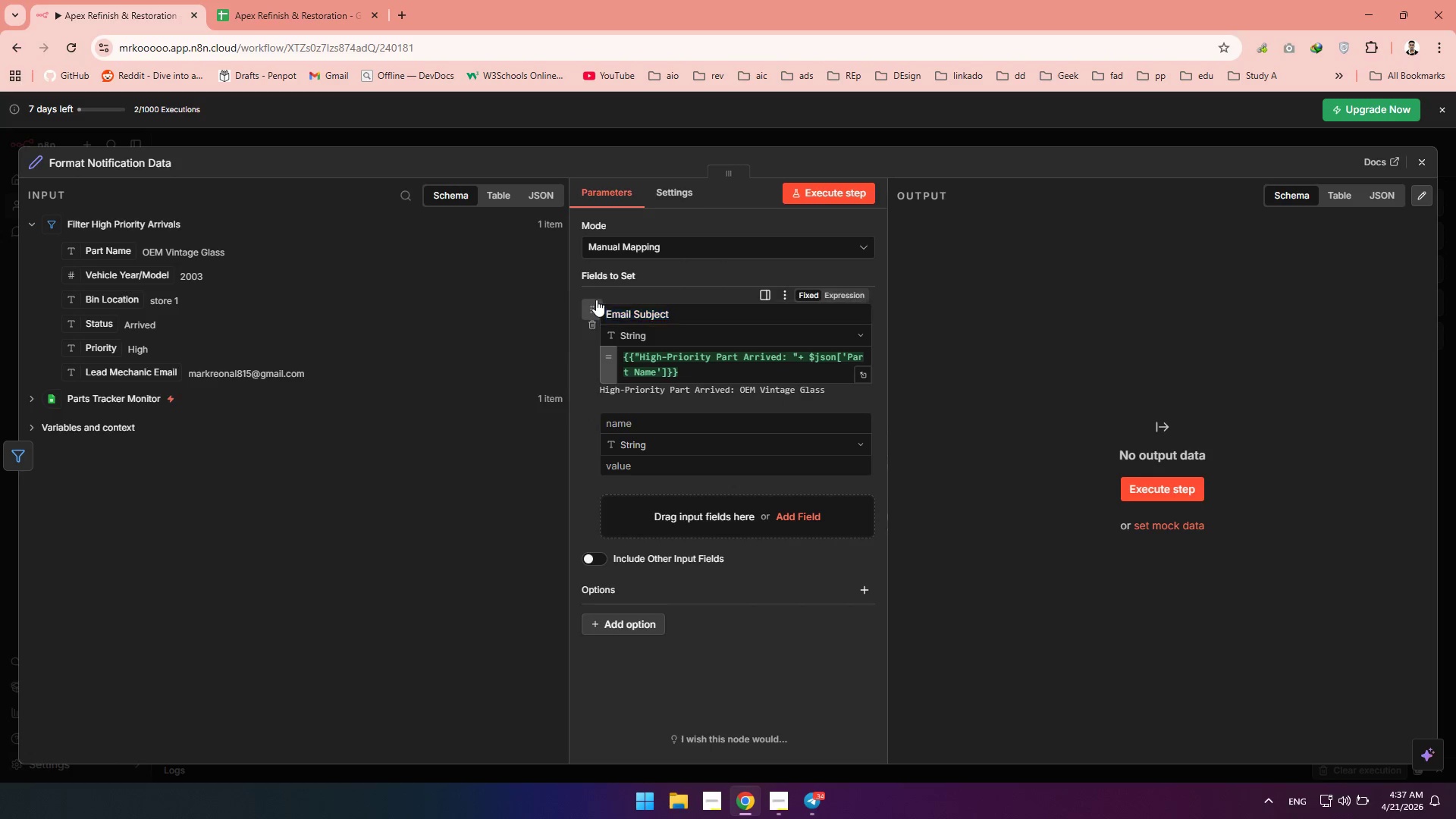 
double_click([596, 300])
 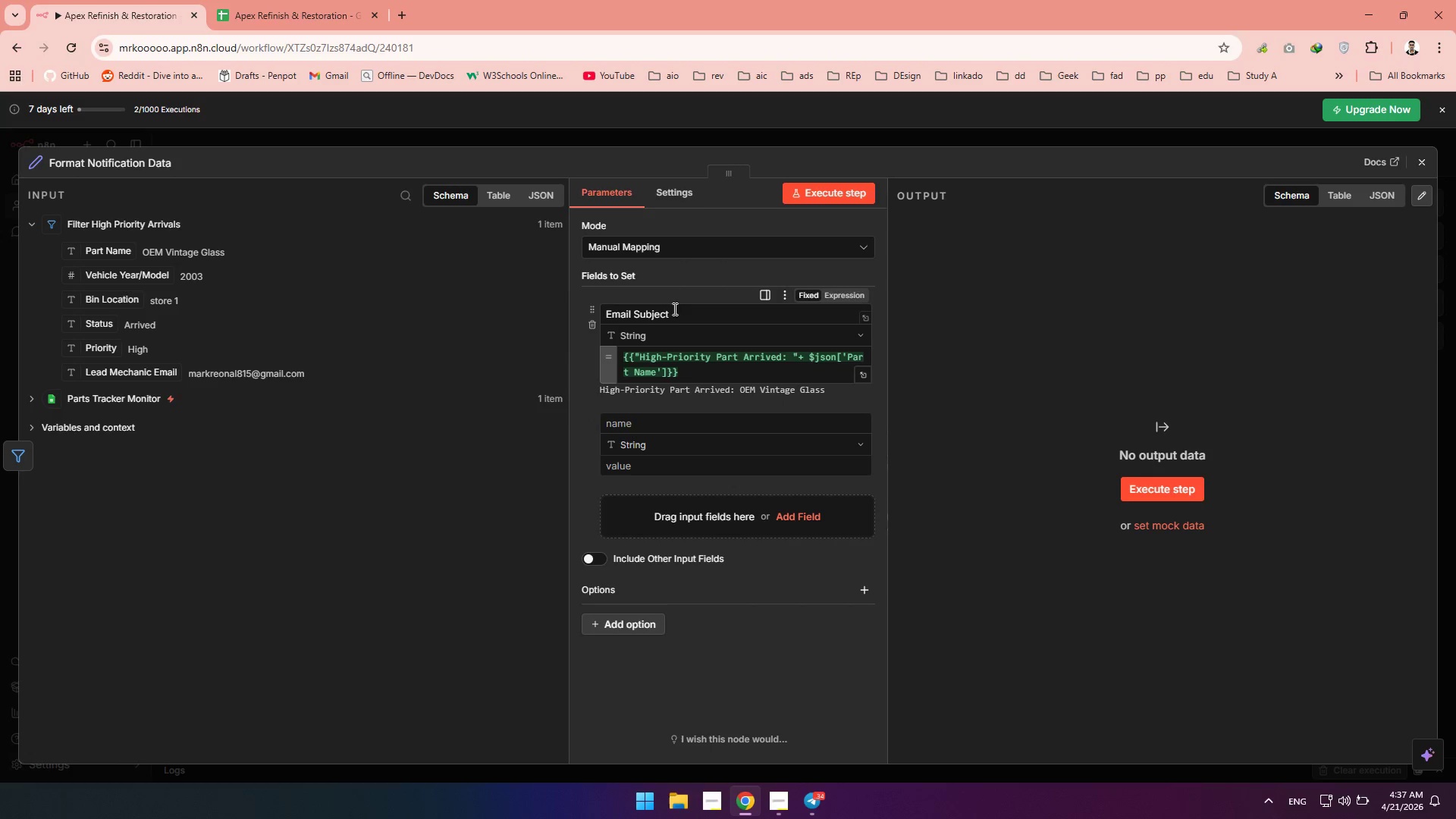 
left_click_drag(start_coordinate=[674, 309], to_coordinate=[606, 320])
 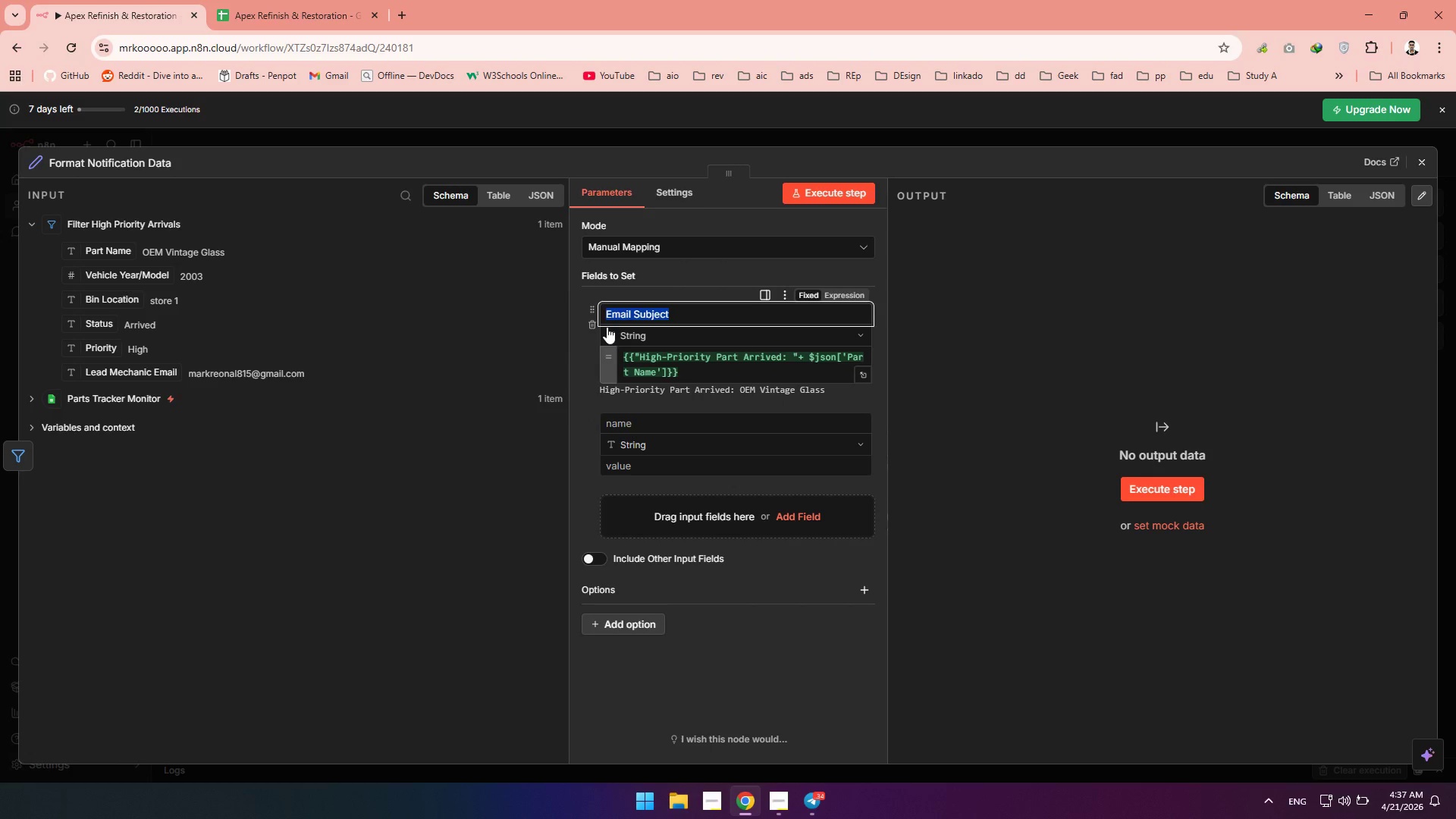 
type(emailSubject)
 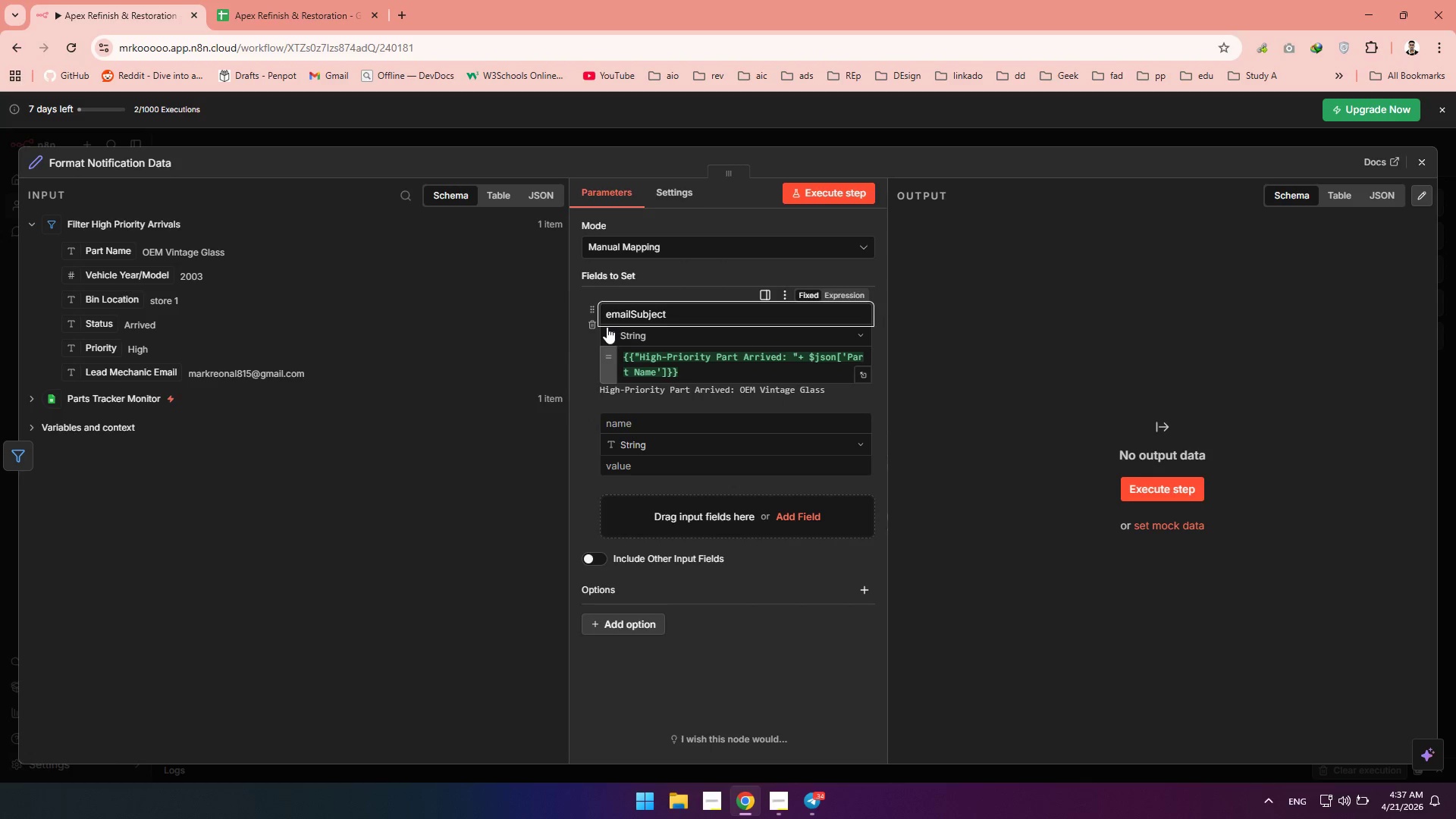 
left_click([618, 425])
 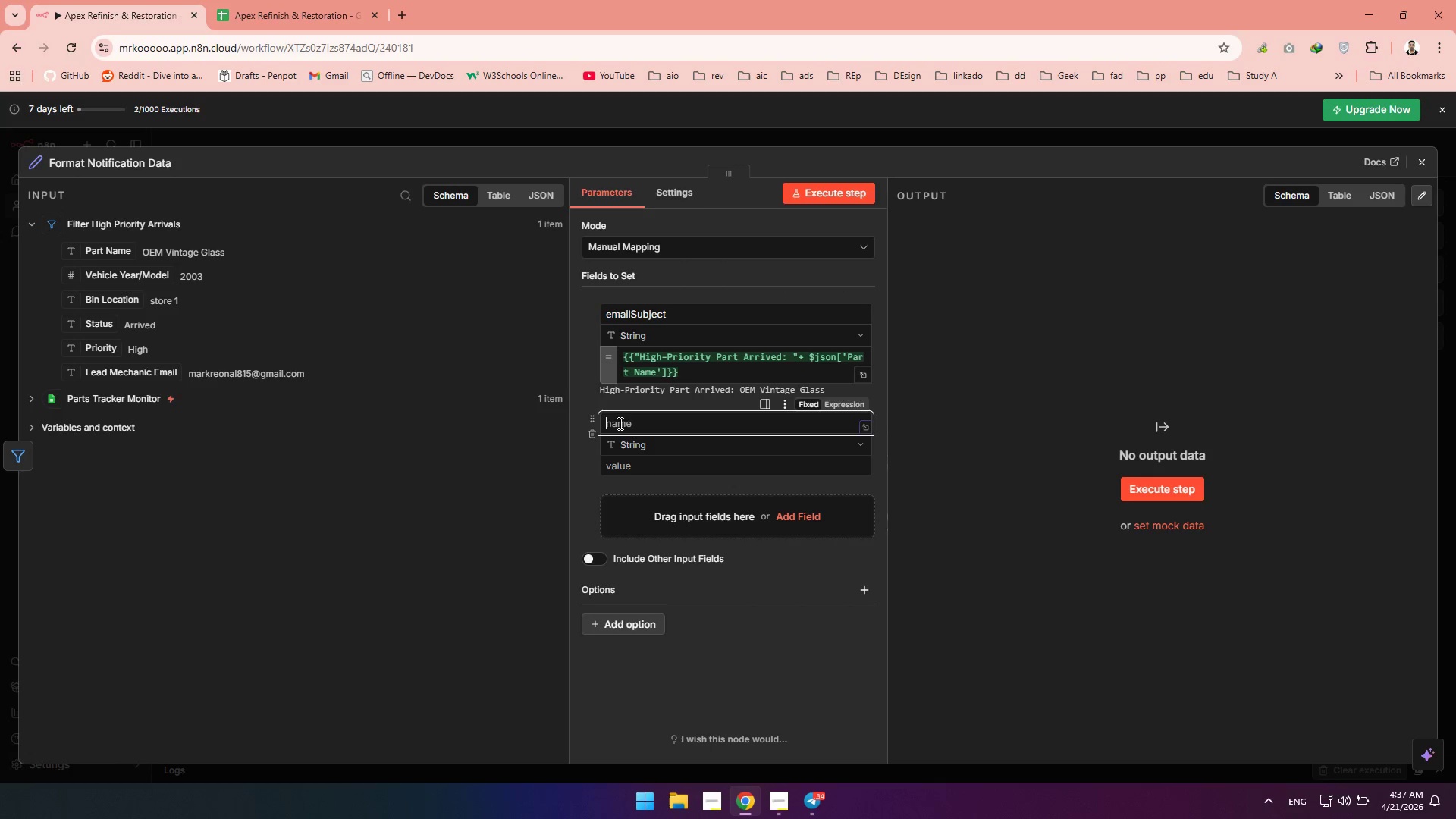 
type(emailBOdy)
key(Backspace)
key(Backspace)
key(Backspace)
type(body)
 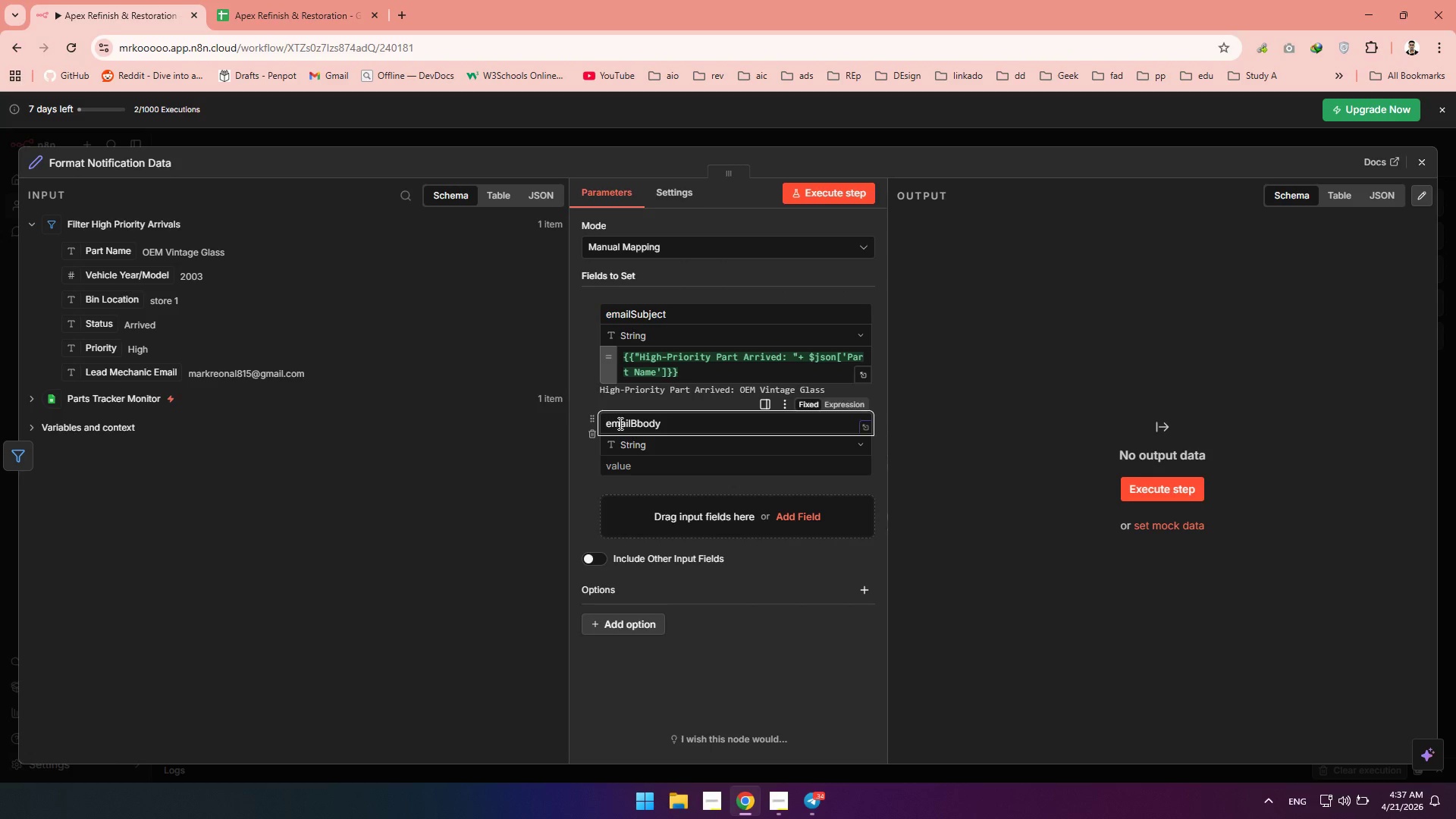 
left_click([643, 464])
 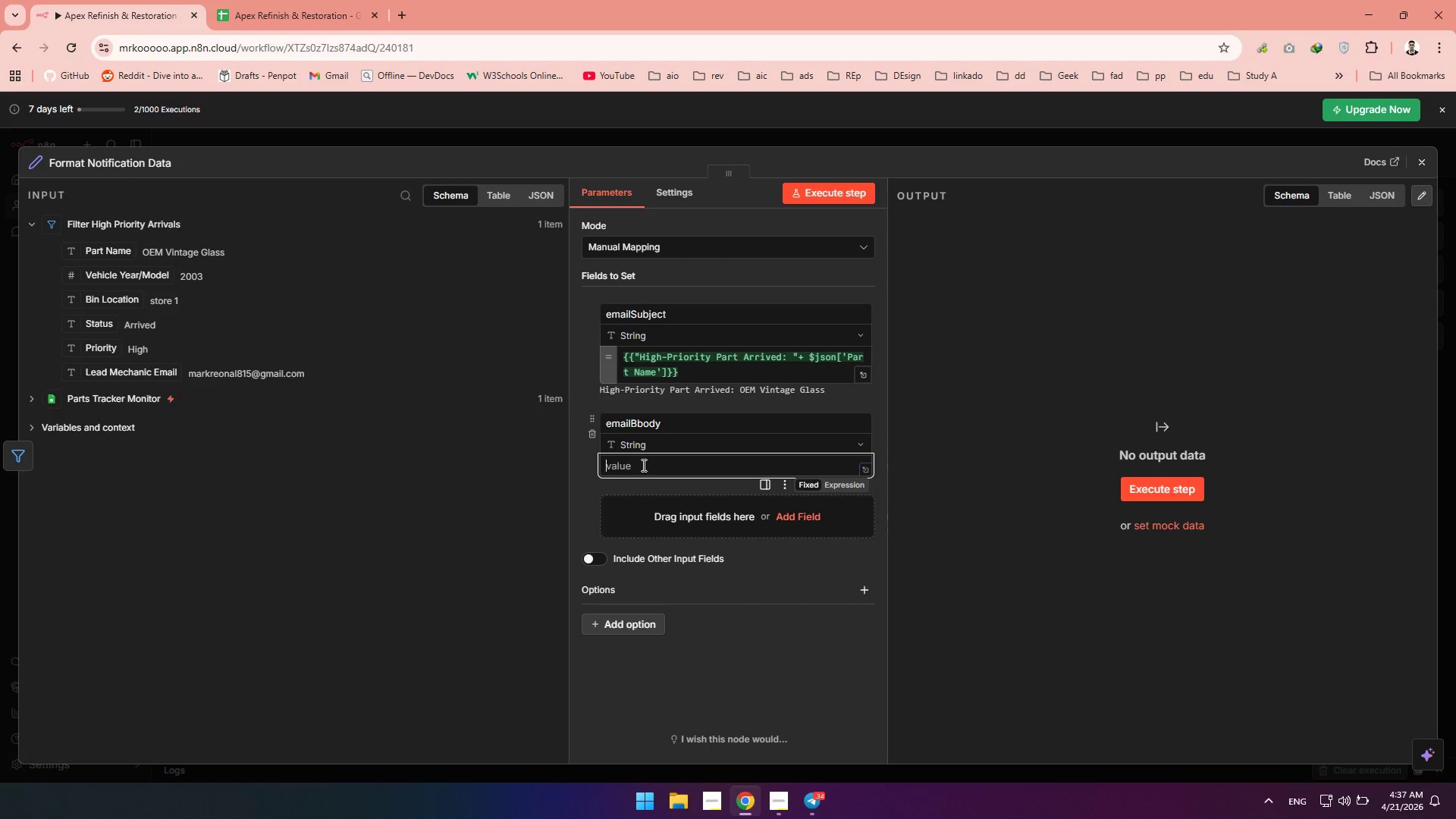 
wait(8.3)
 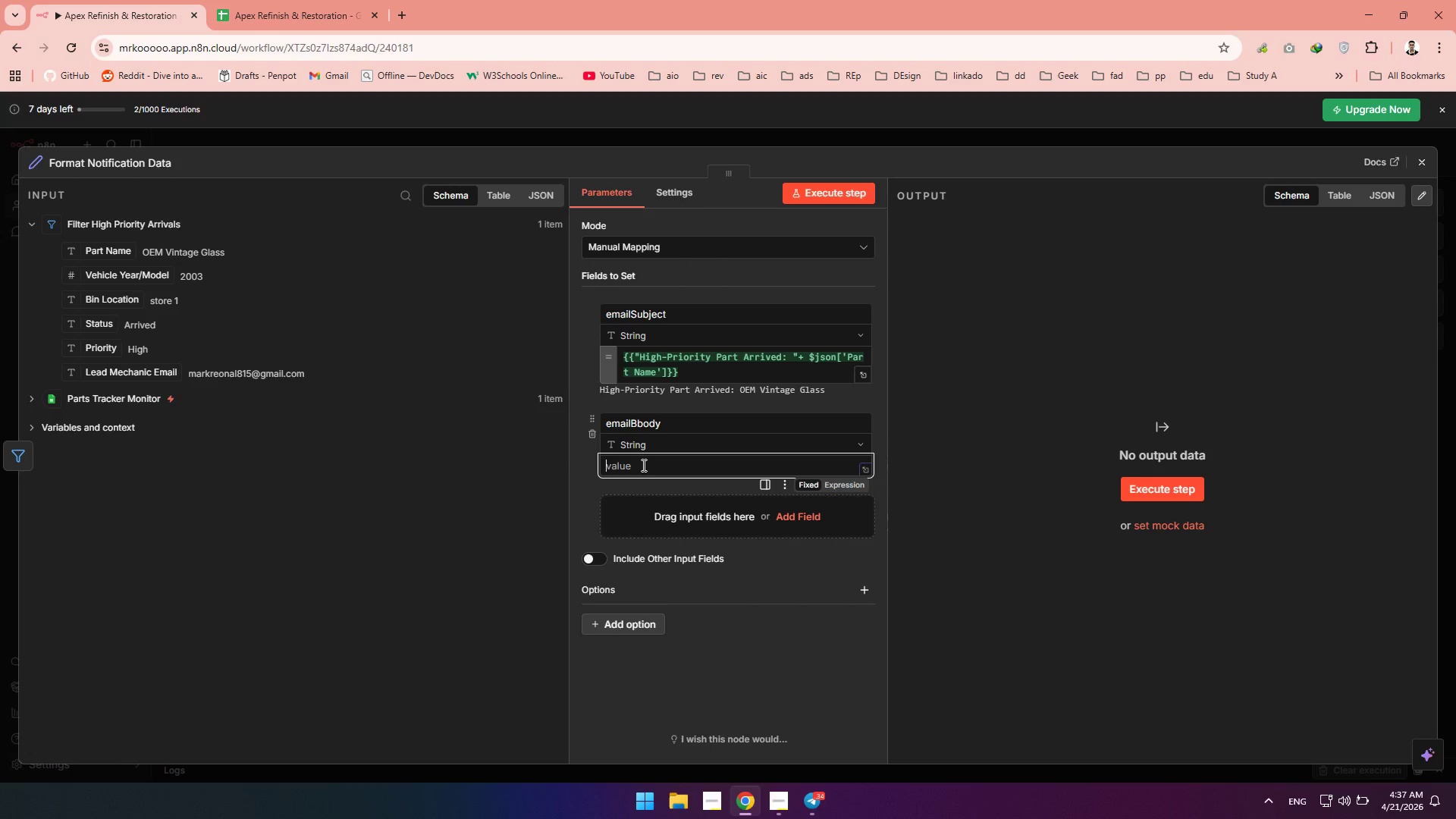 
key(Shift+BracketLeft)
 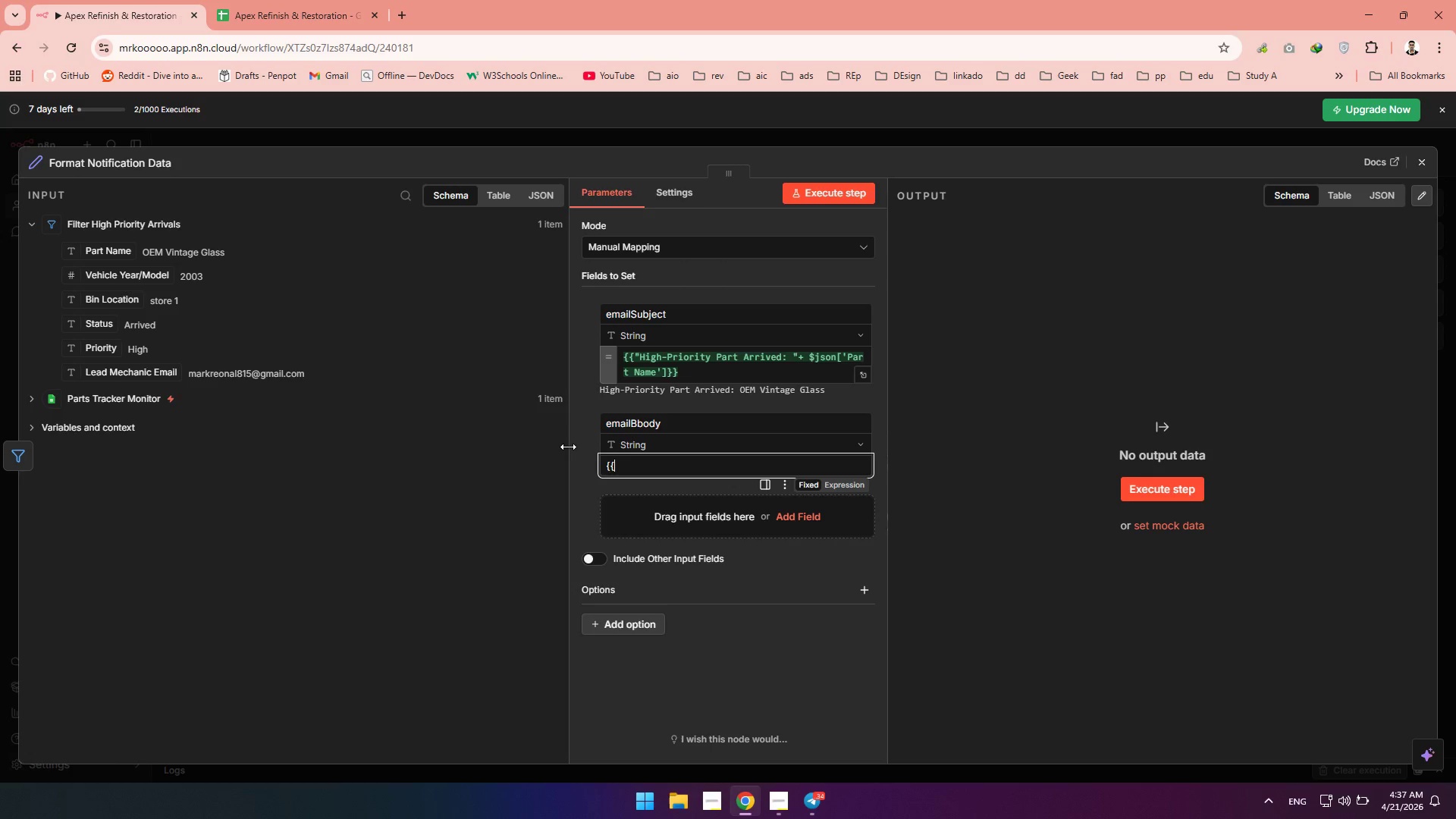 
key(Shift+BracketLeft)
 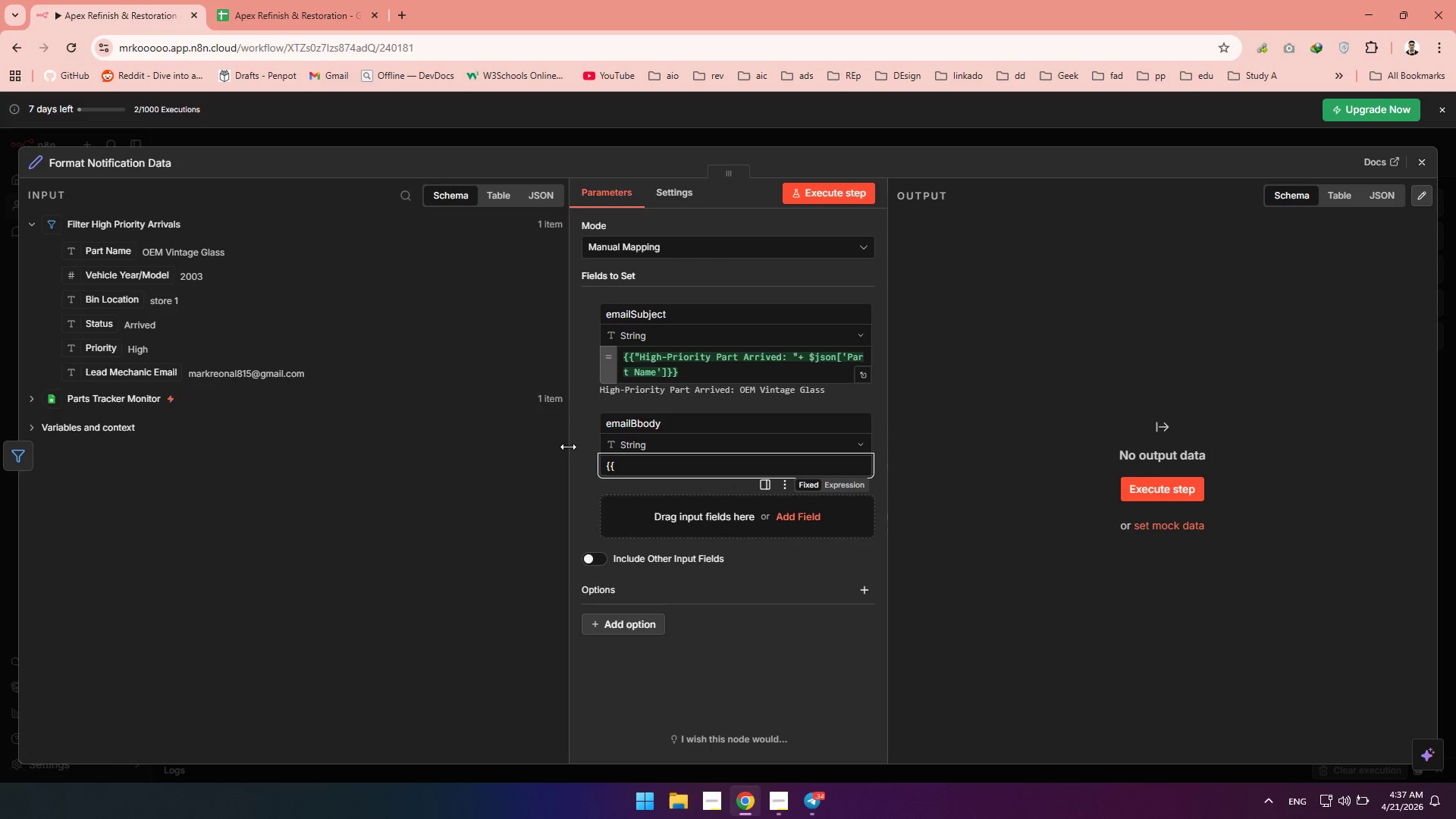 
key(Shift+BracketRight)
 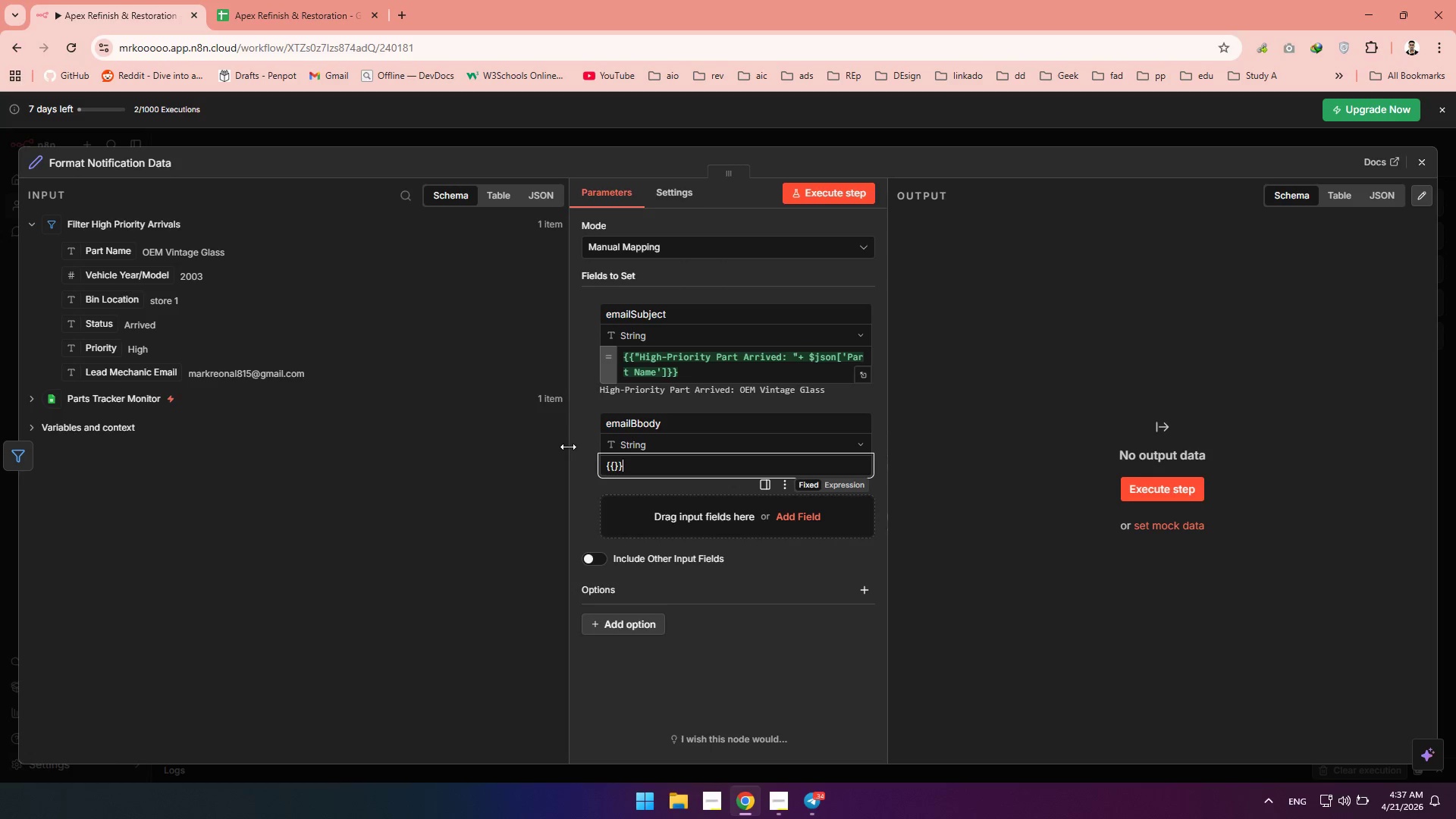 
key(Shift+BracketRight)
 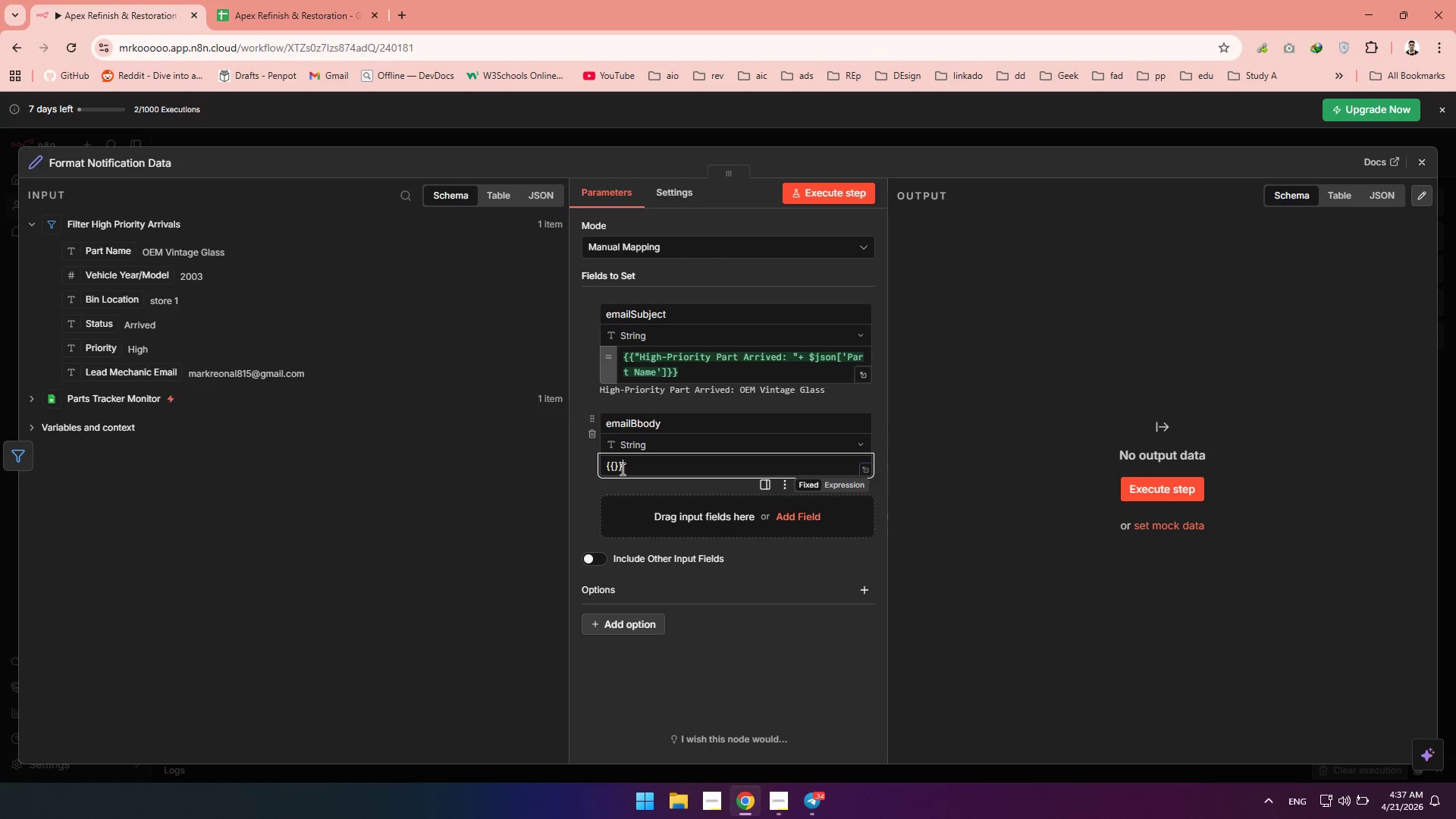 
left_click([616, 466])
 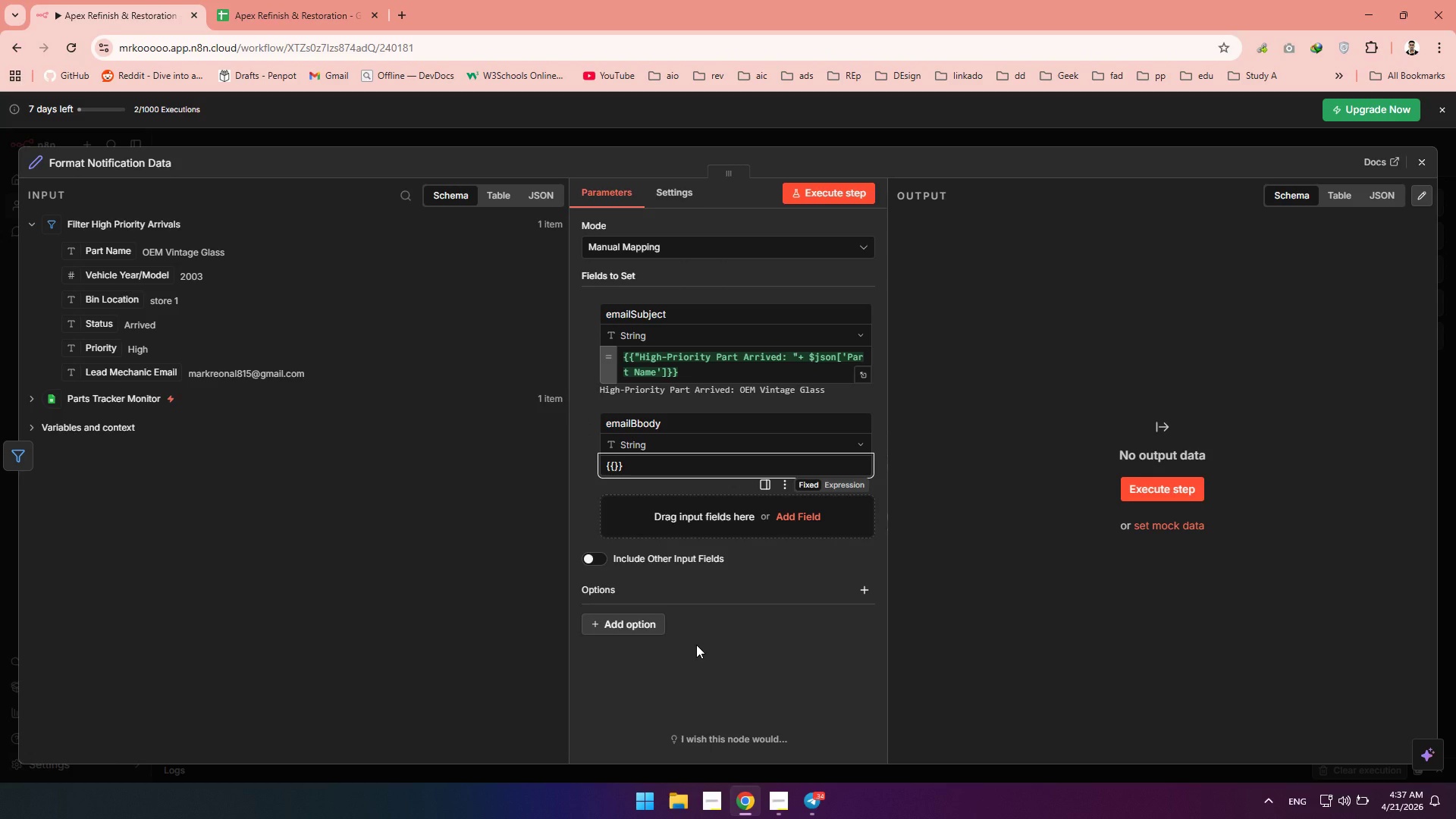 
key(Shift+Quote)
 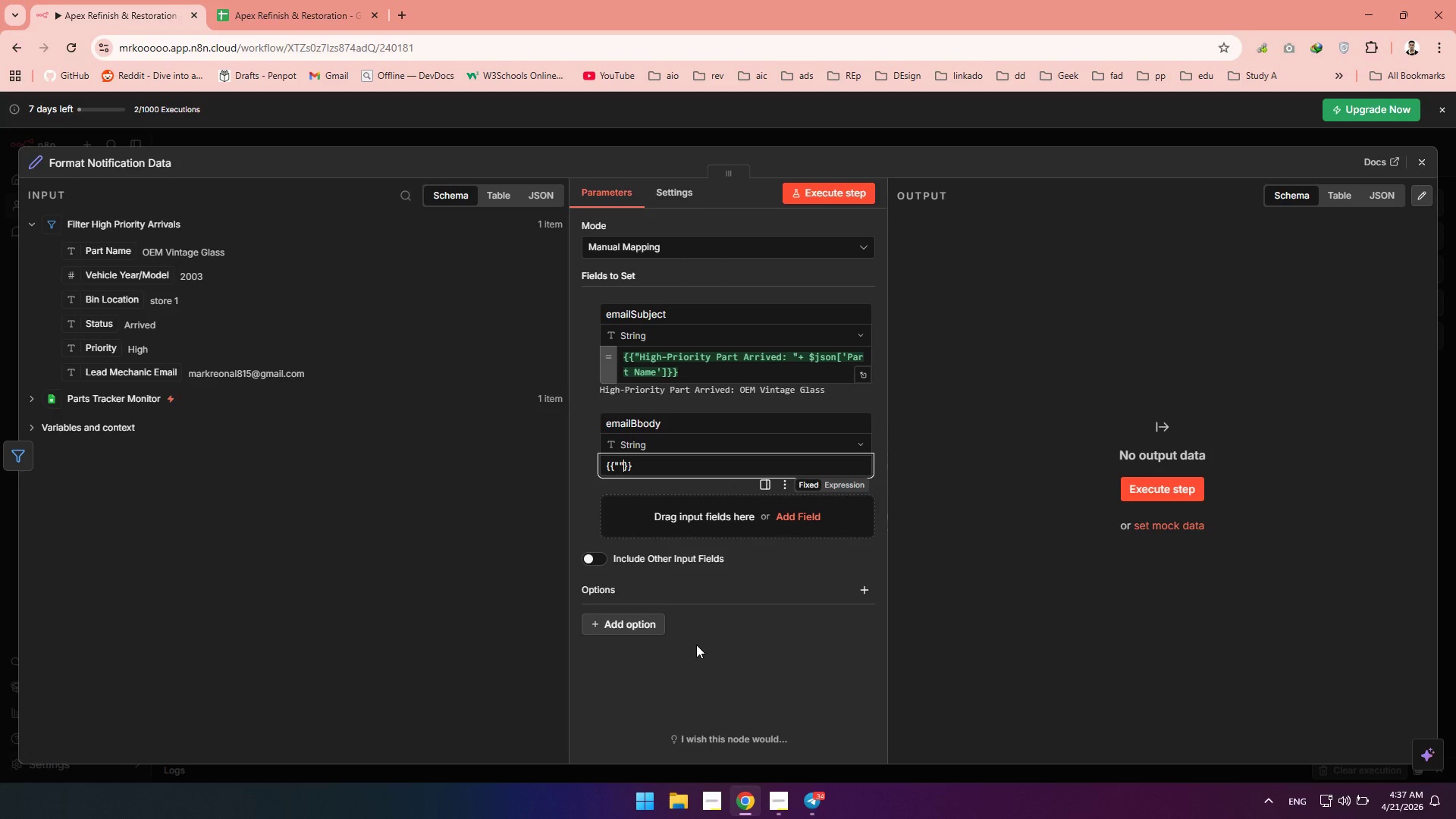 
key(Shift+Quote)
 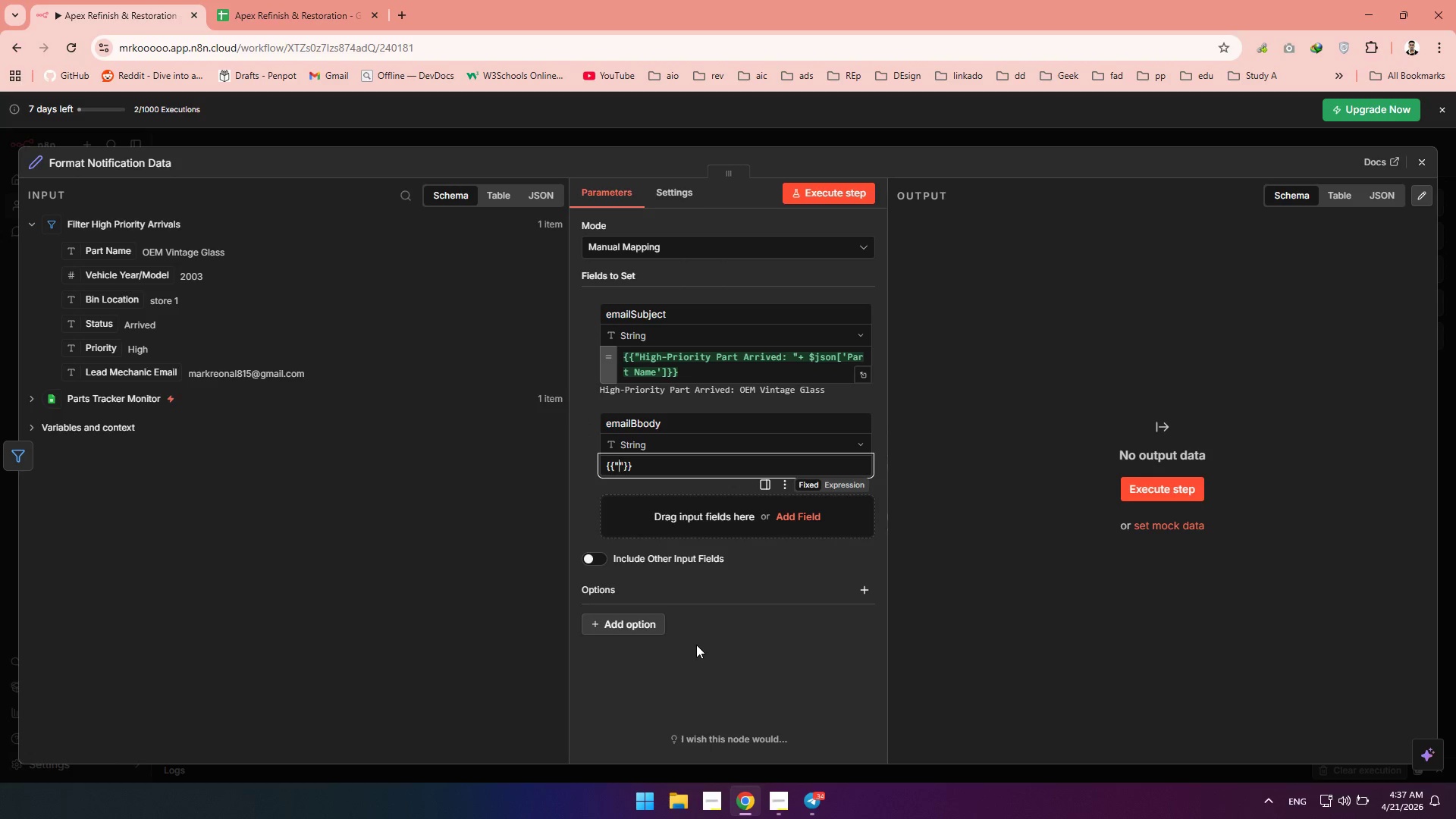 
key(ArrowLeft)
 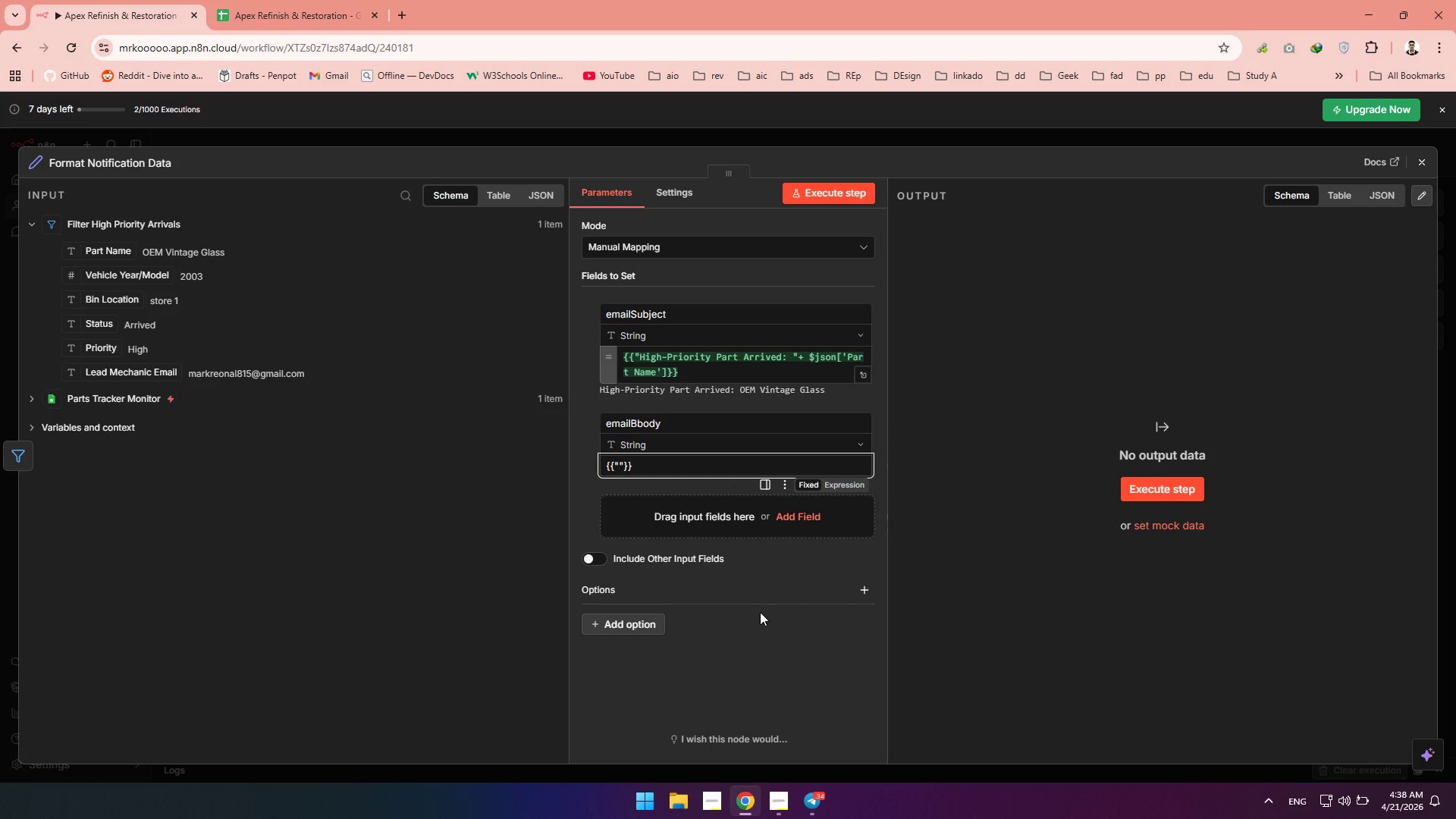 
double_click([850, 488])
 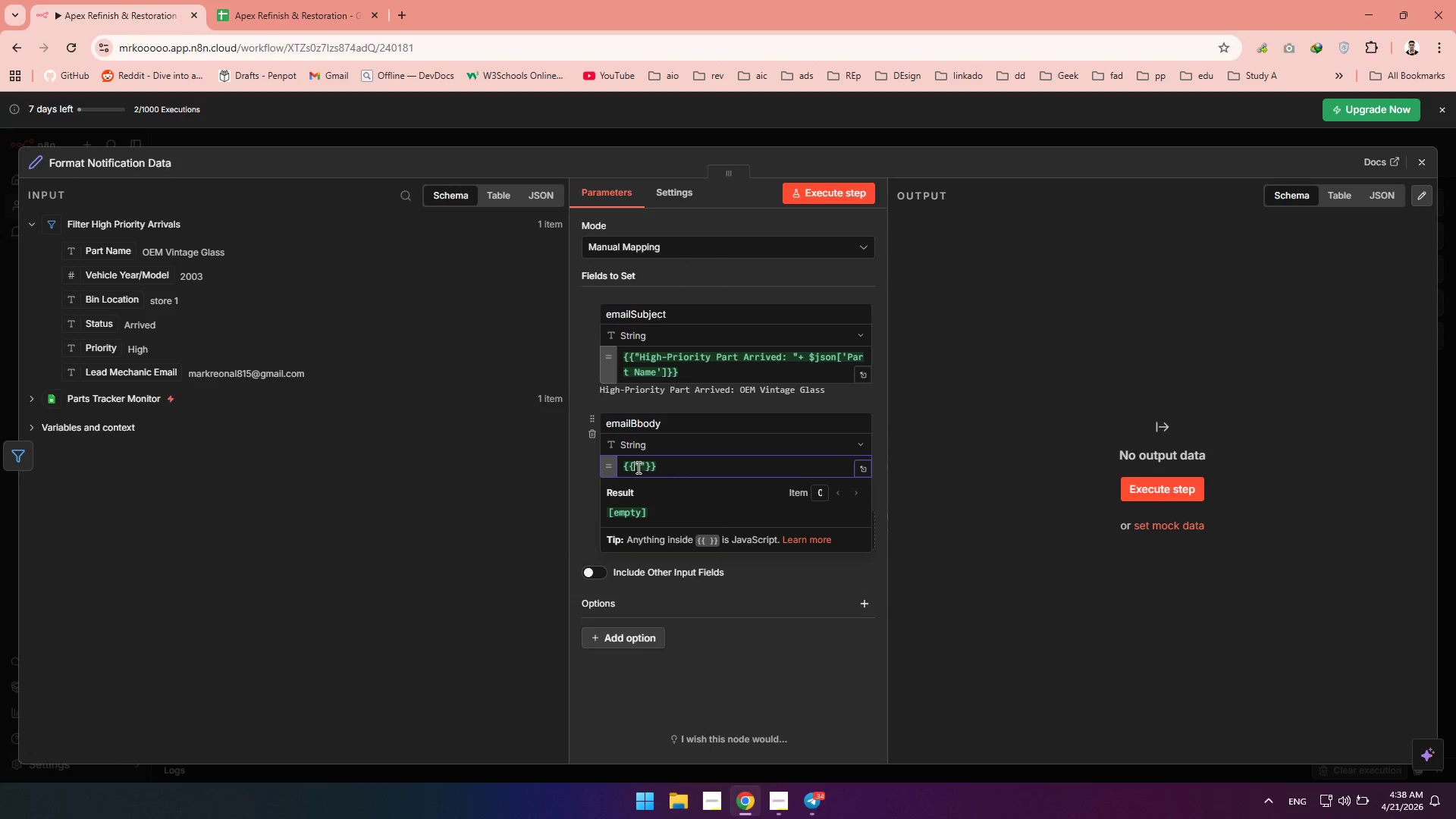 
double_click([642, 463])
 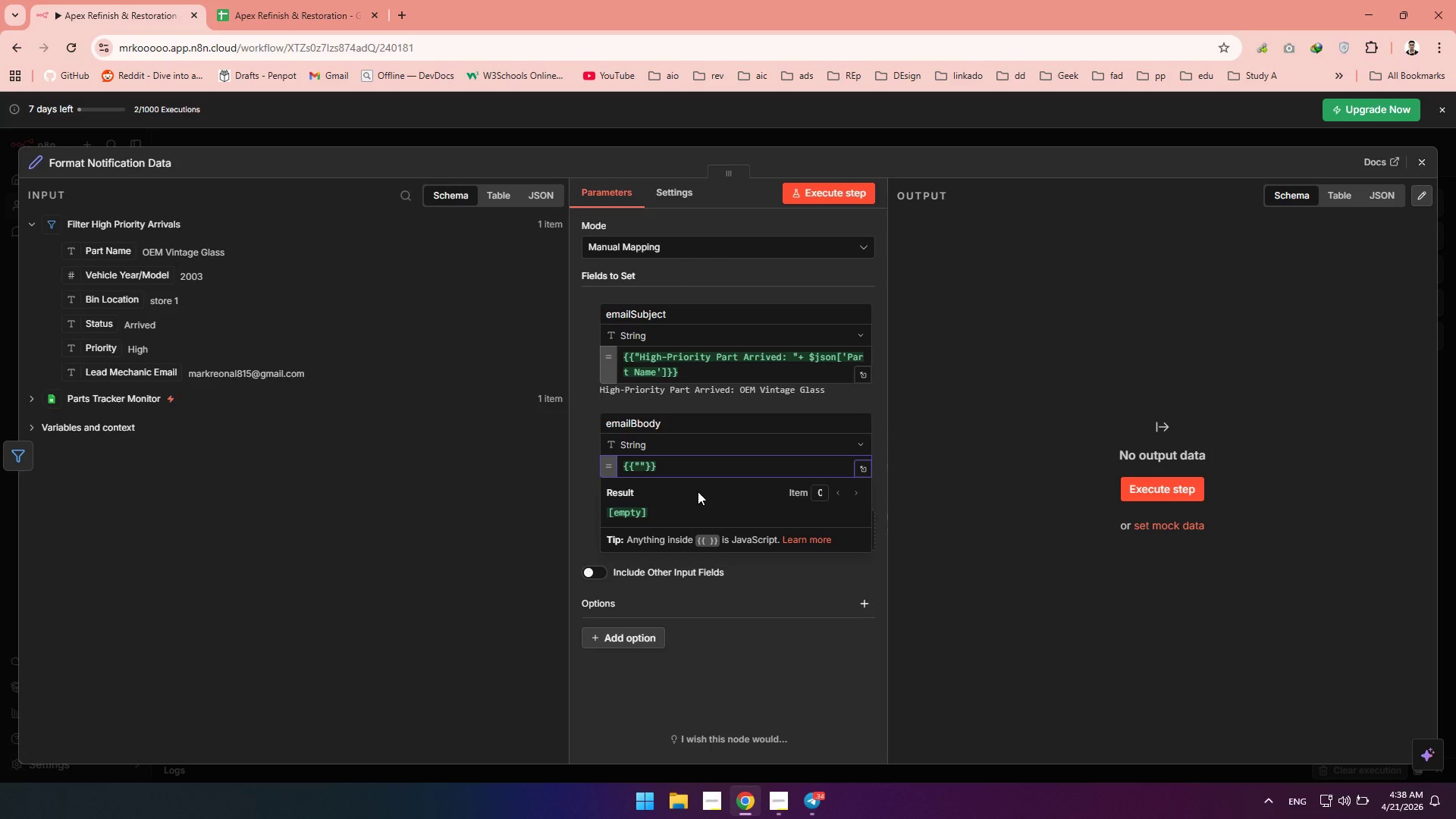 
wait(10.0)
 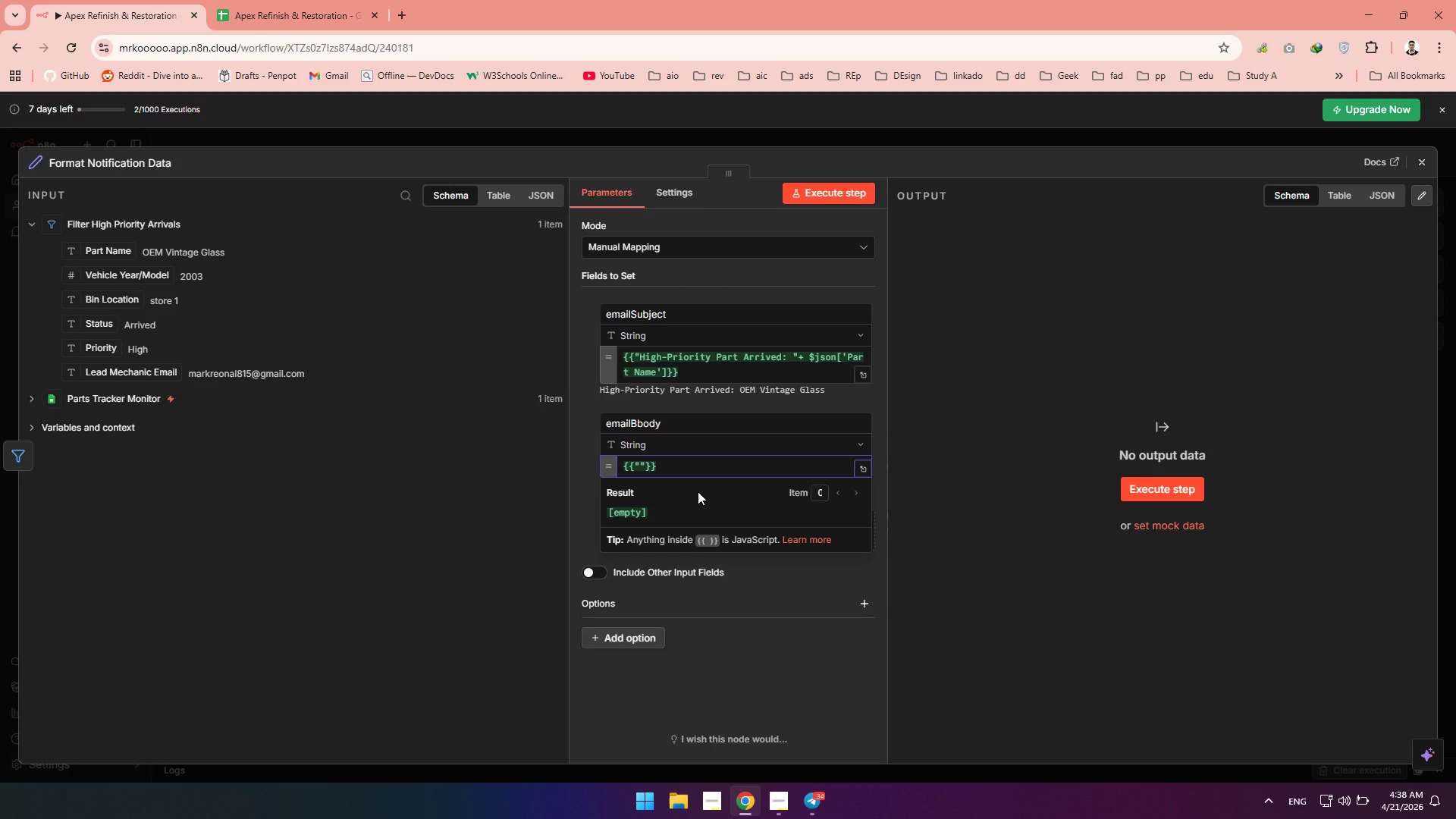 
key(Shift+A)
 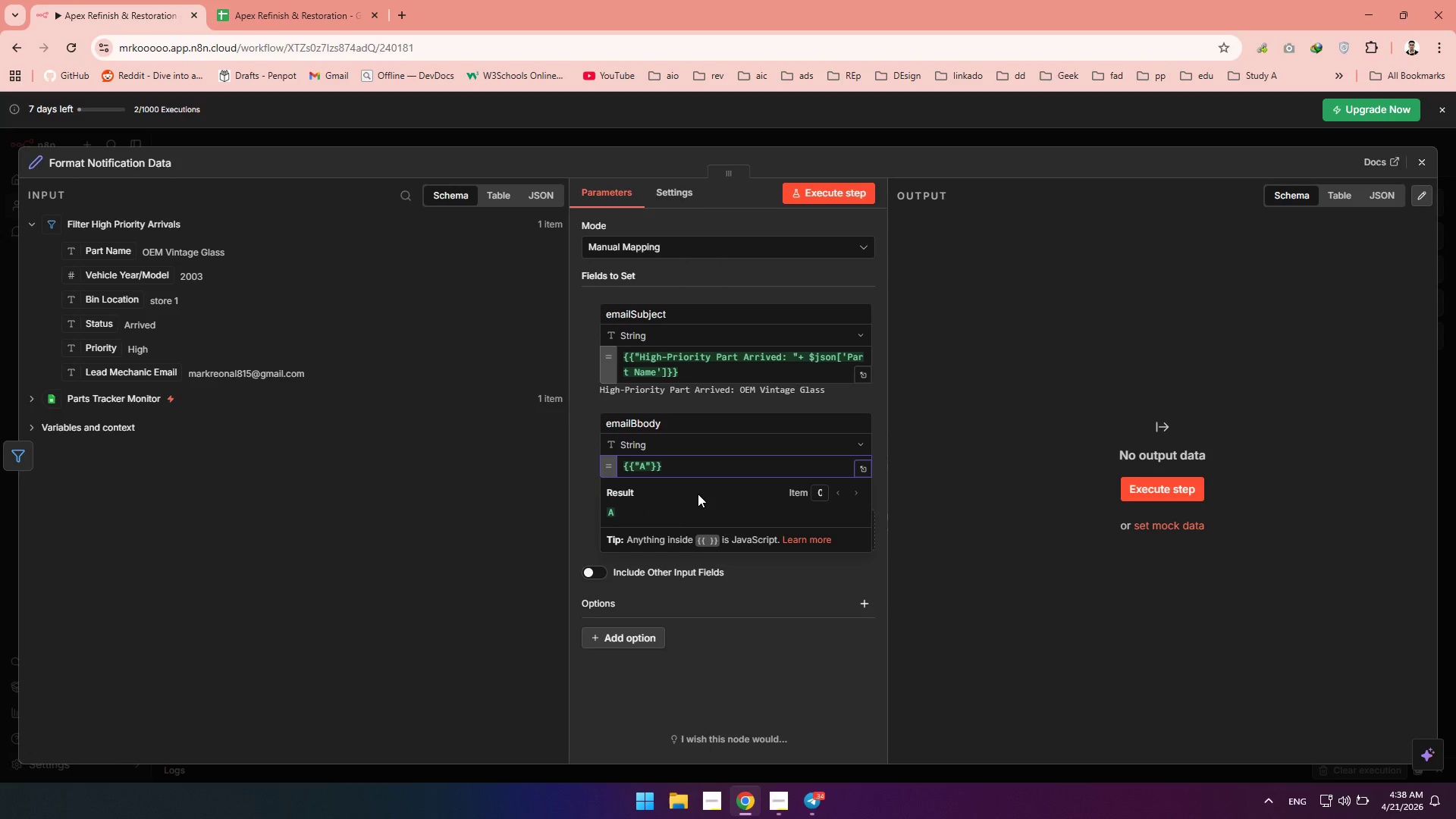 
key(Space)
 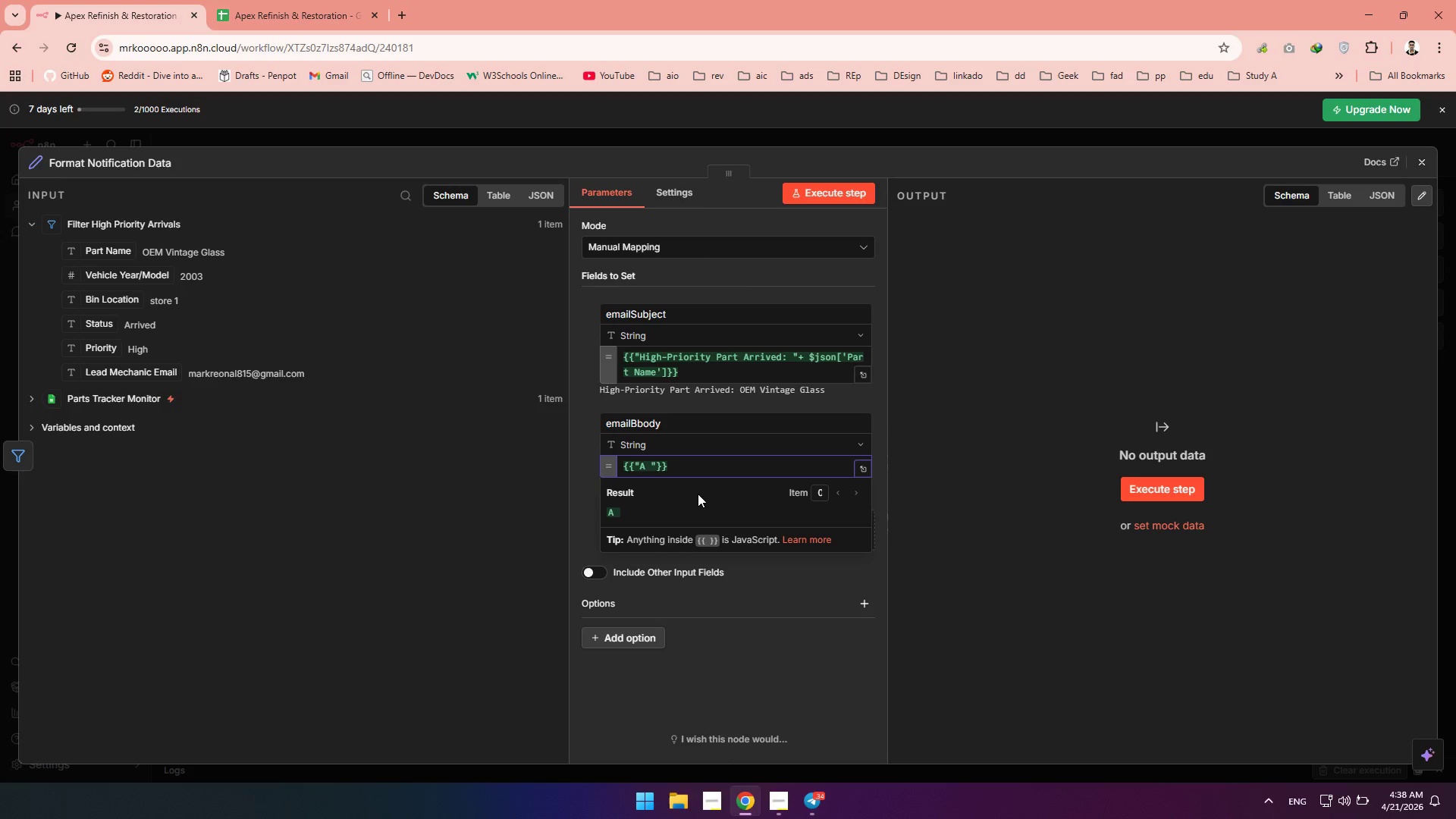 
wait(5.09)
 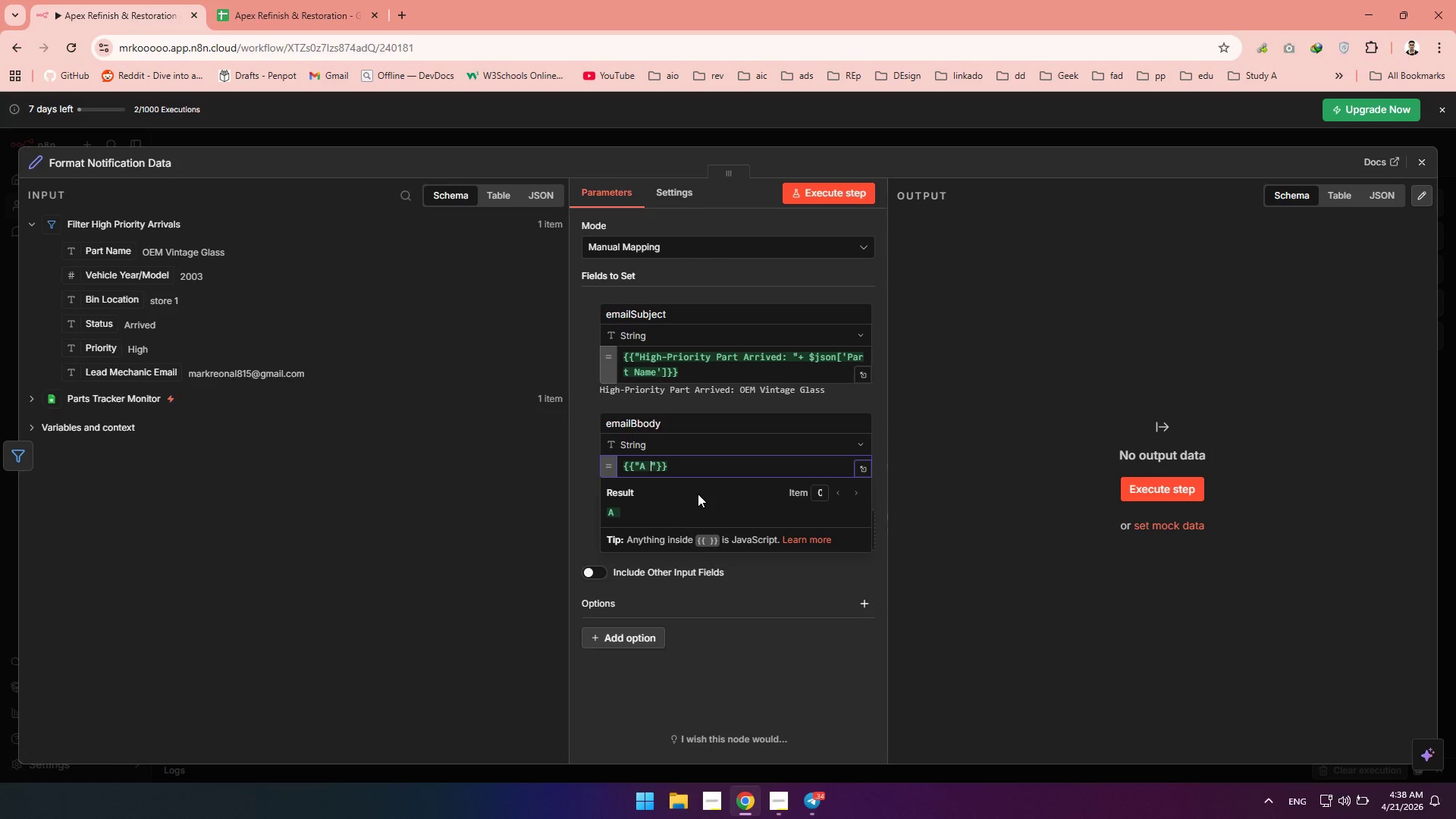 
type(high-priority component )
 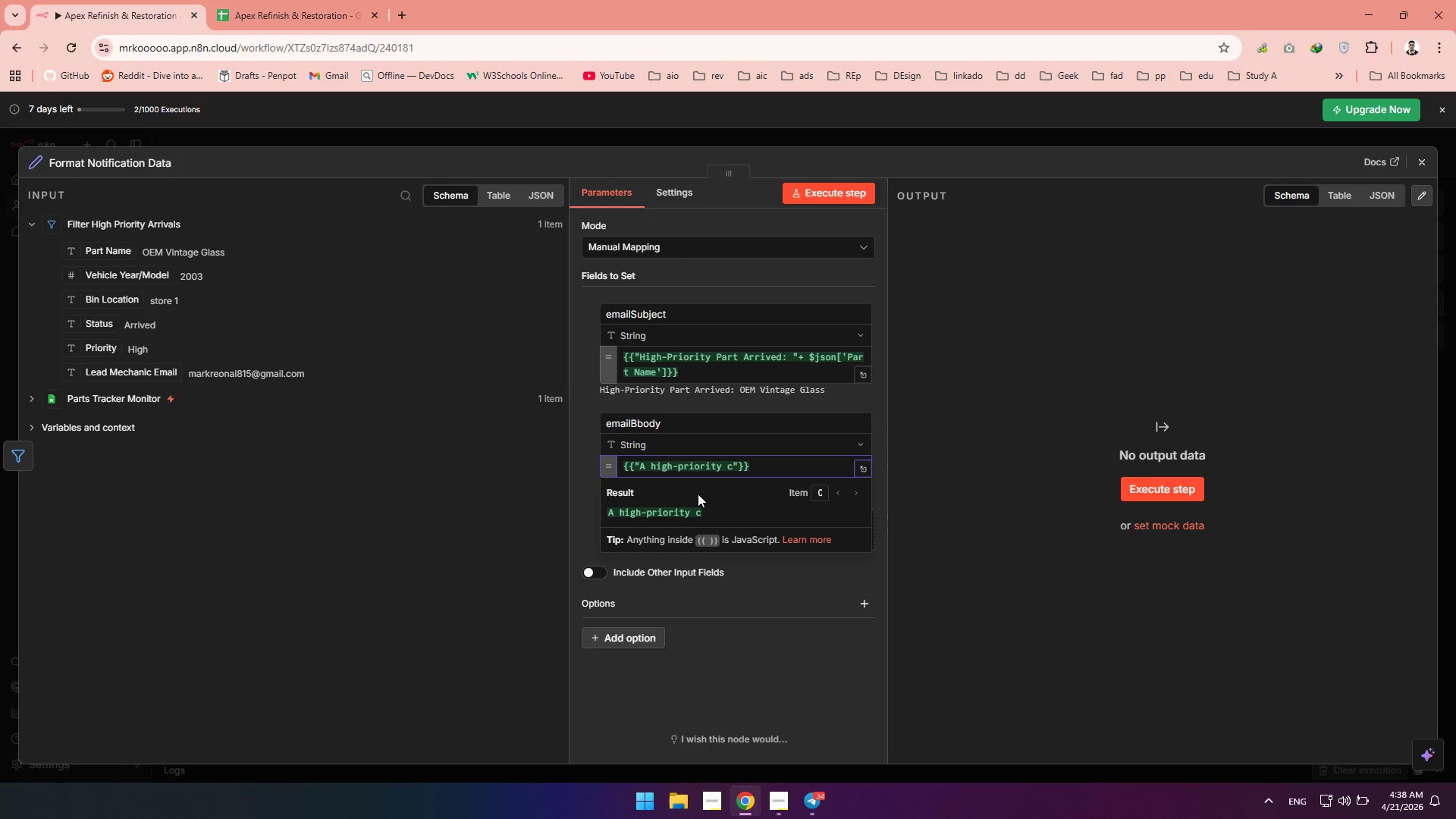 
hold_key(key=ArrowRight, duration=0.81)
 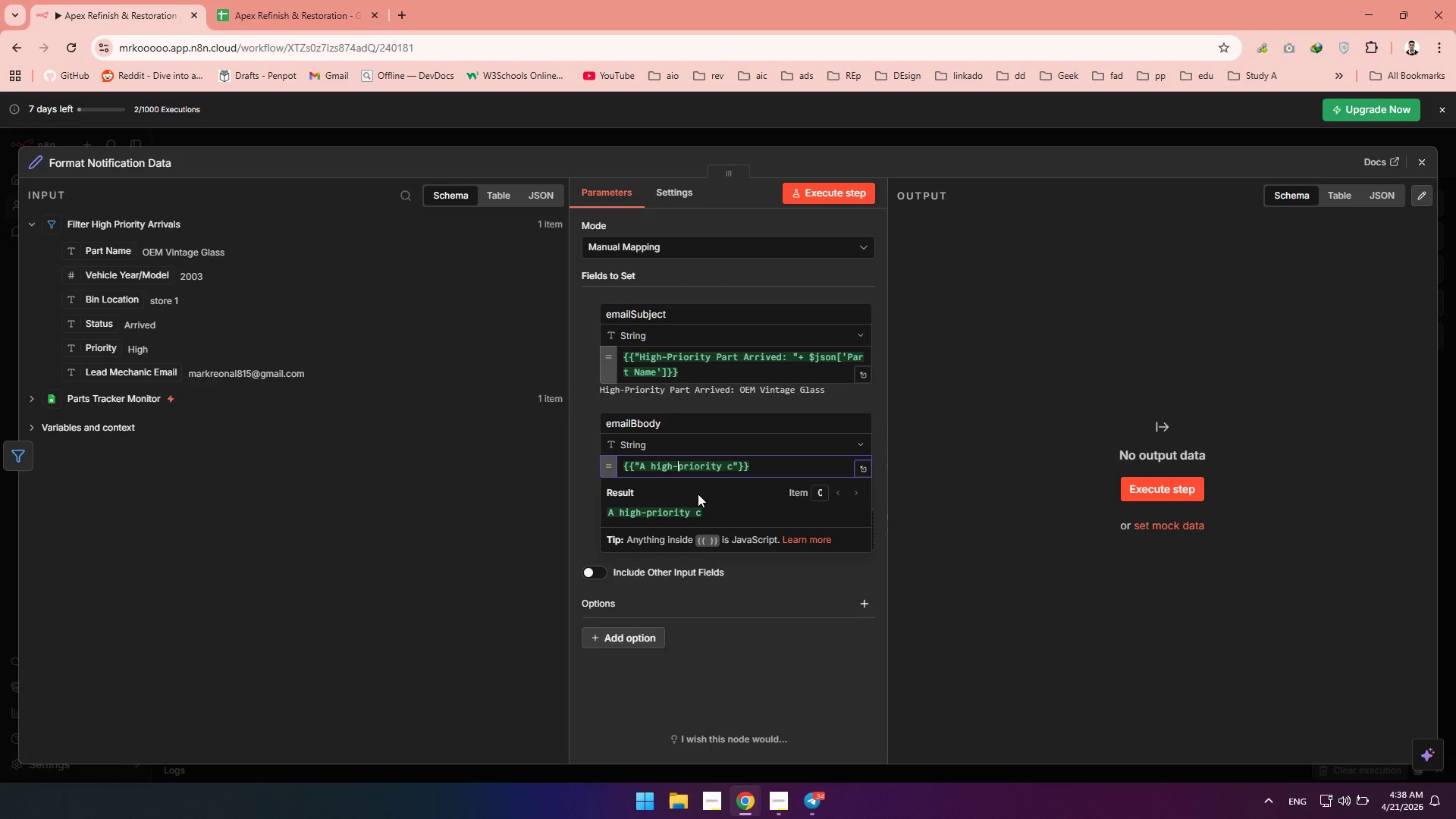 
hold_key(key=ArrowRight, duration=0.89)
 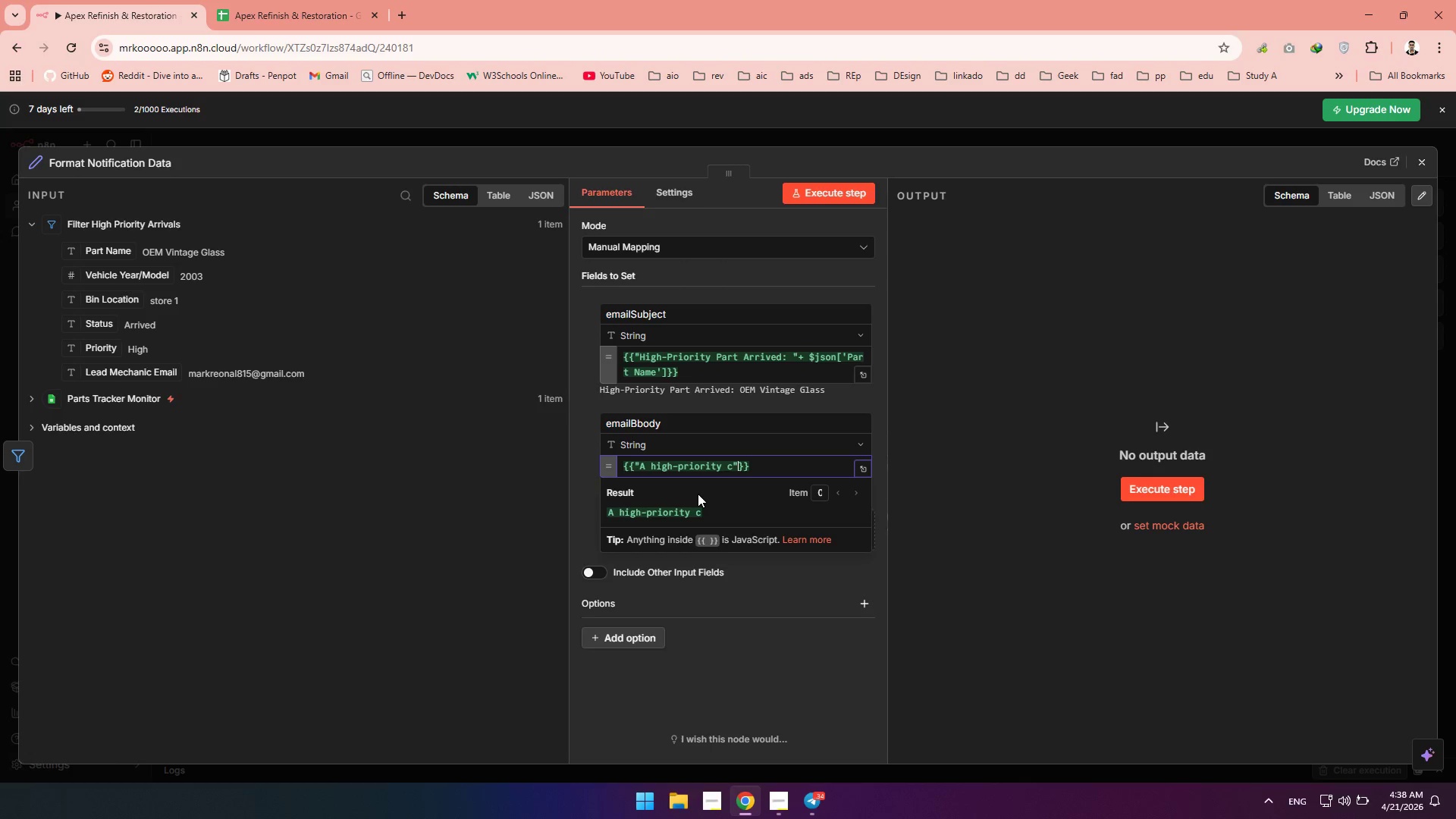 
key(ArrowRight)
 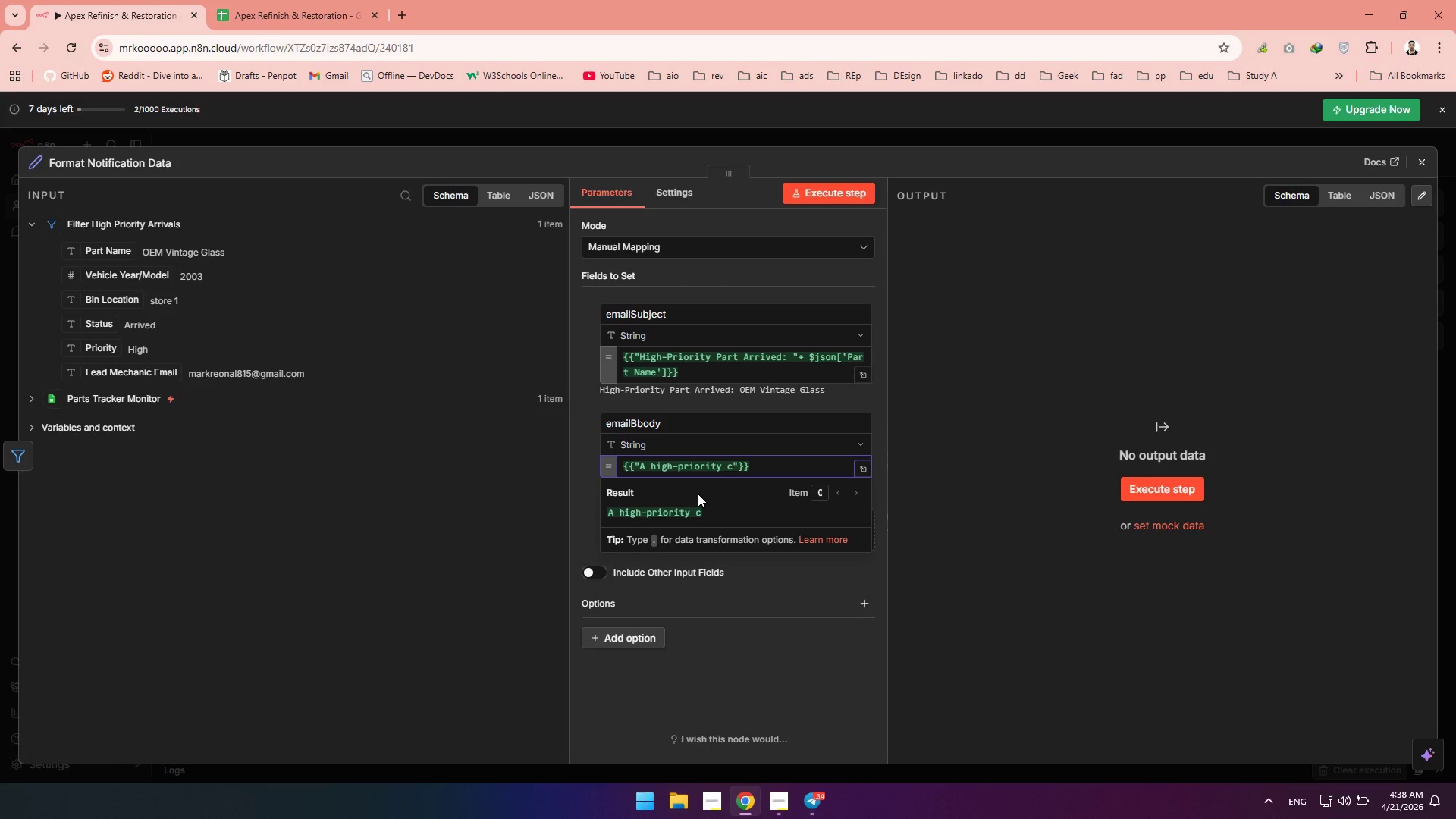 
key(ArrowLeft)
 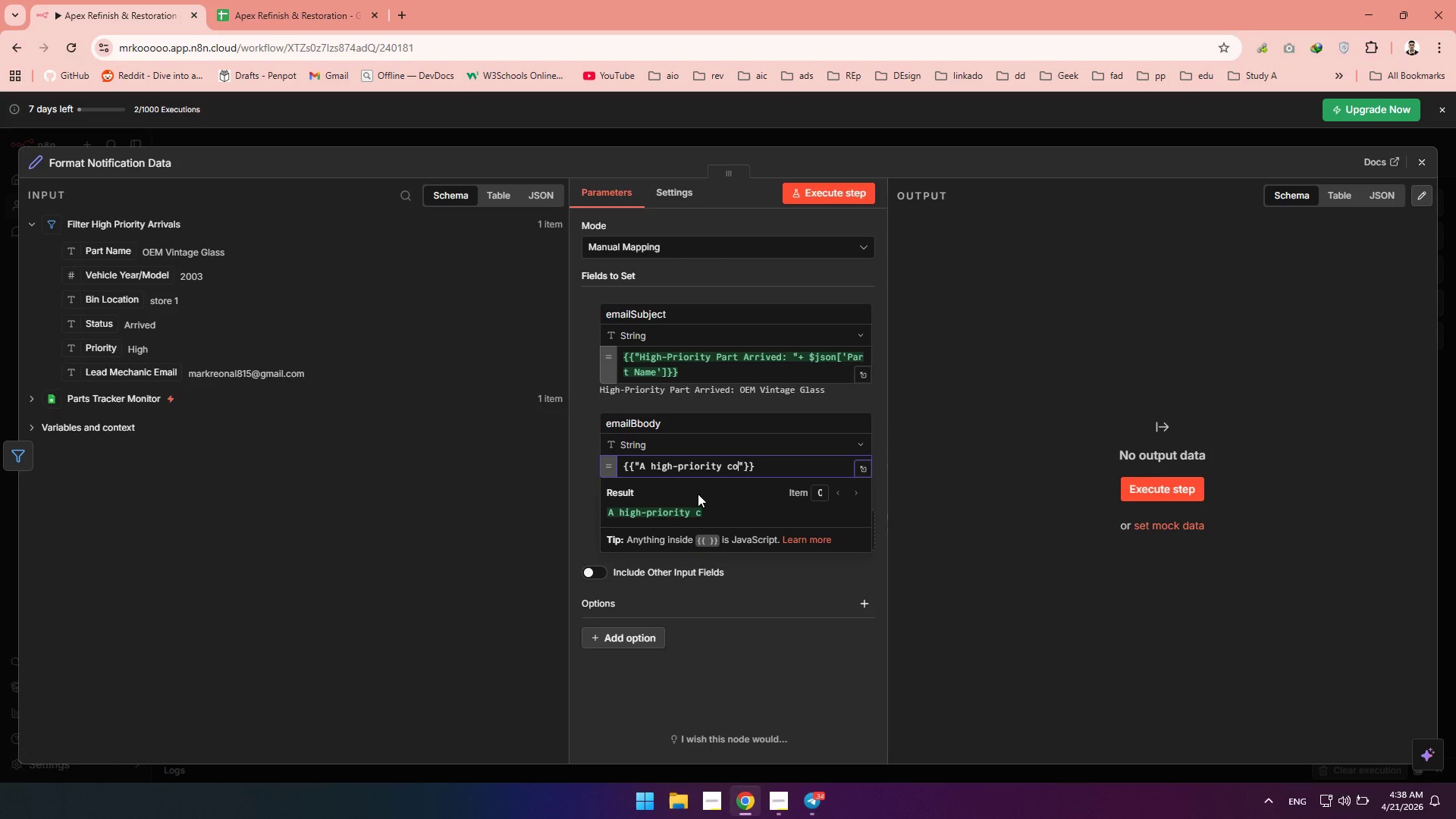 
type(omponent )
 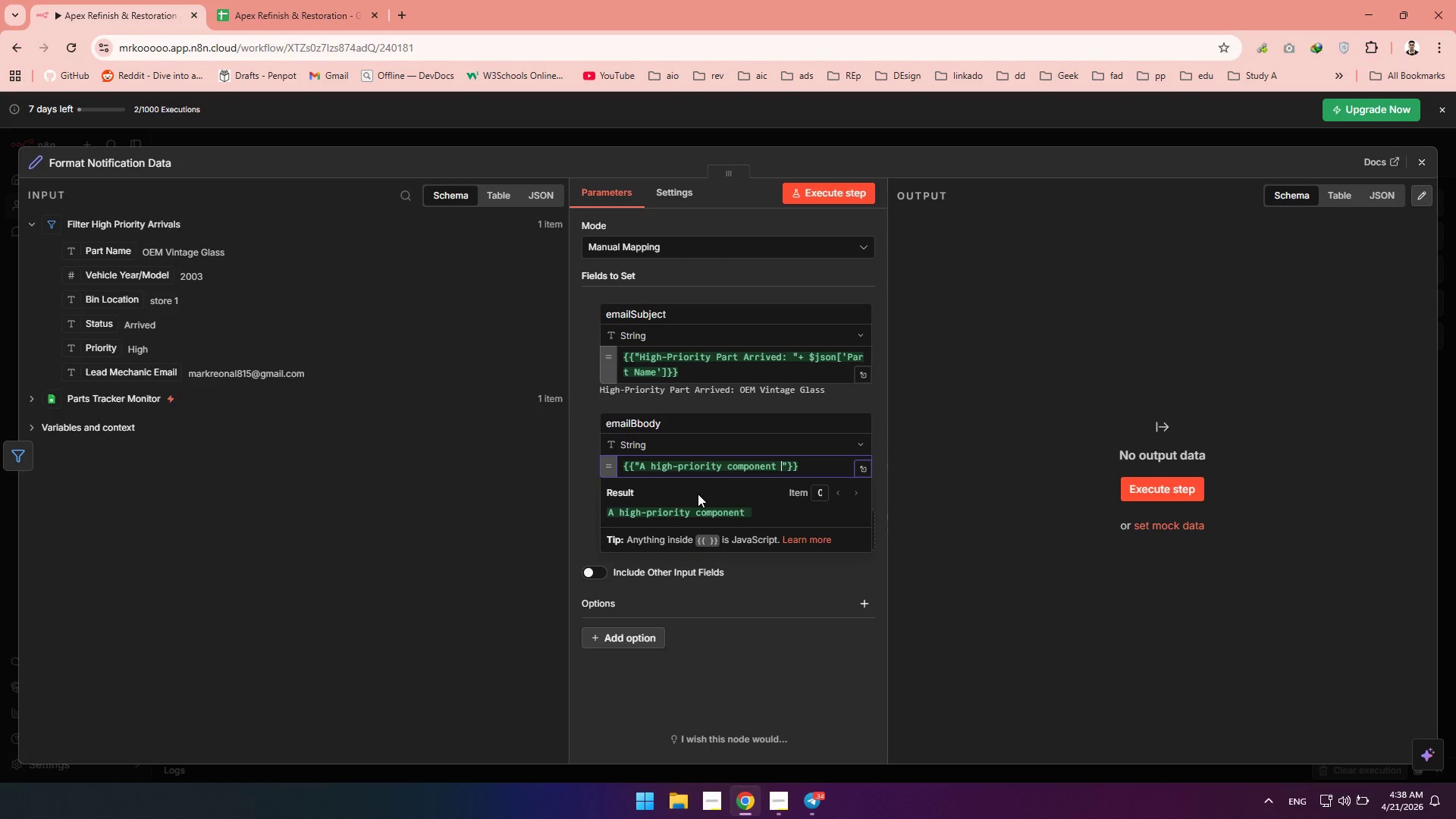 
type(has arrived and is ready for )
 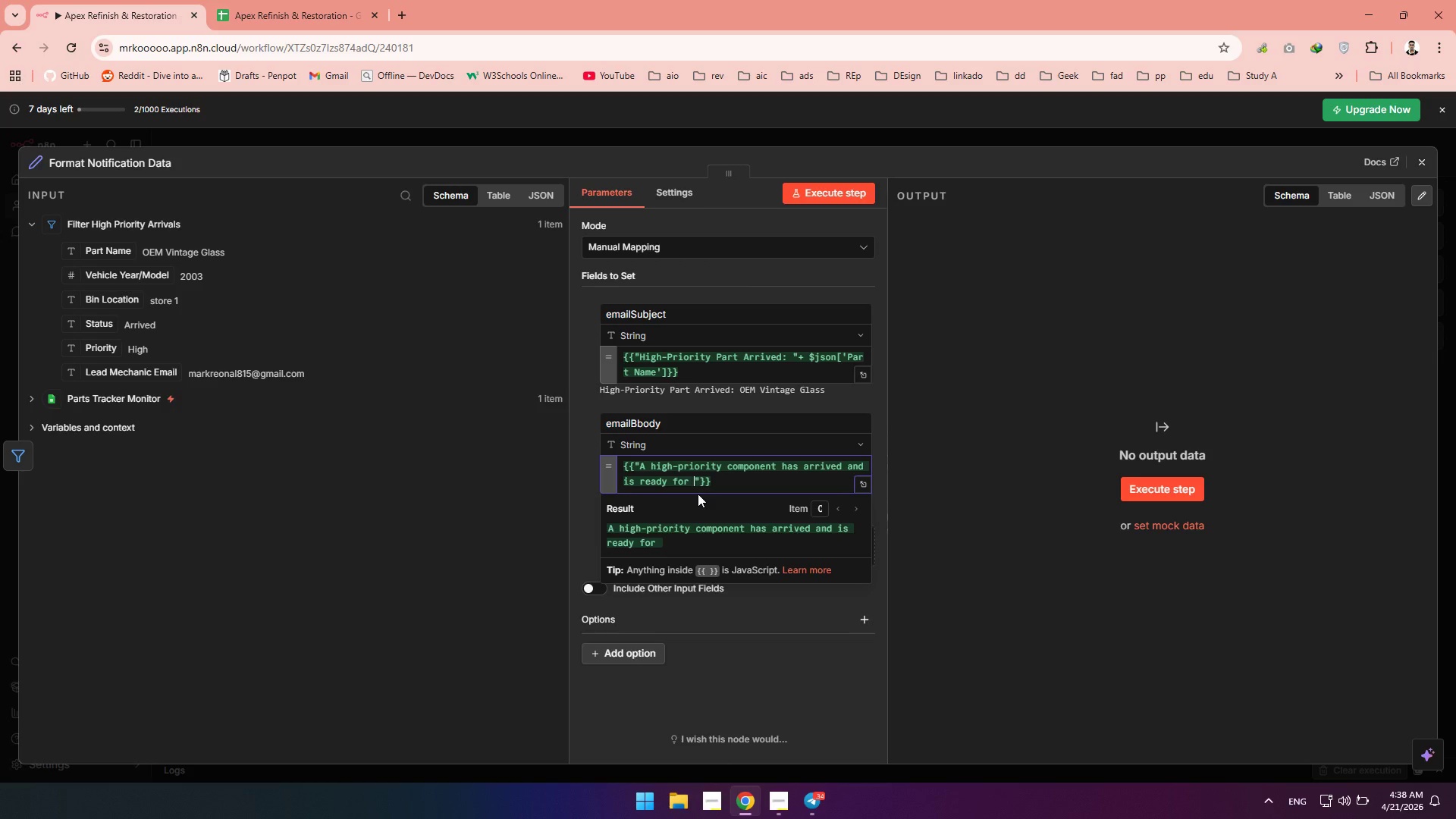 
type(installation )
 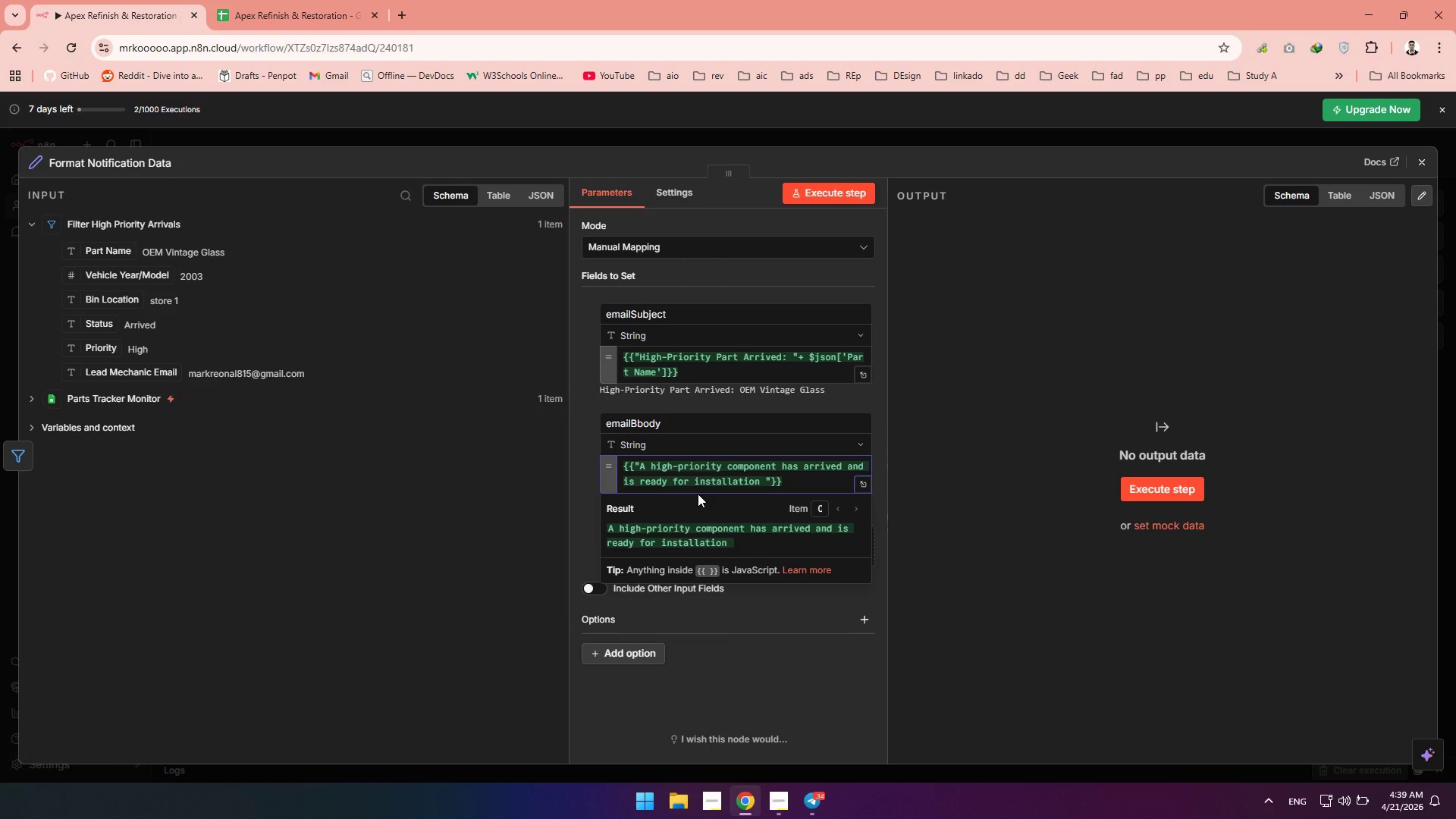 
key(Backspace)
 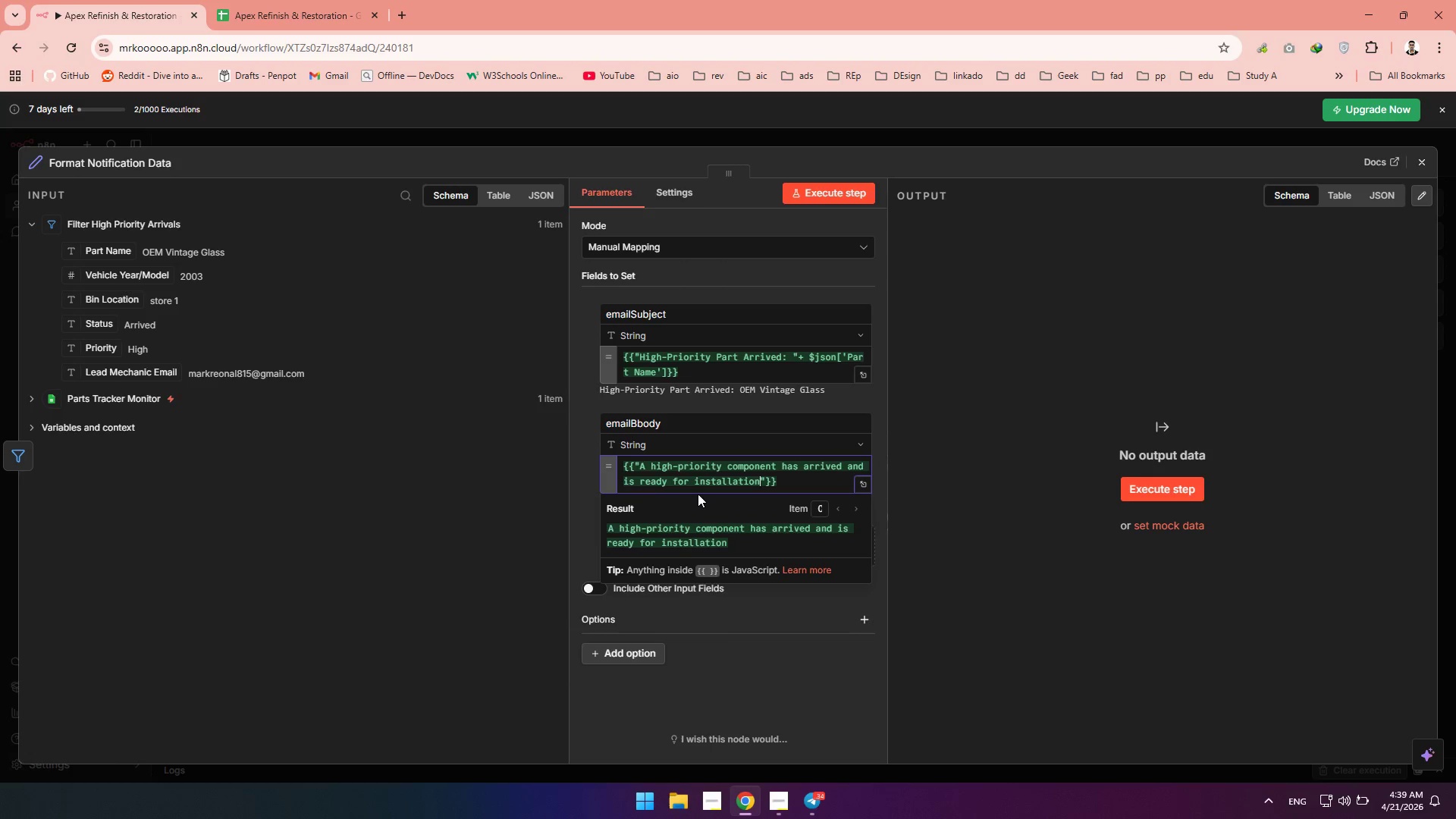 
key(Period)
 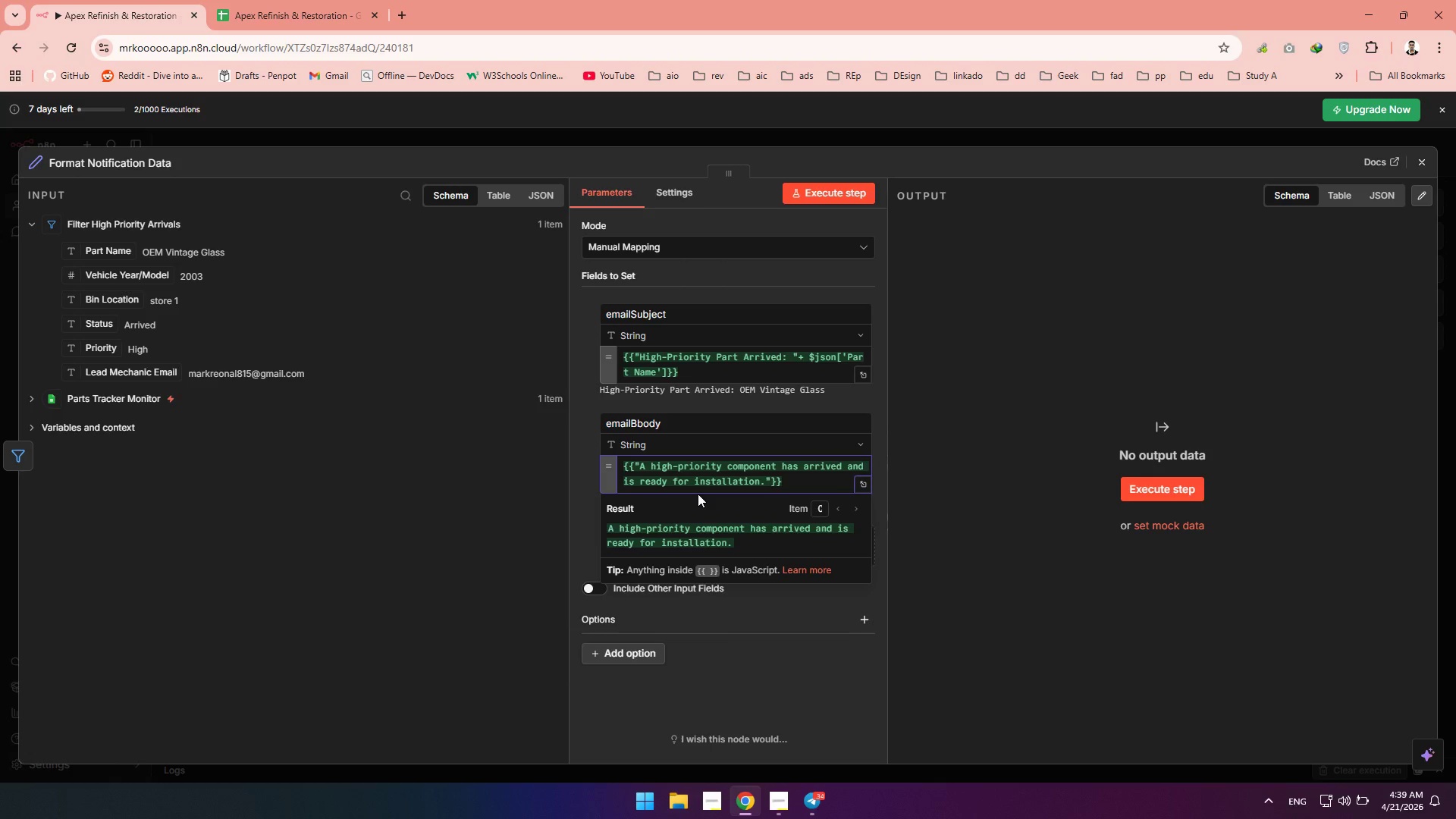 
key(Space)
 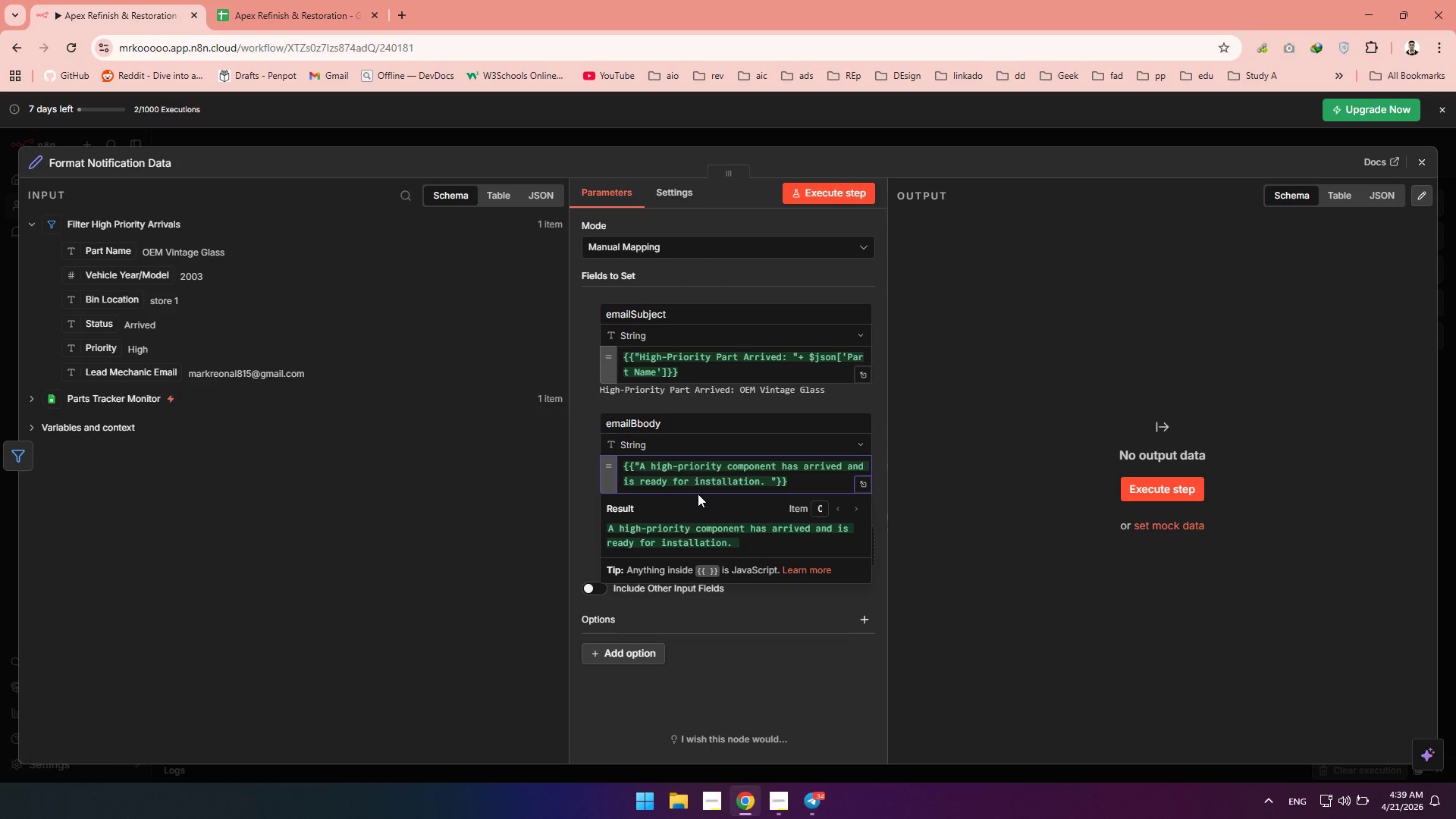 
key(Backslash)
 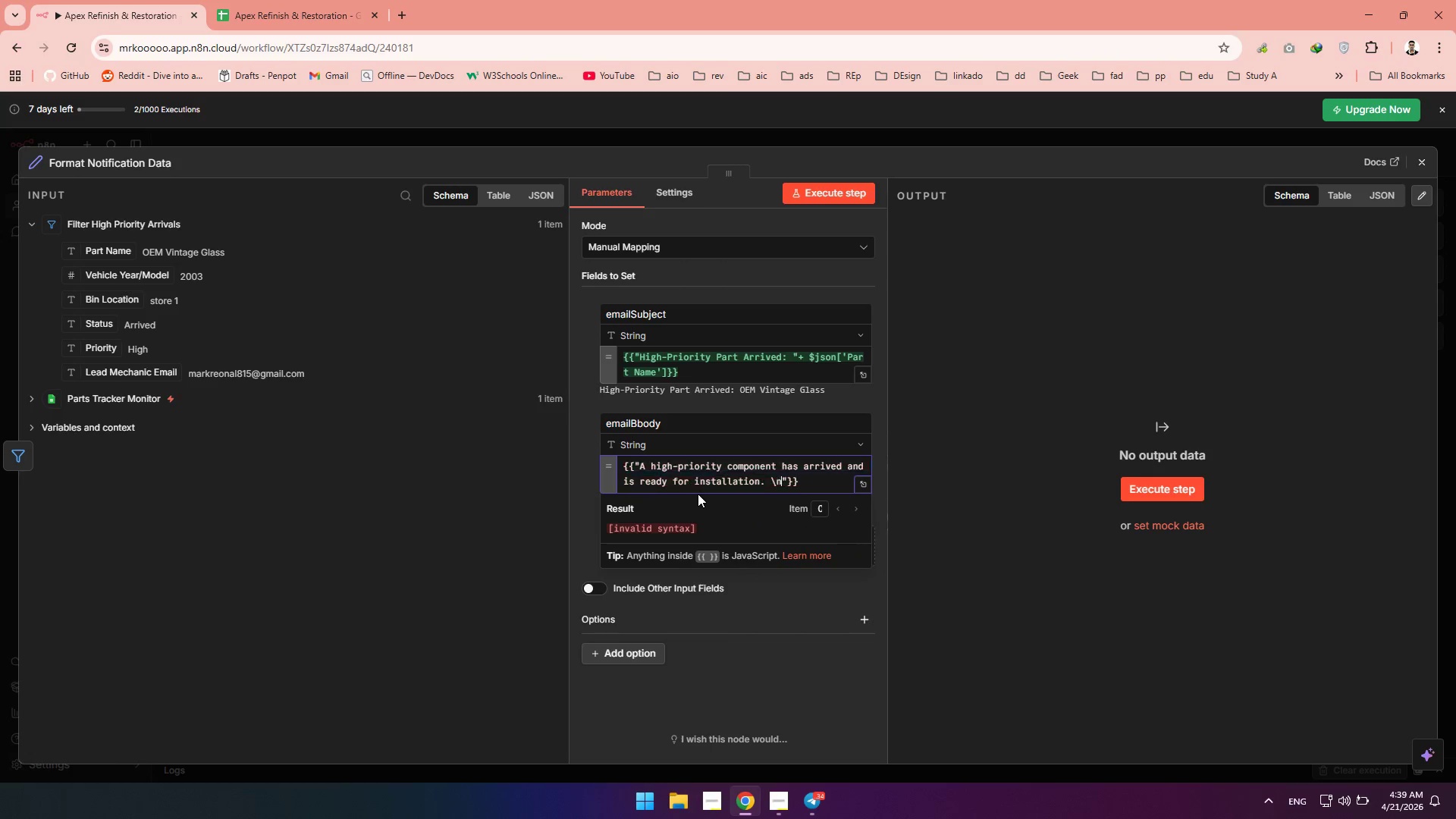 
key(N)
 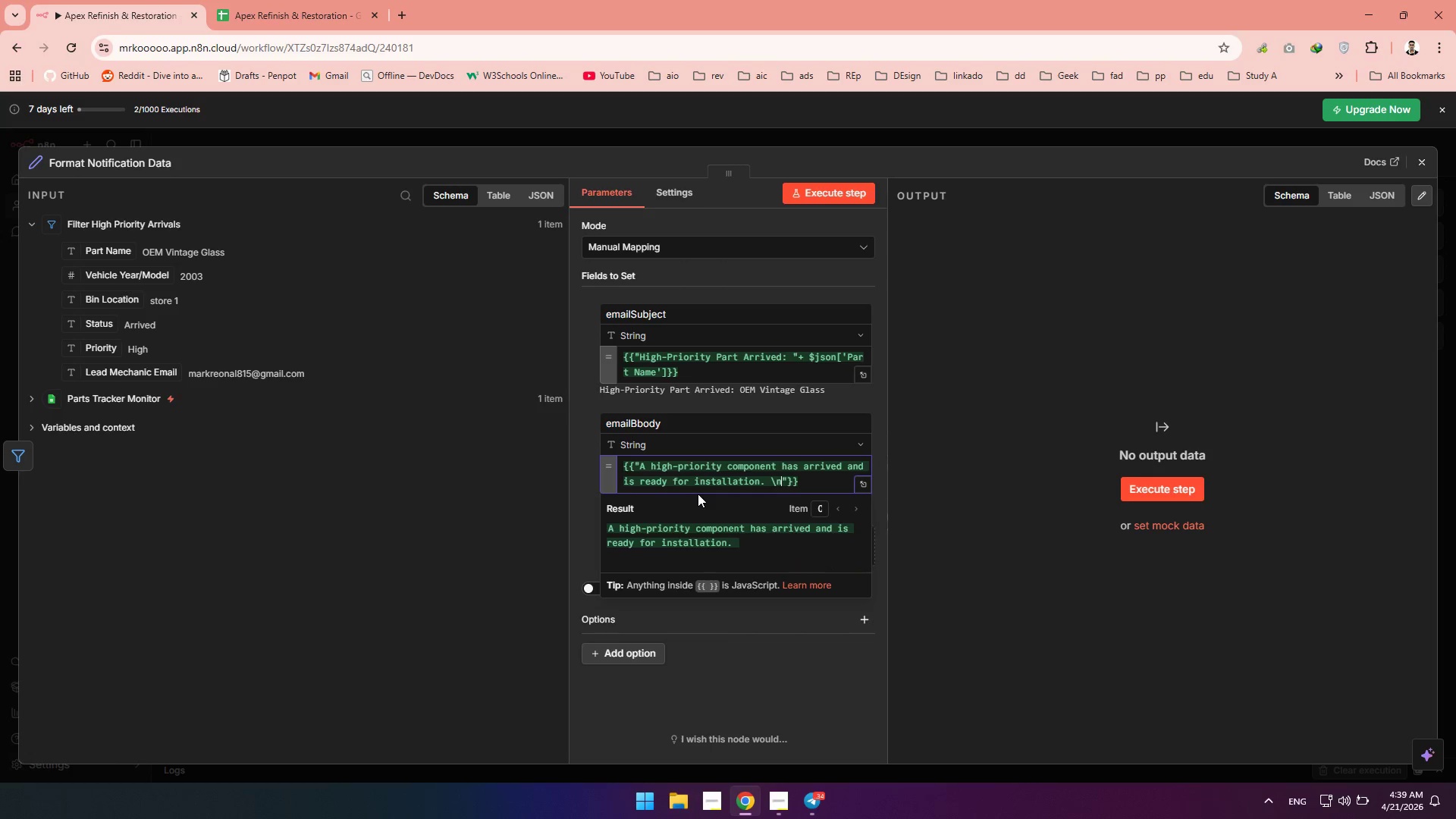 
key(Backslash)
 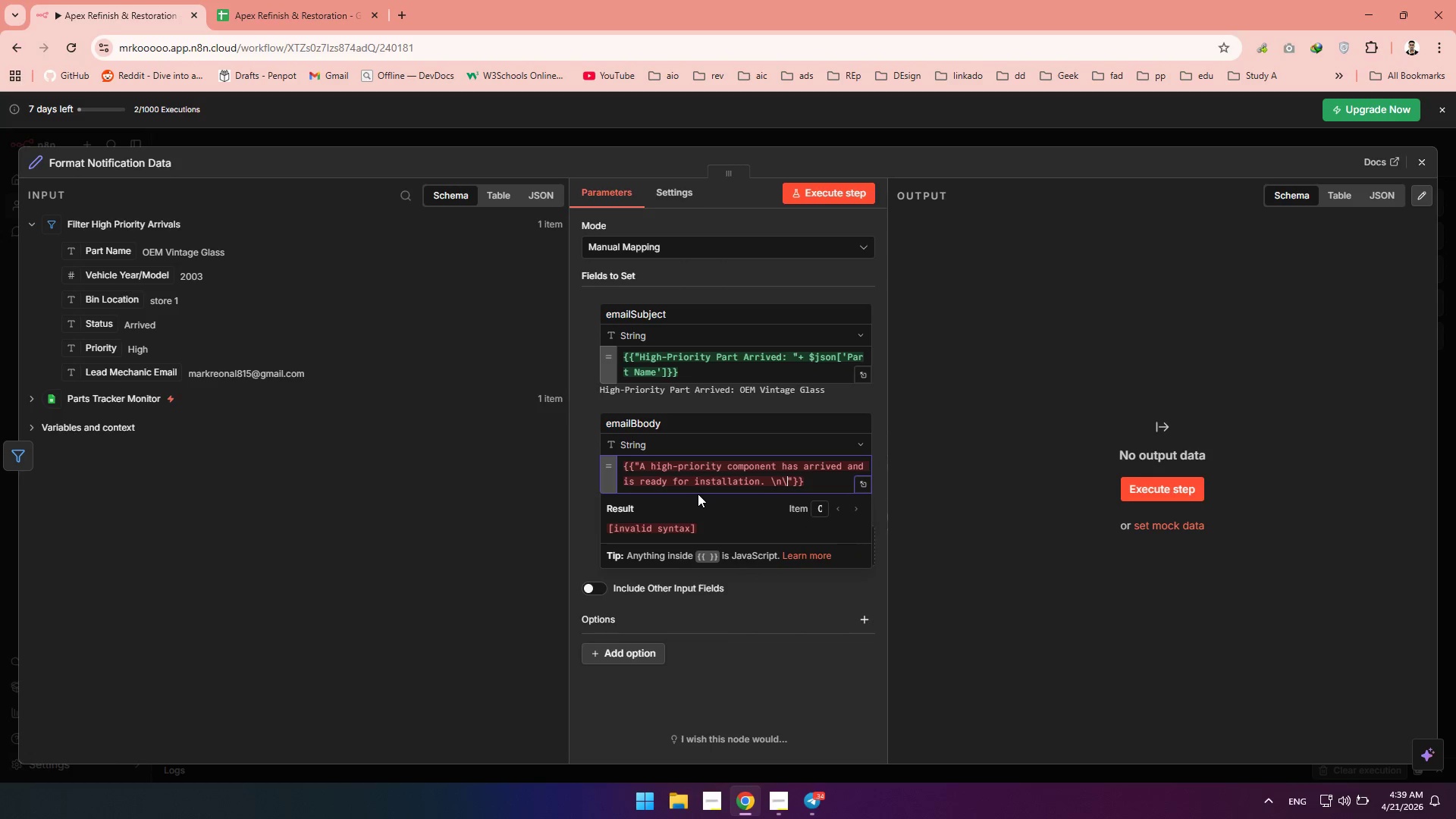 
key(N)
 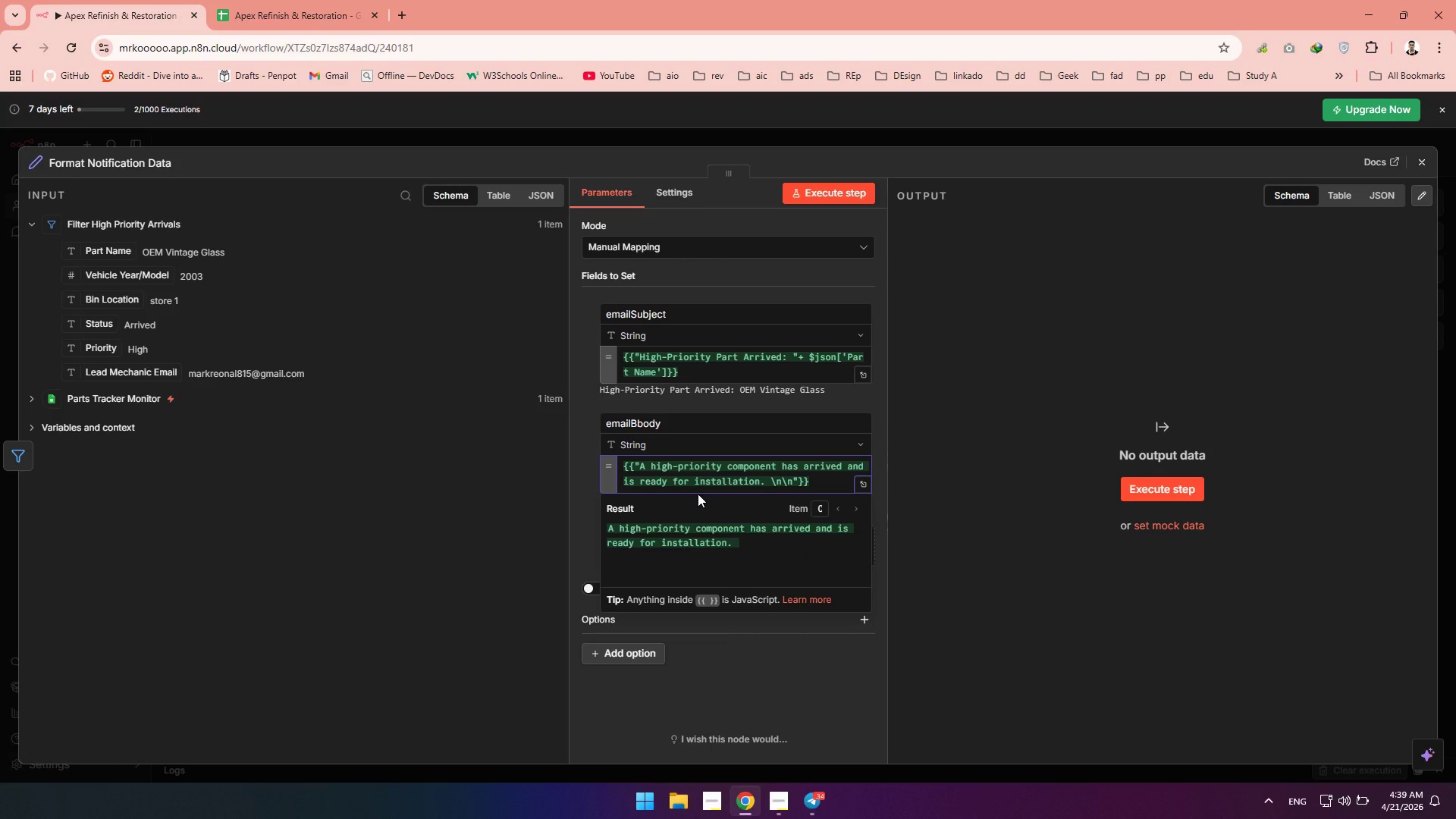 
key(ArrowRight)
 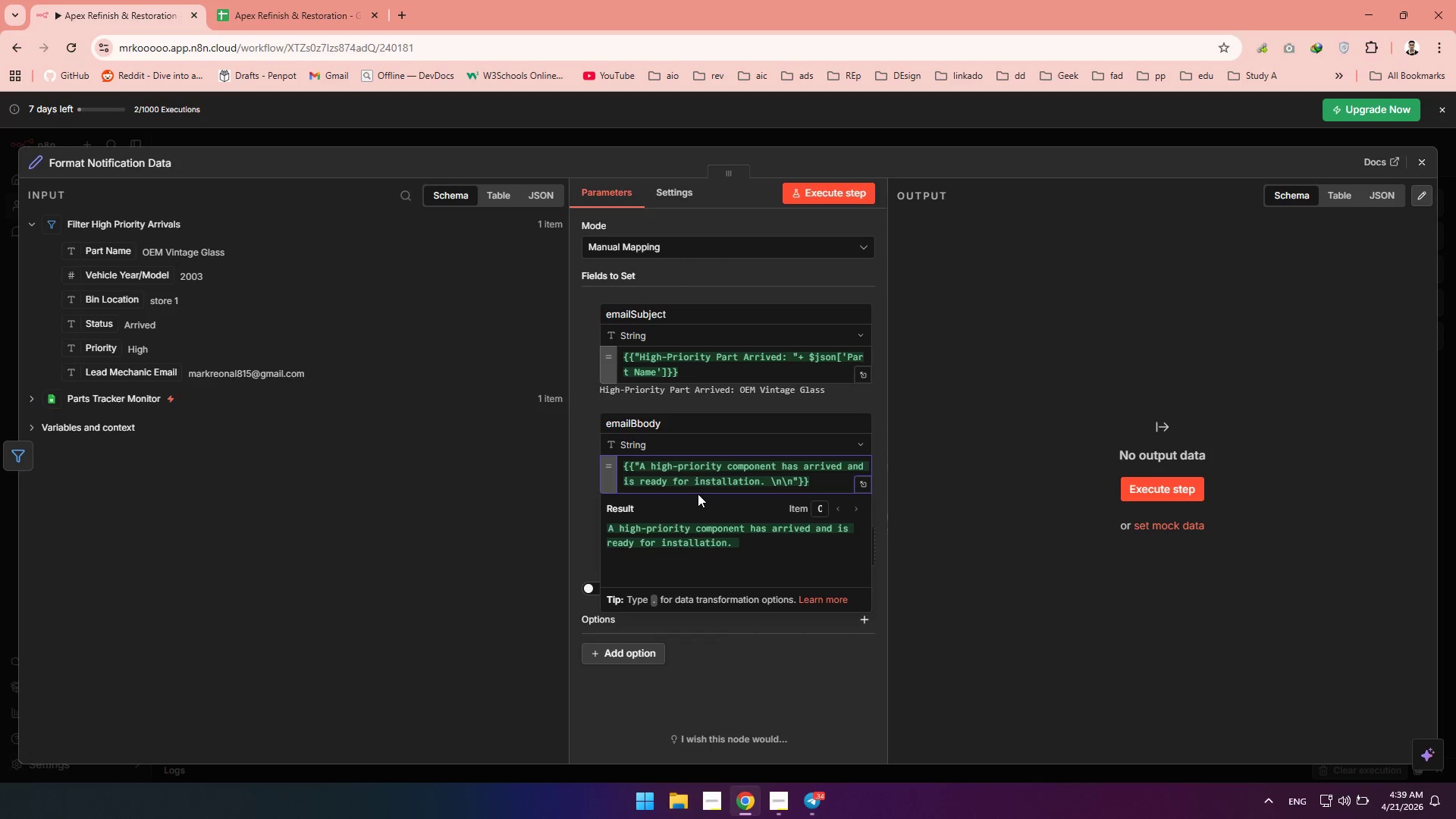 
wait(9.66)
 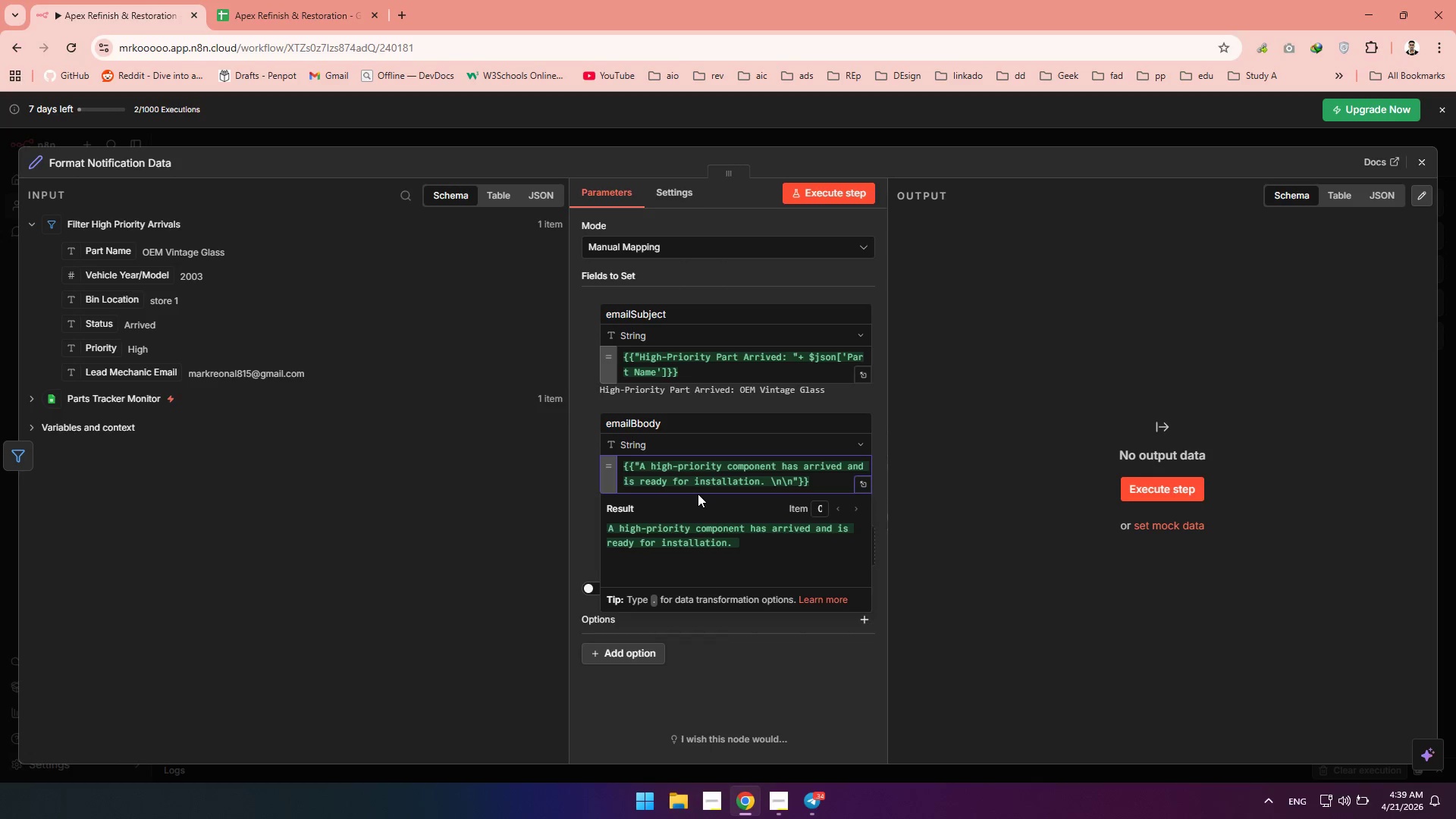 
key(Space)
 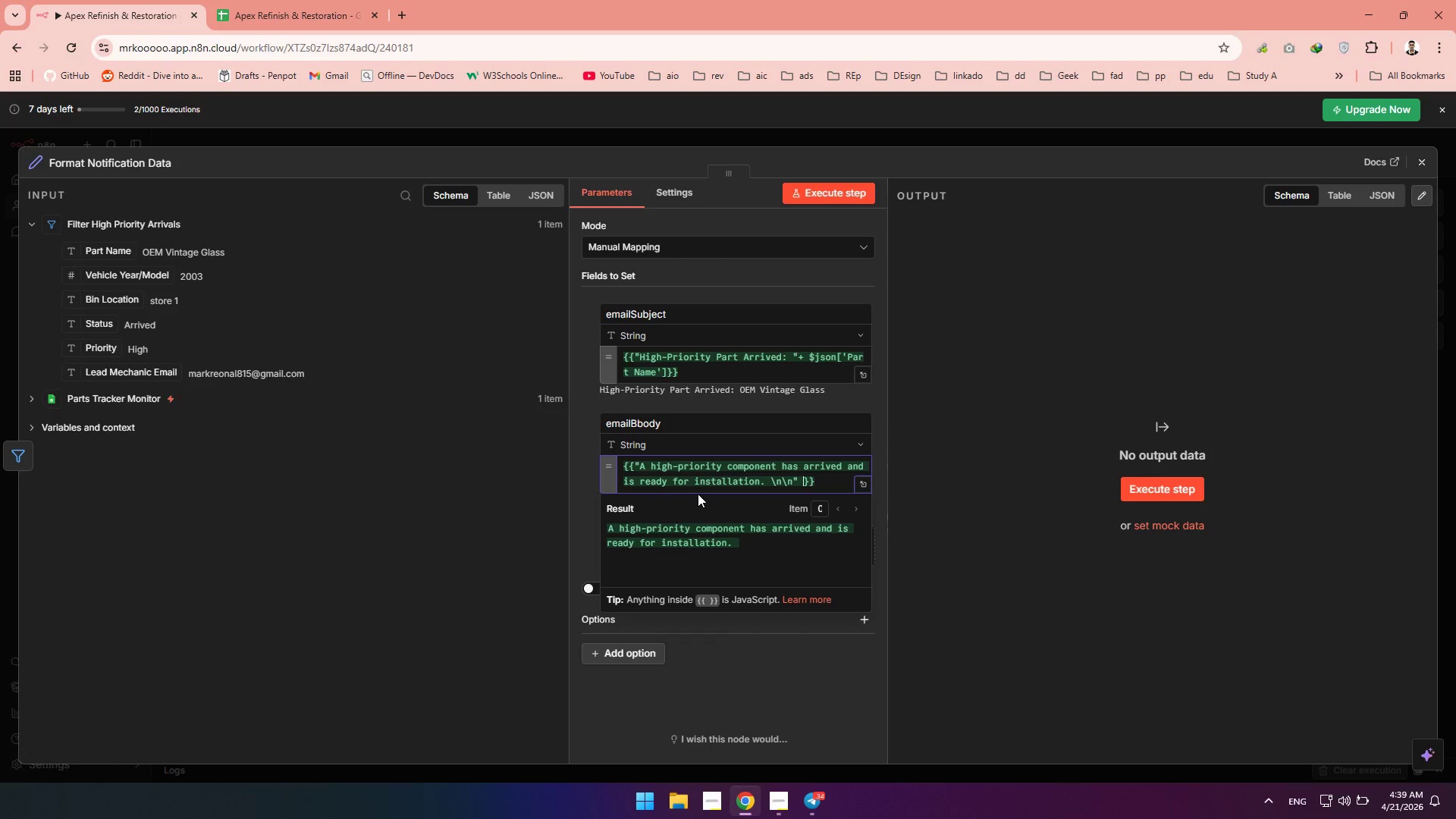 
wait(10.61)
 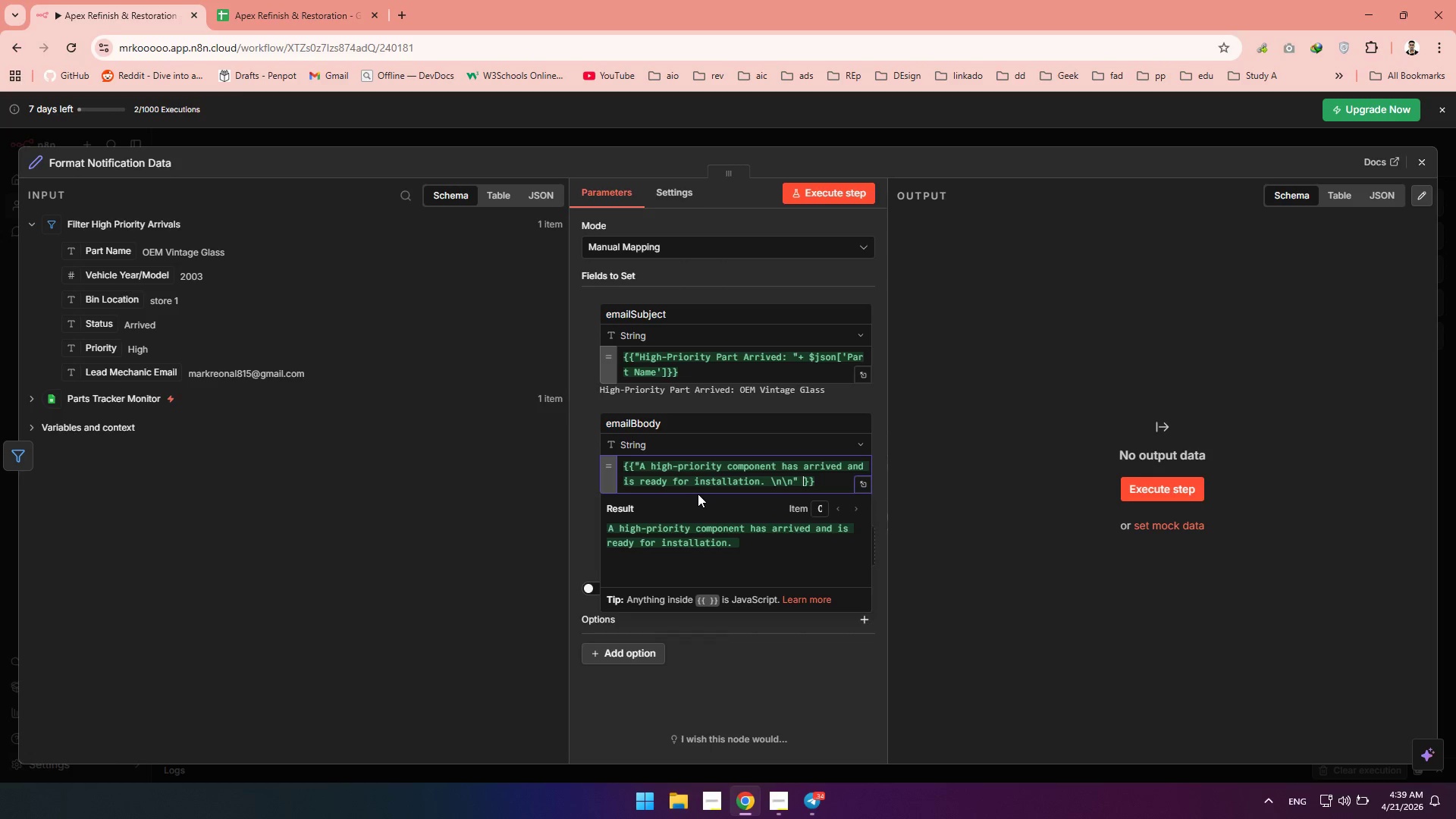 
type(+ +)
key(Backspace)
type("Part Details)
 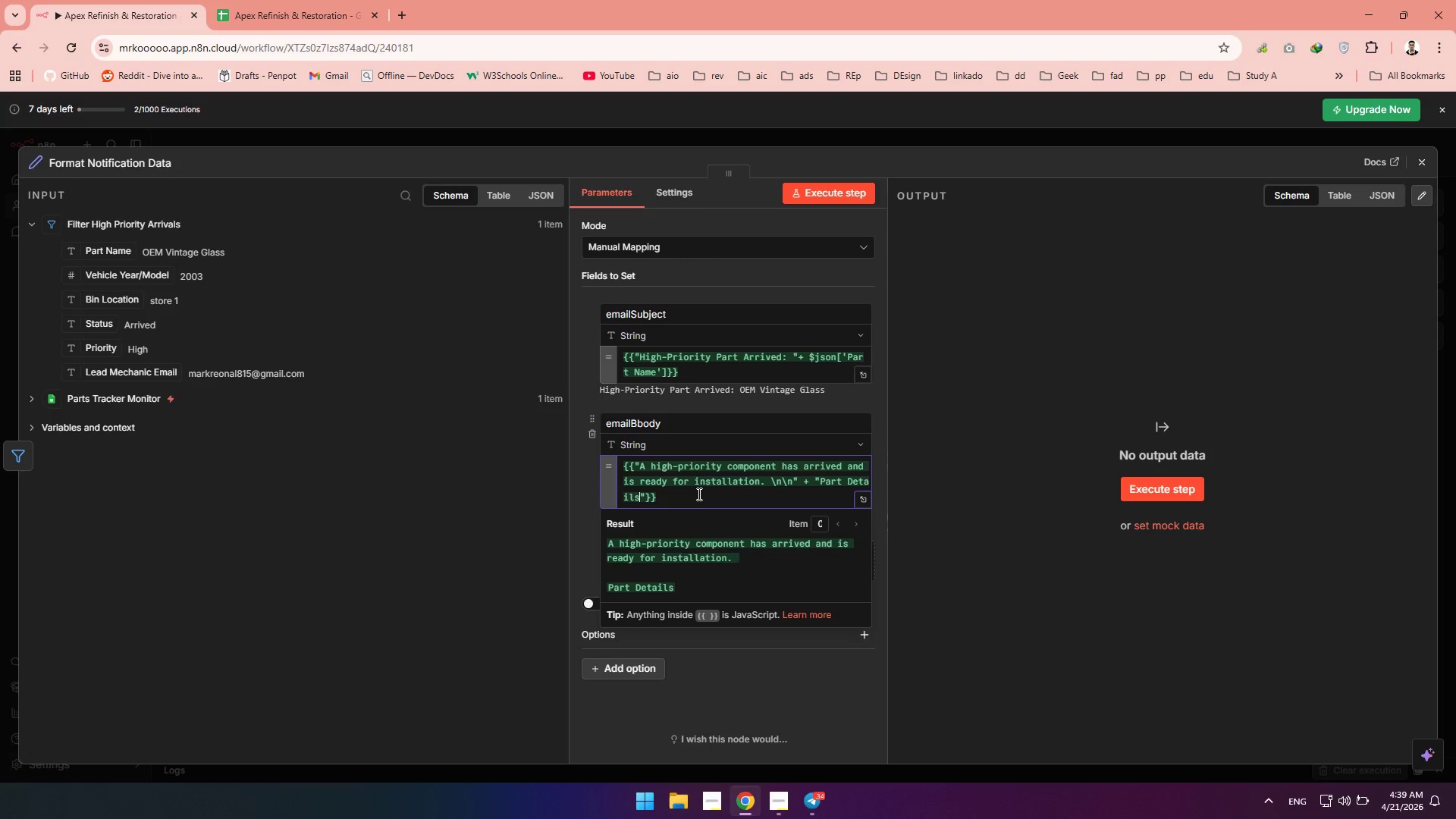 
wait(31.34)
 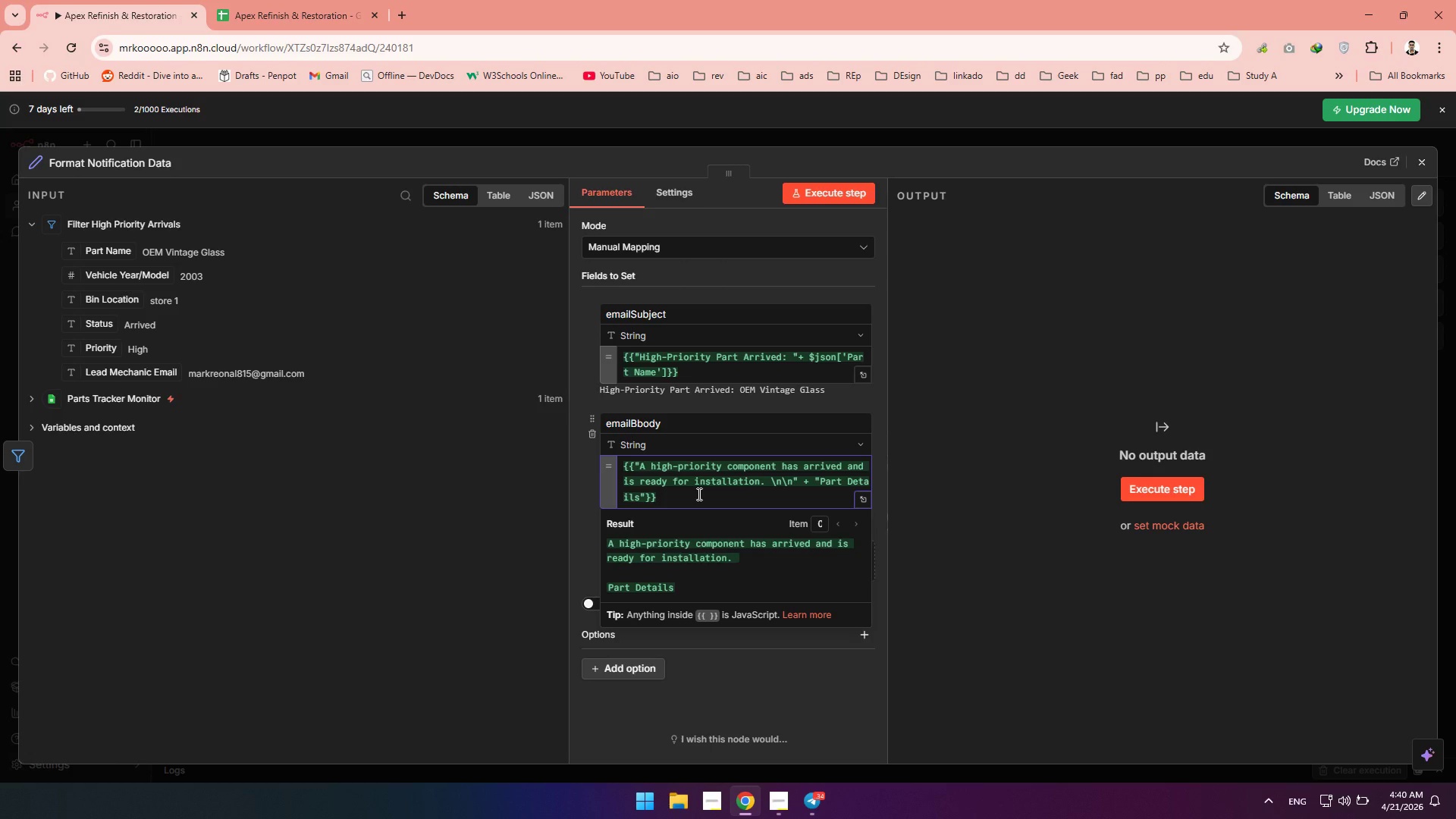 
key(Shift+Semicolon)
 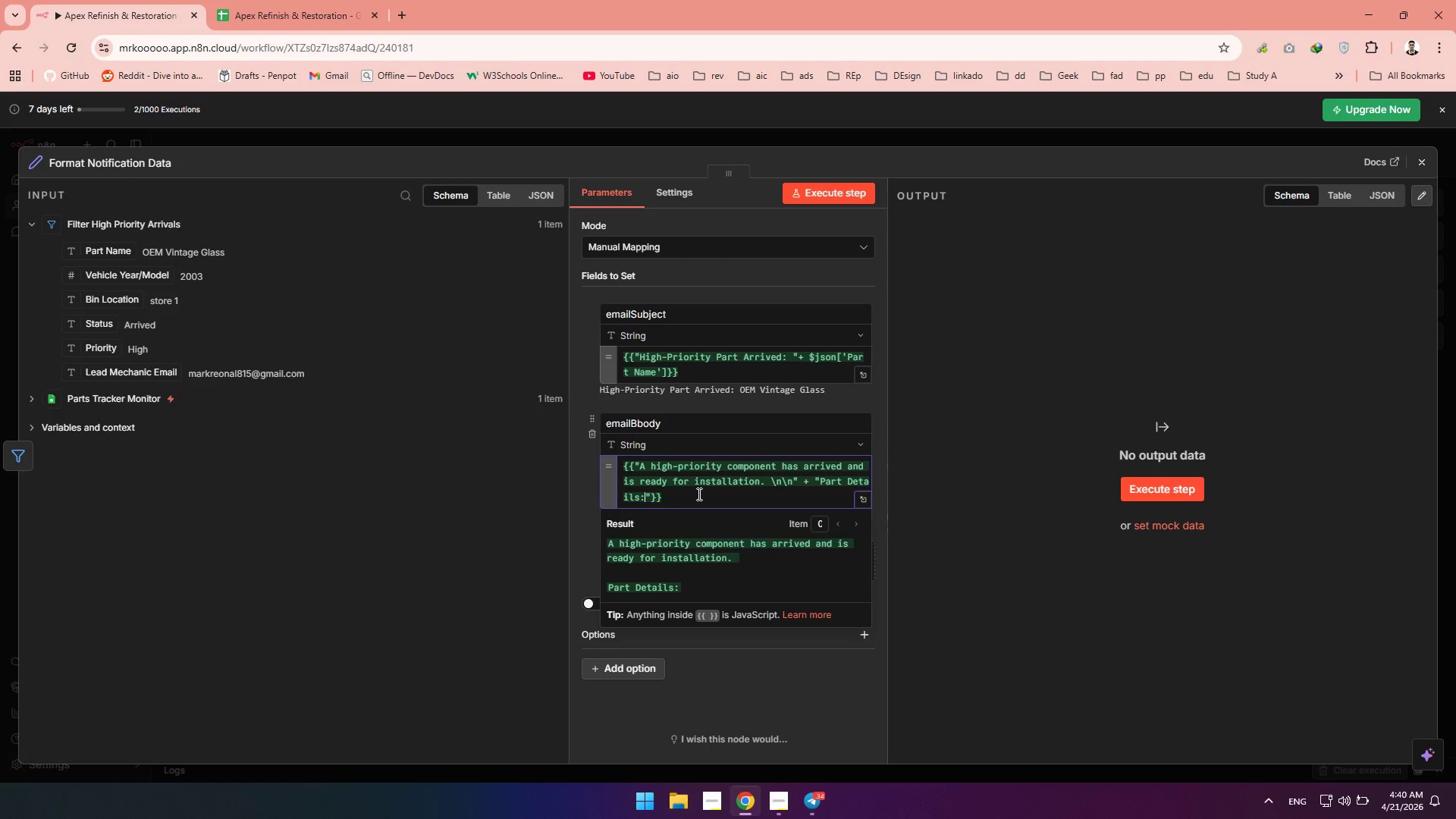 
key(Slash)
 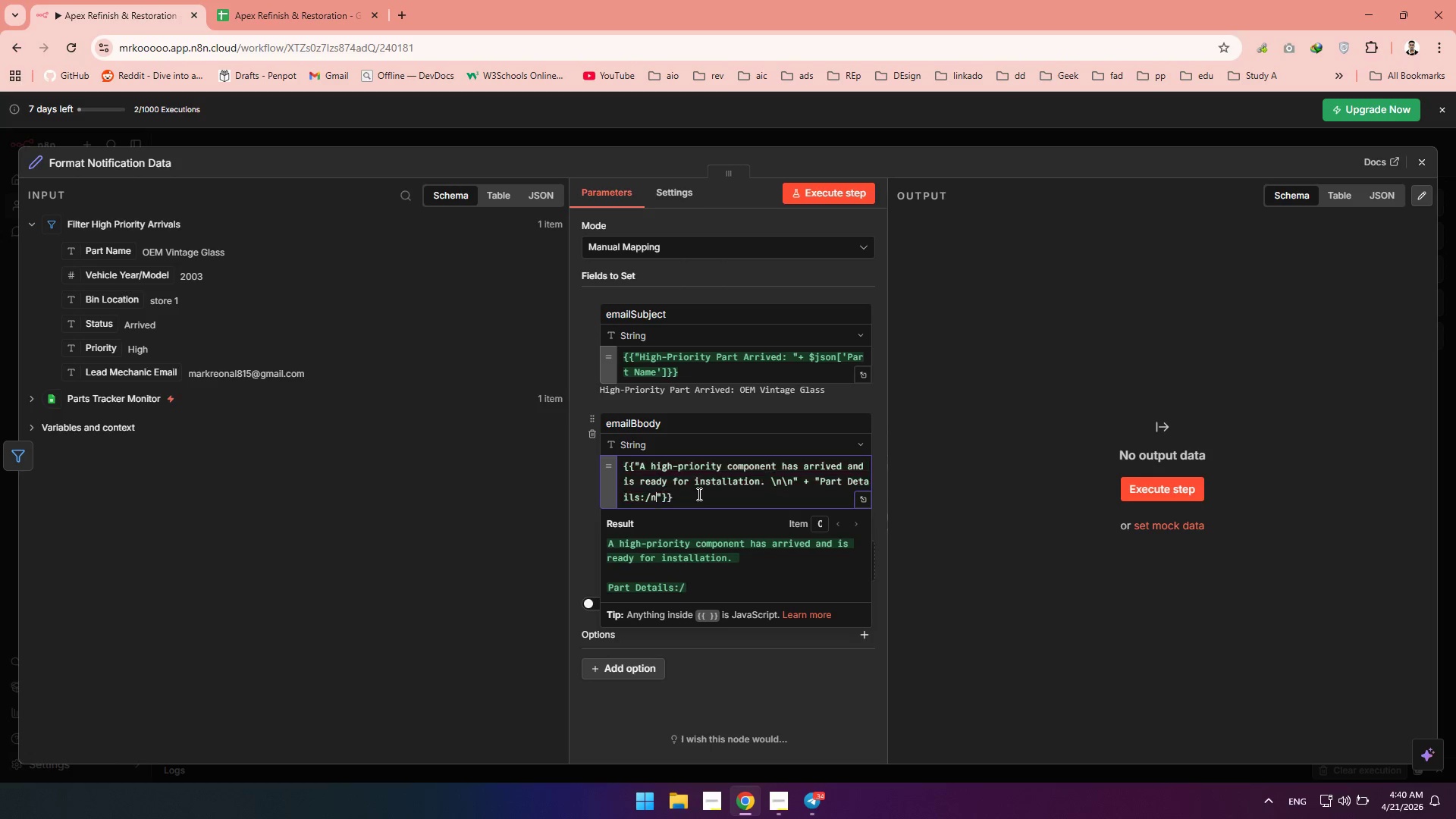 
key(N)
 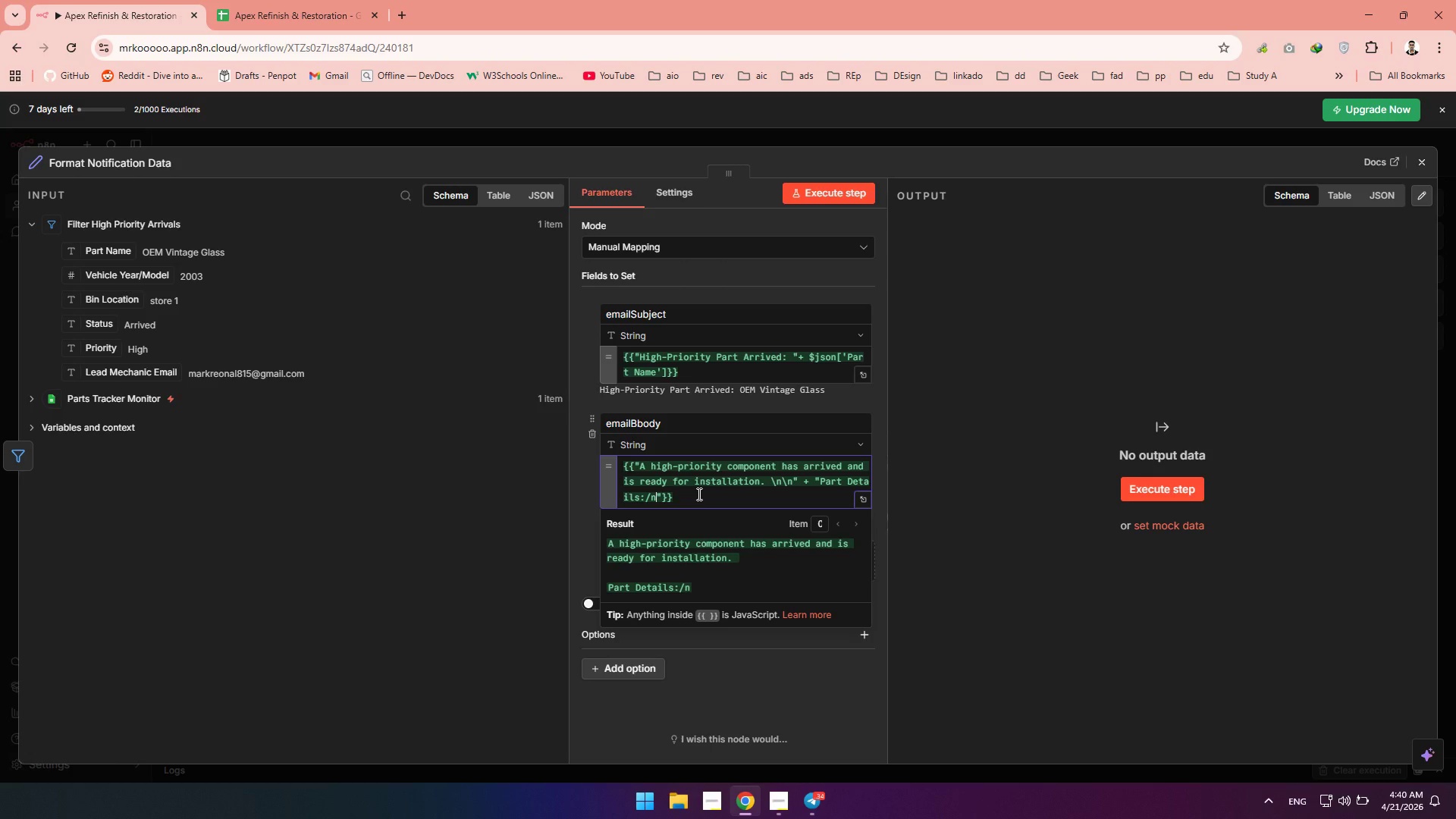 
key(ArrowRight)
 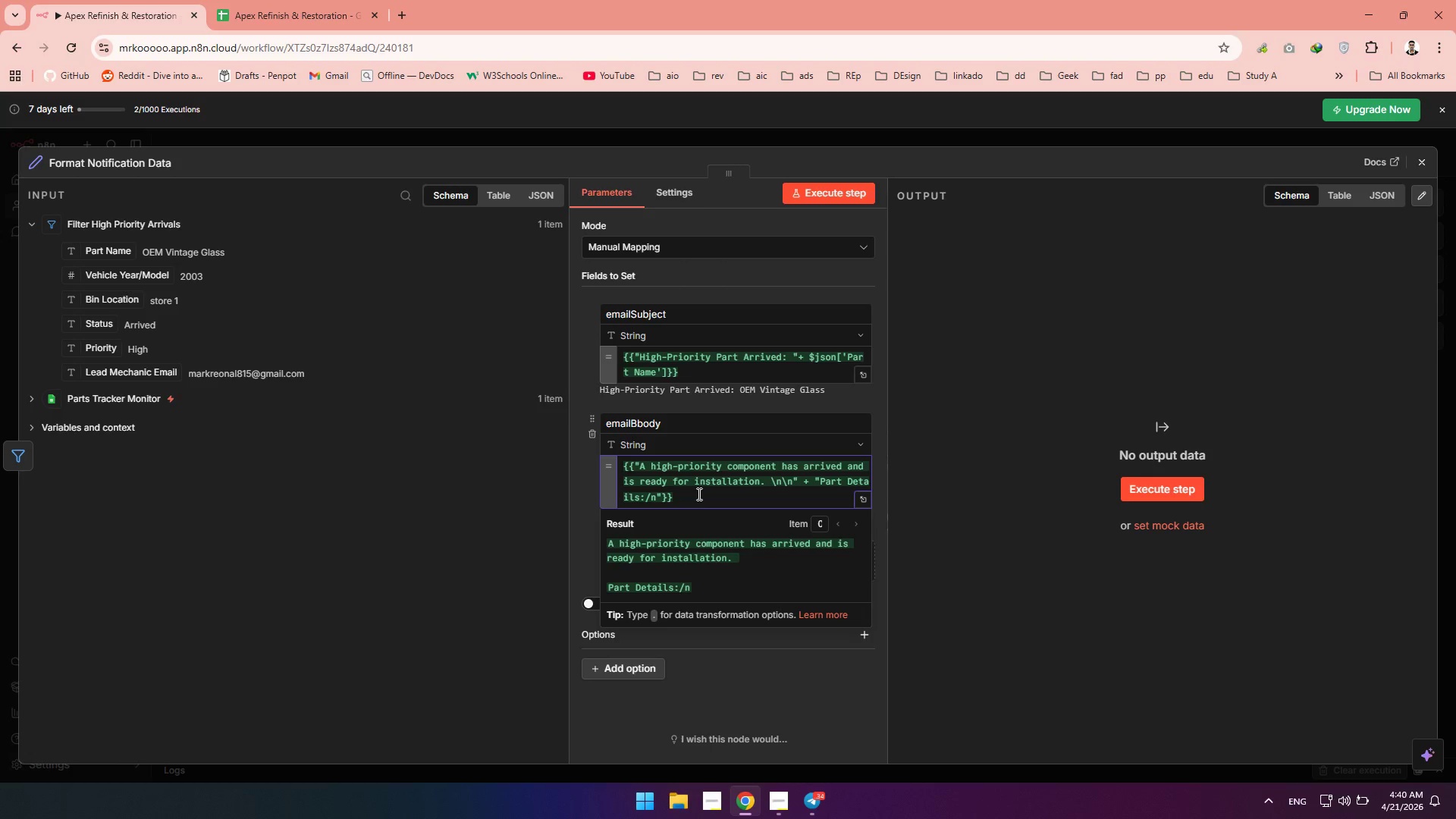 
hold_key(key=ShiftRight, duration=1.52)
 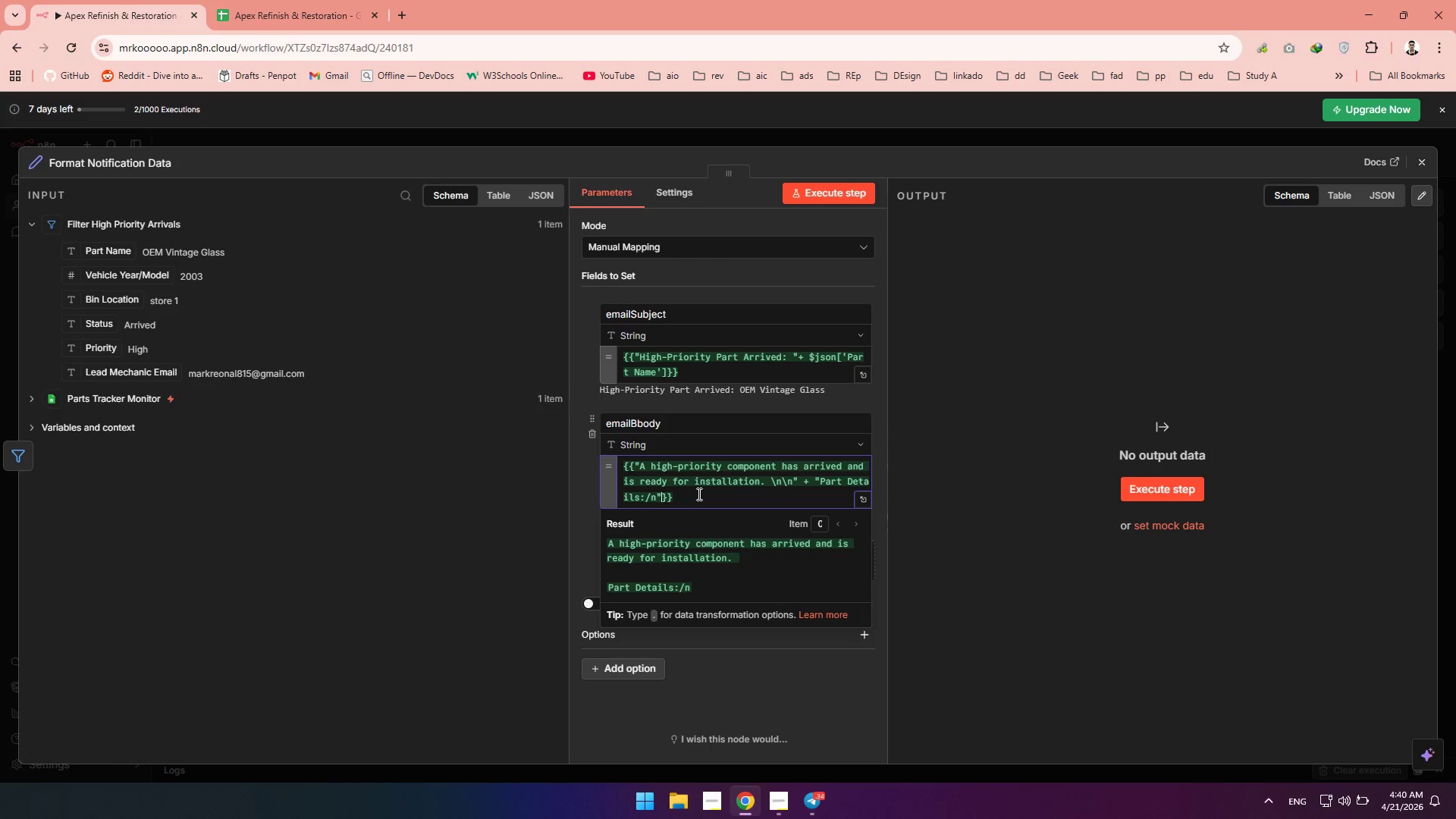 
hold_key(key=ShiftRight, duration=1.5)
 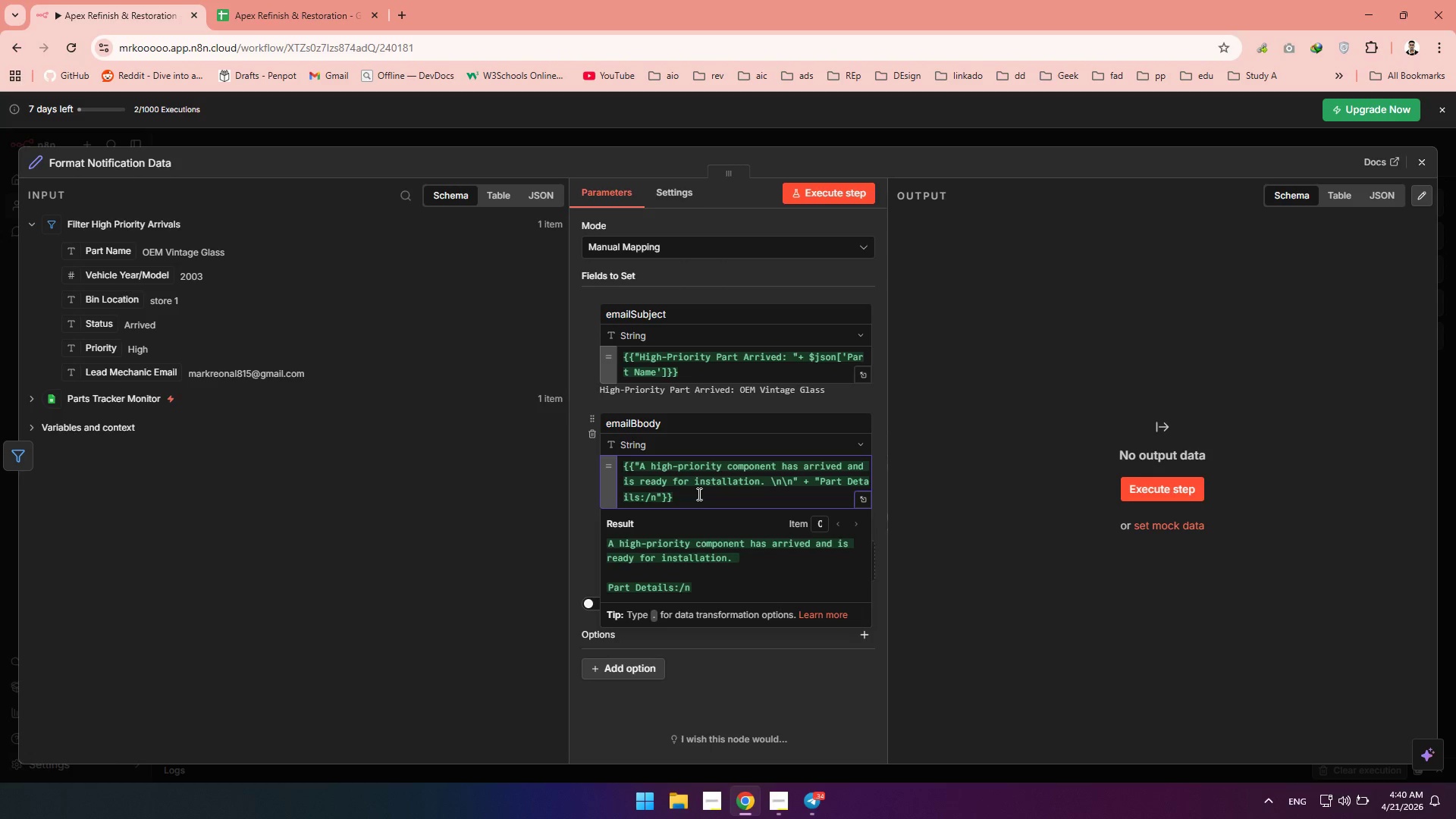 
hold_key(key=ShiftRight, duration=0.31)
 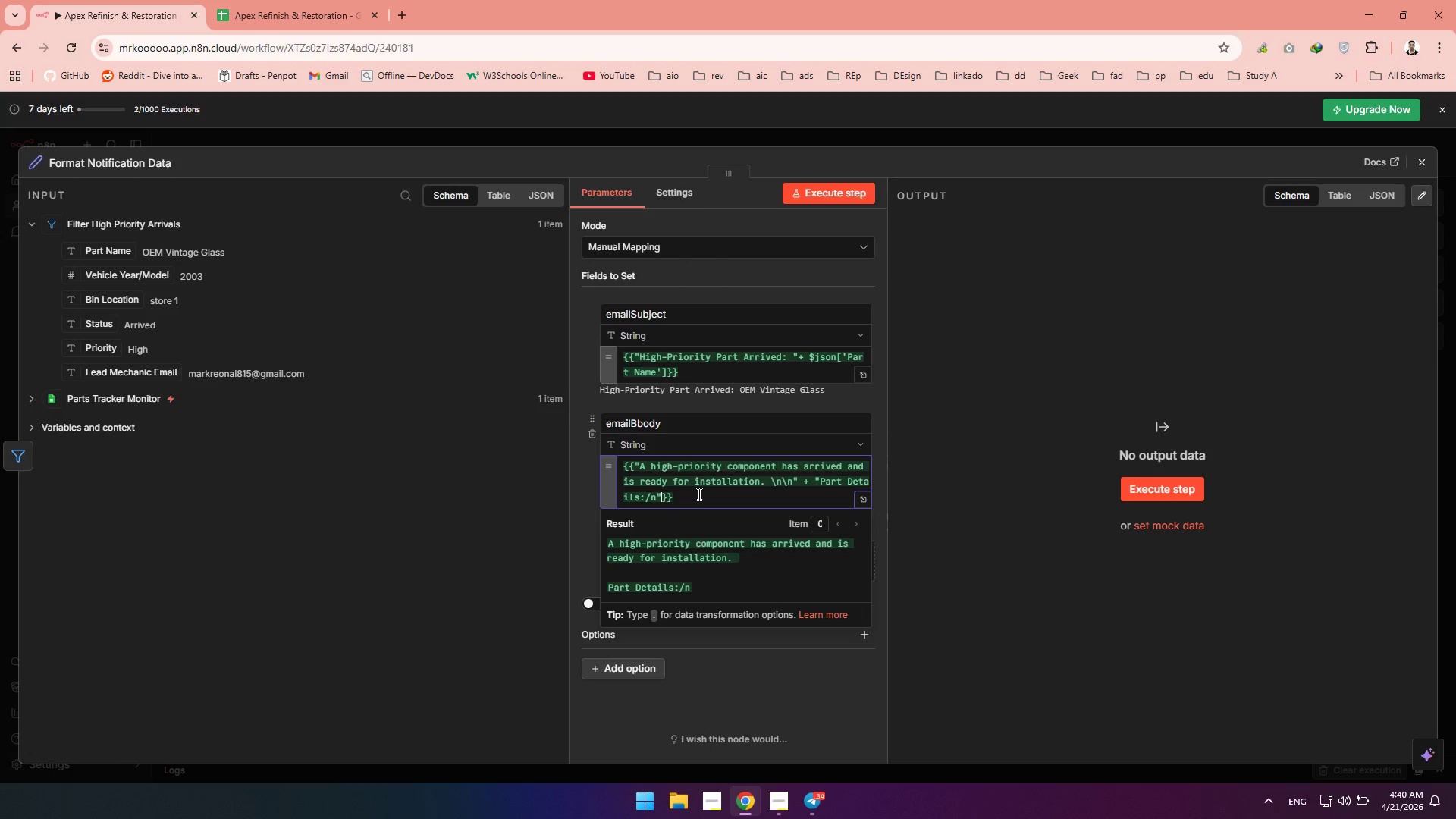 
key(Shift+Equal)
 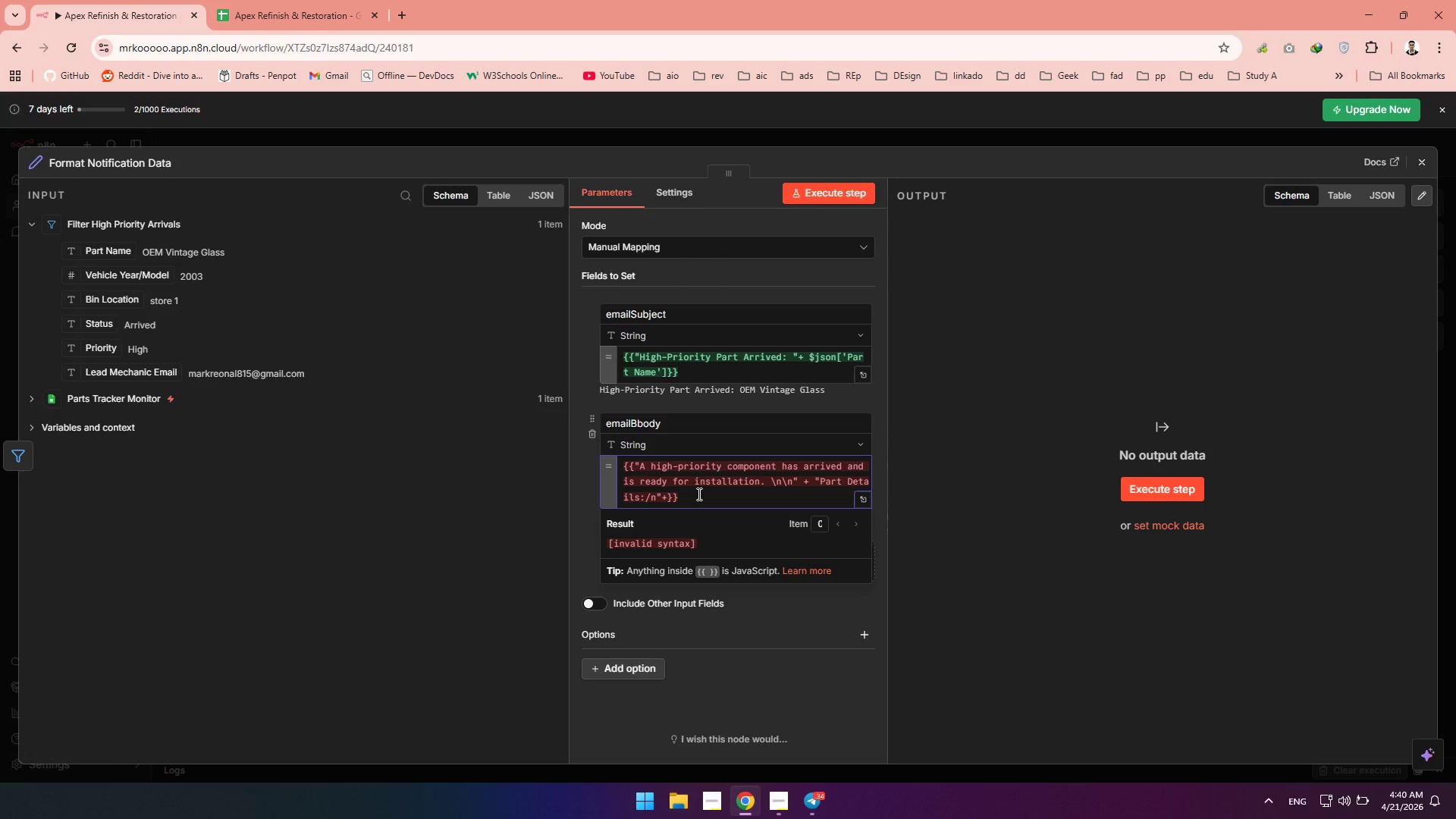 
key(Shift+Quote)
 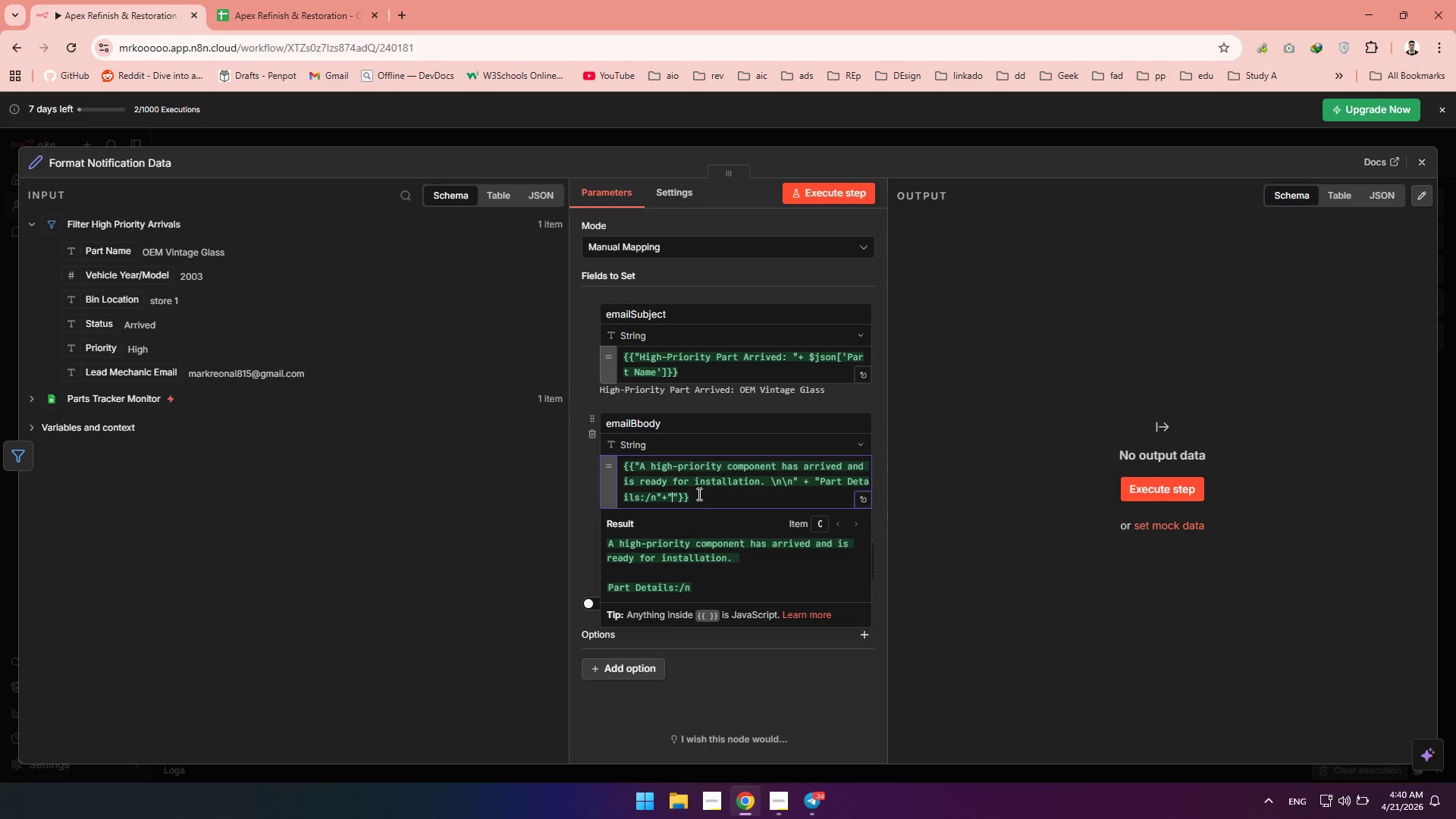 
key(Equal)
 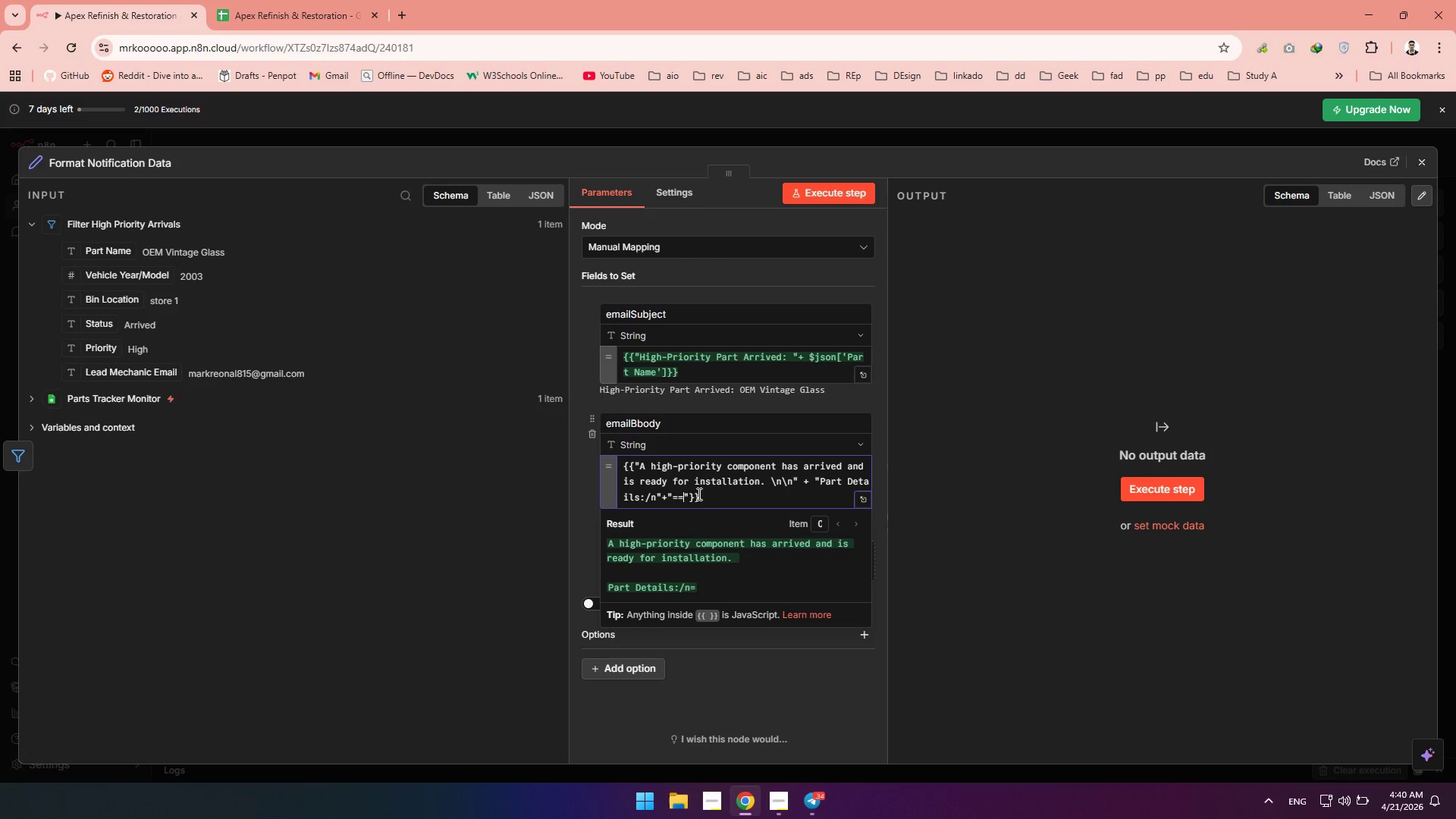 
key(Equal)
 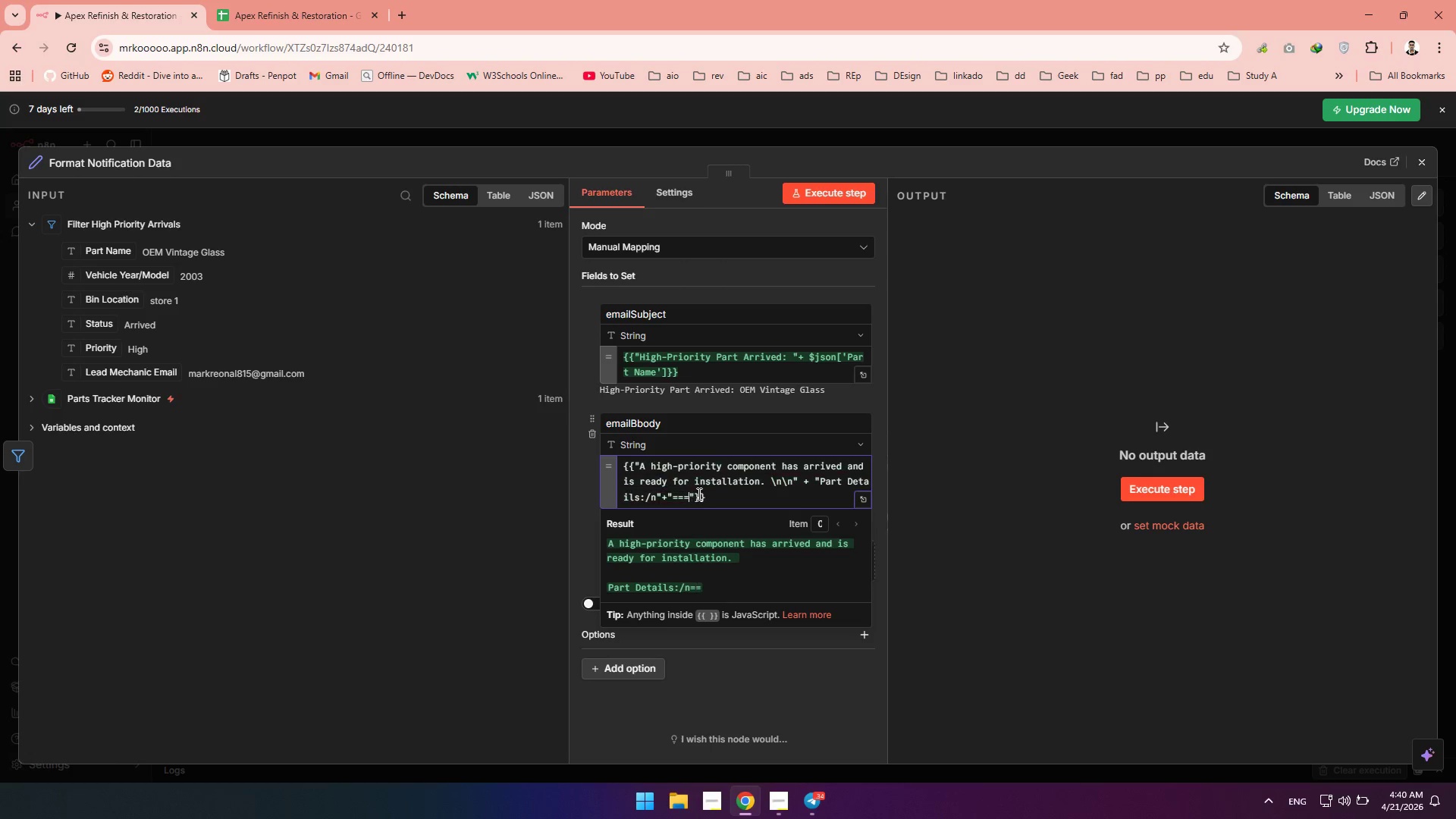 
key(Equal)
 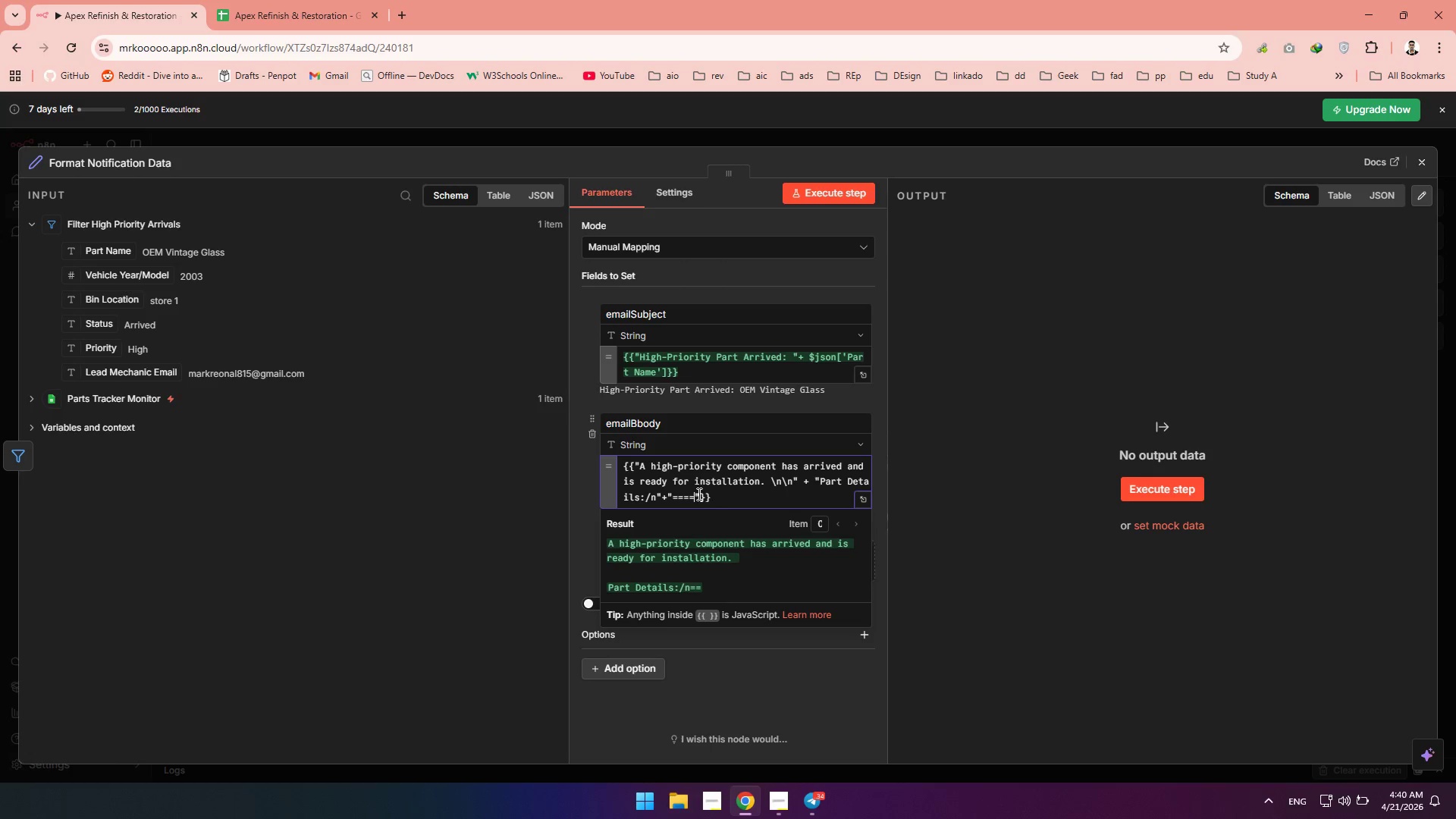 
key(Equal)
 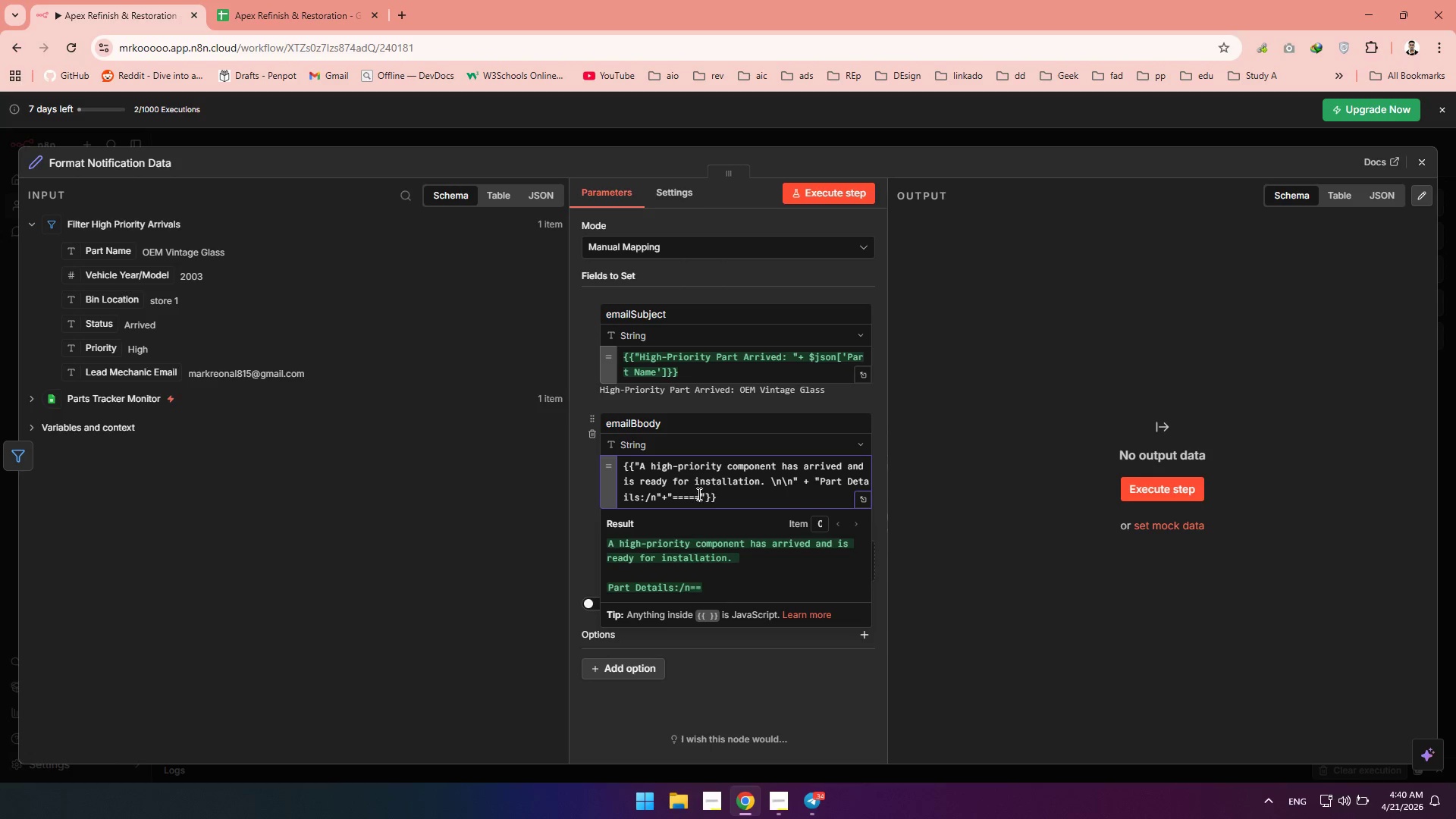 
key(Equal)
 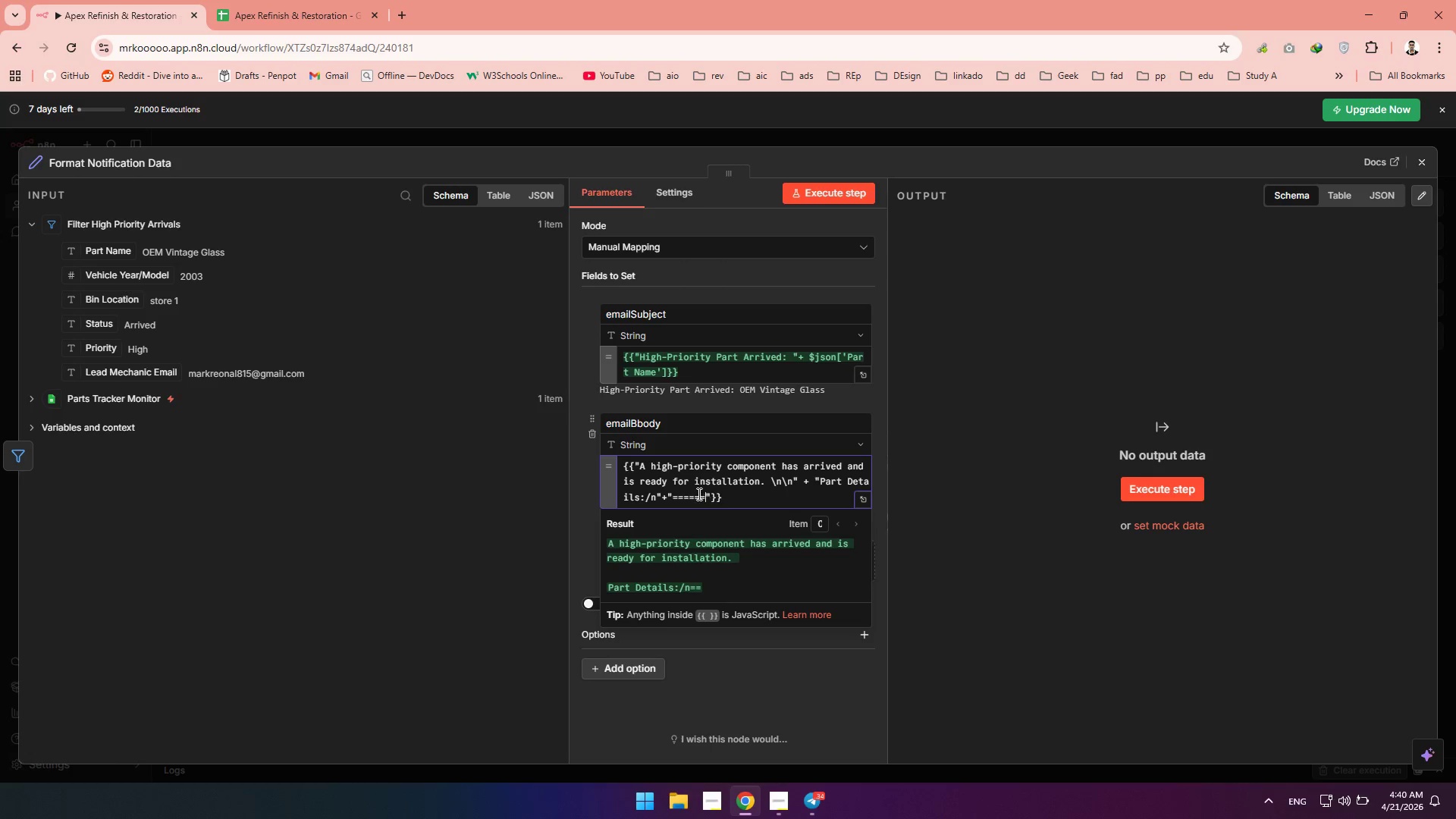 
key(Equal)
 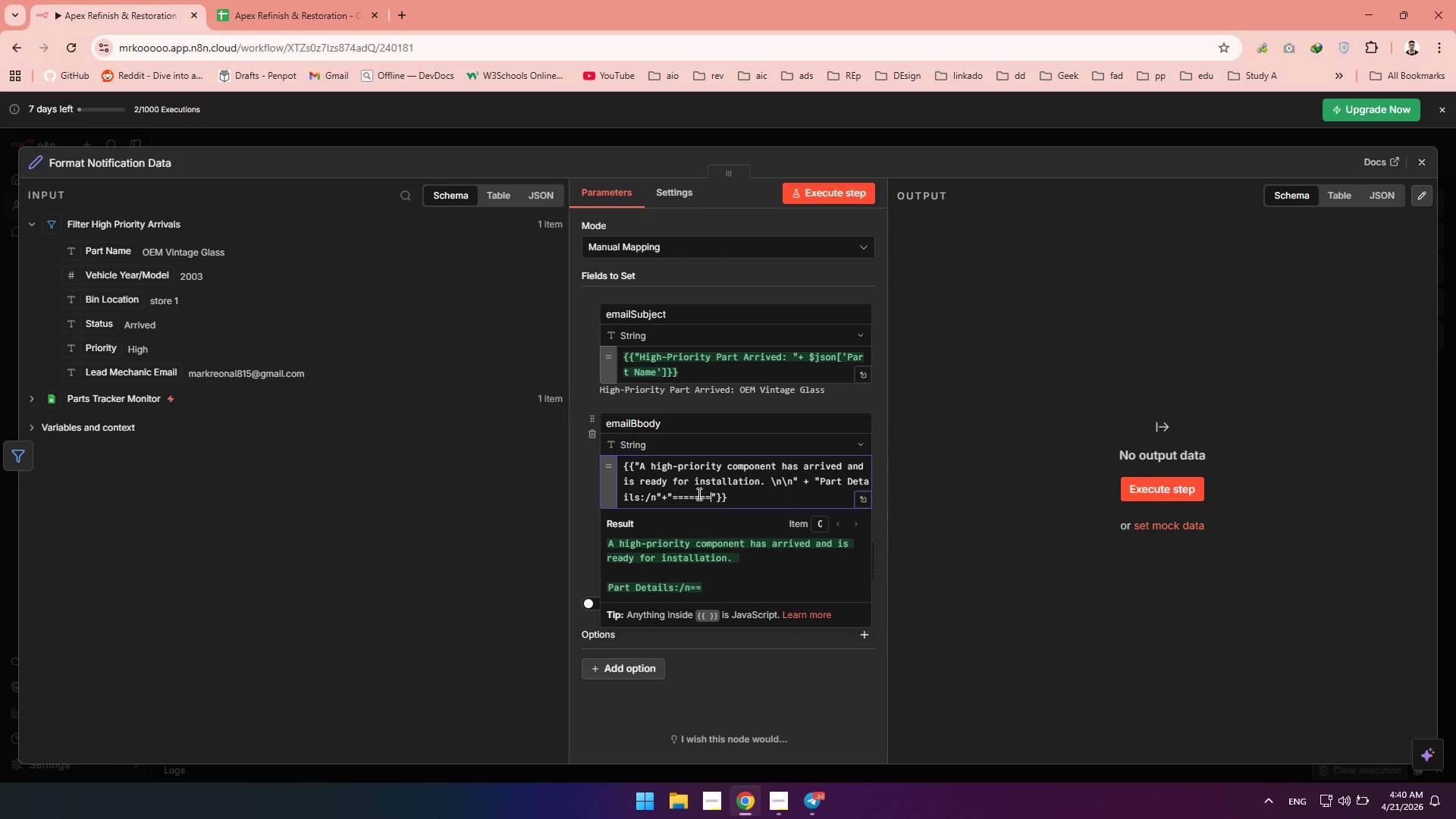 
key(Equal)
 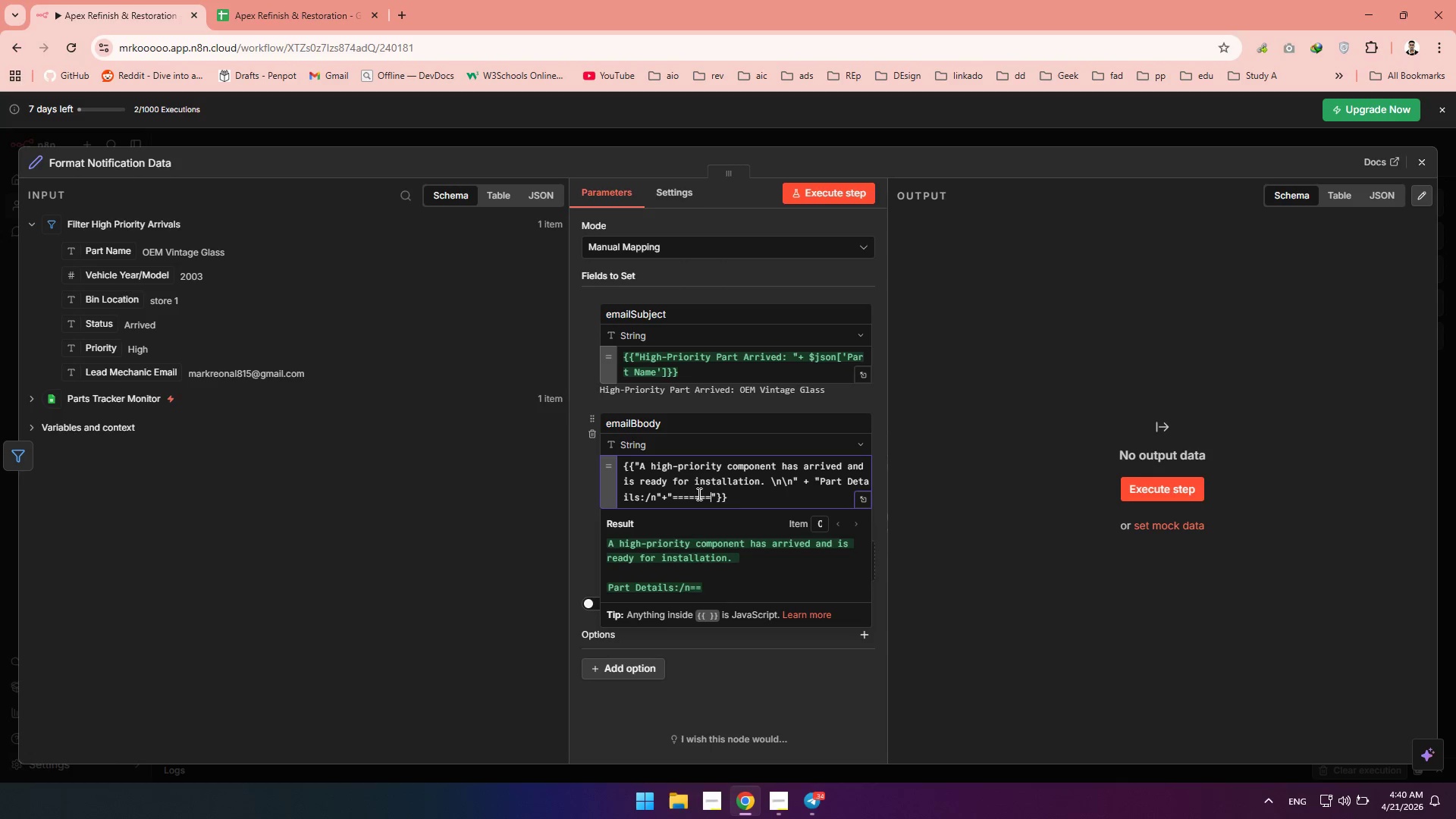 
key(Equal)
 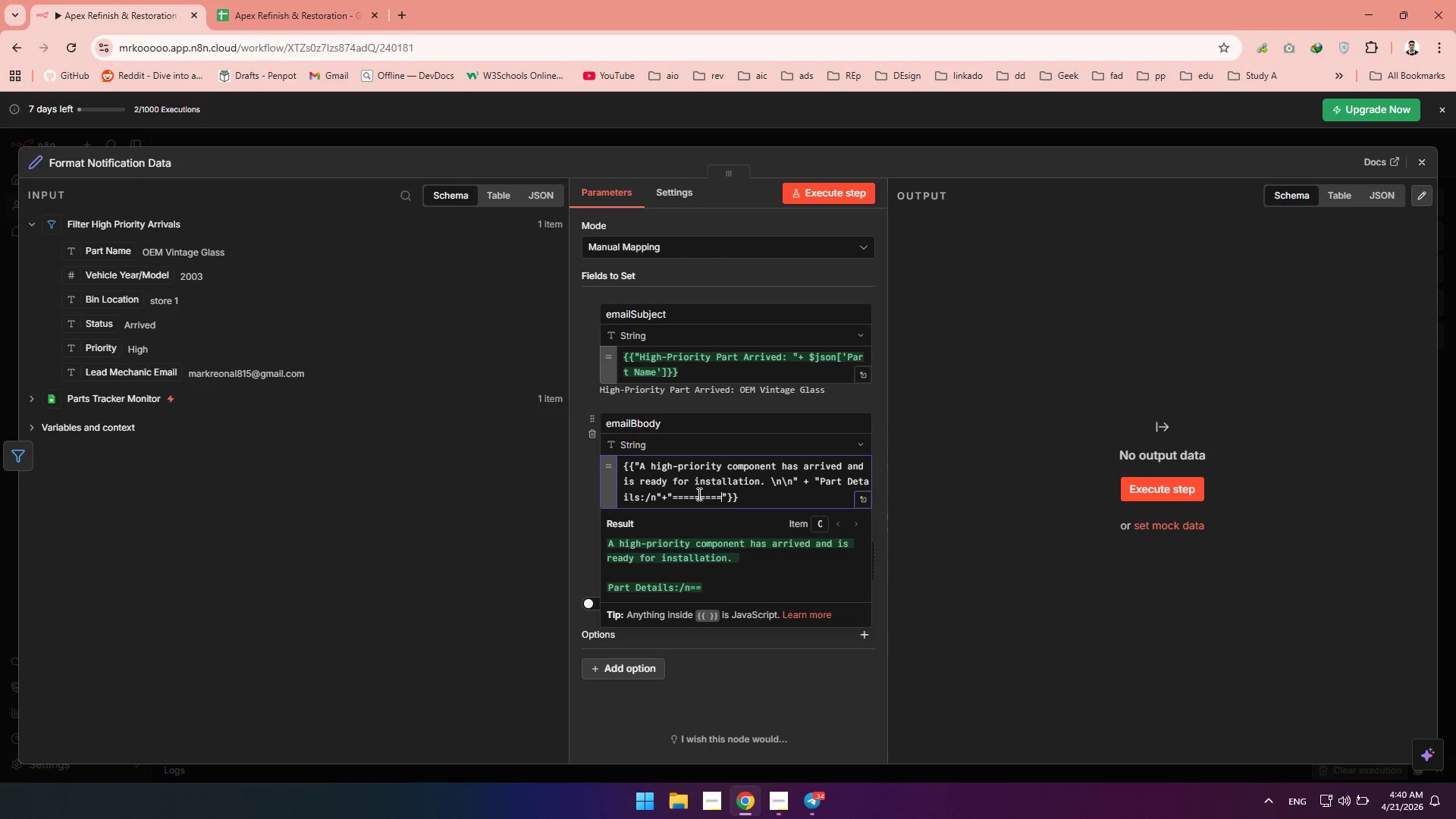 
key(Equal)
 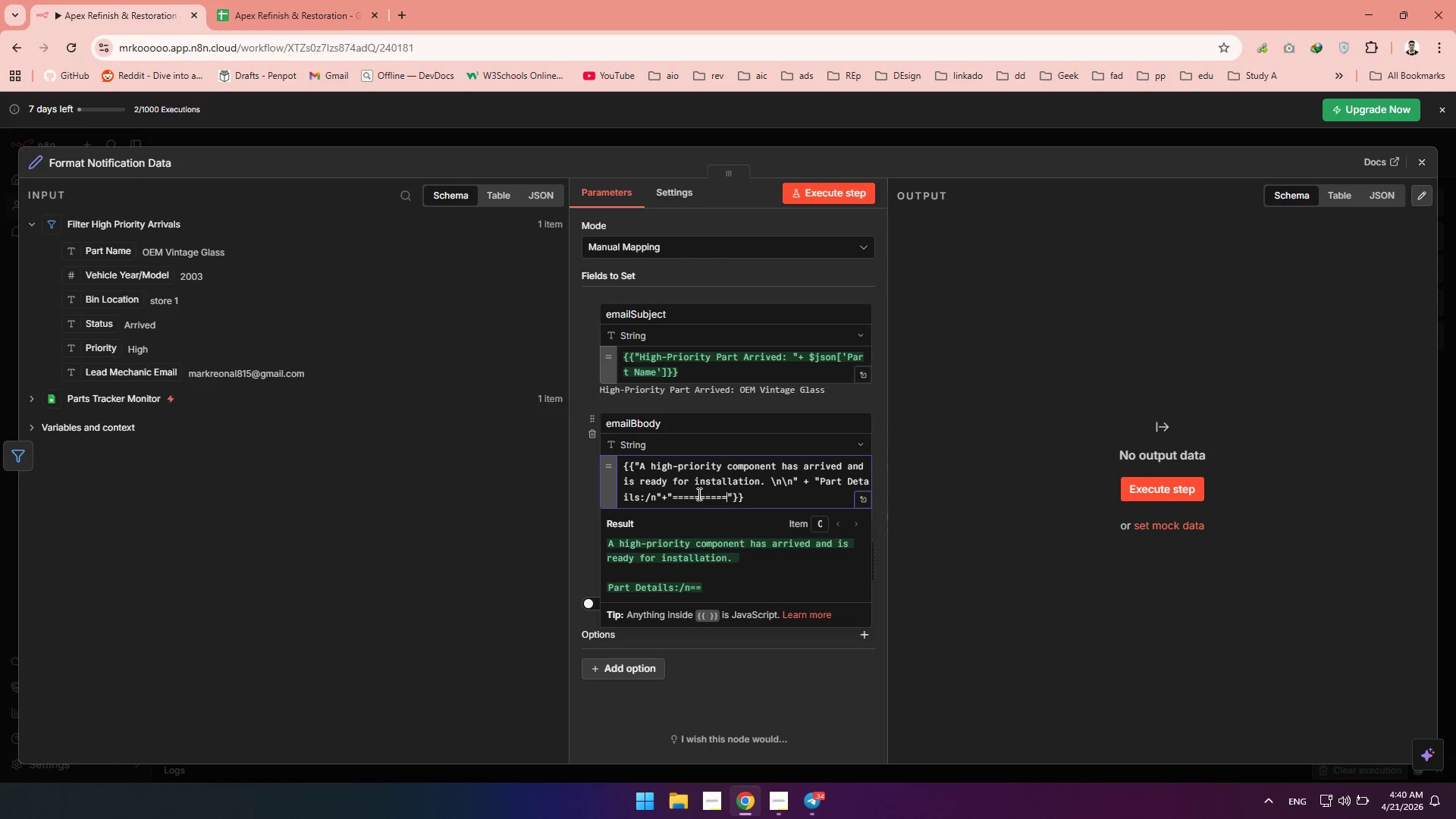 
key(Equal)
 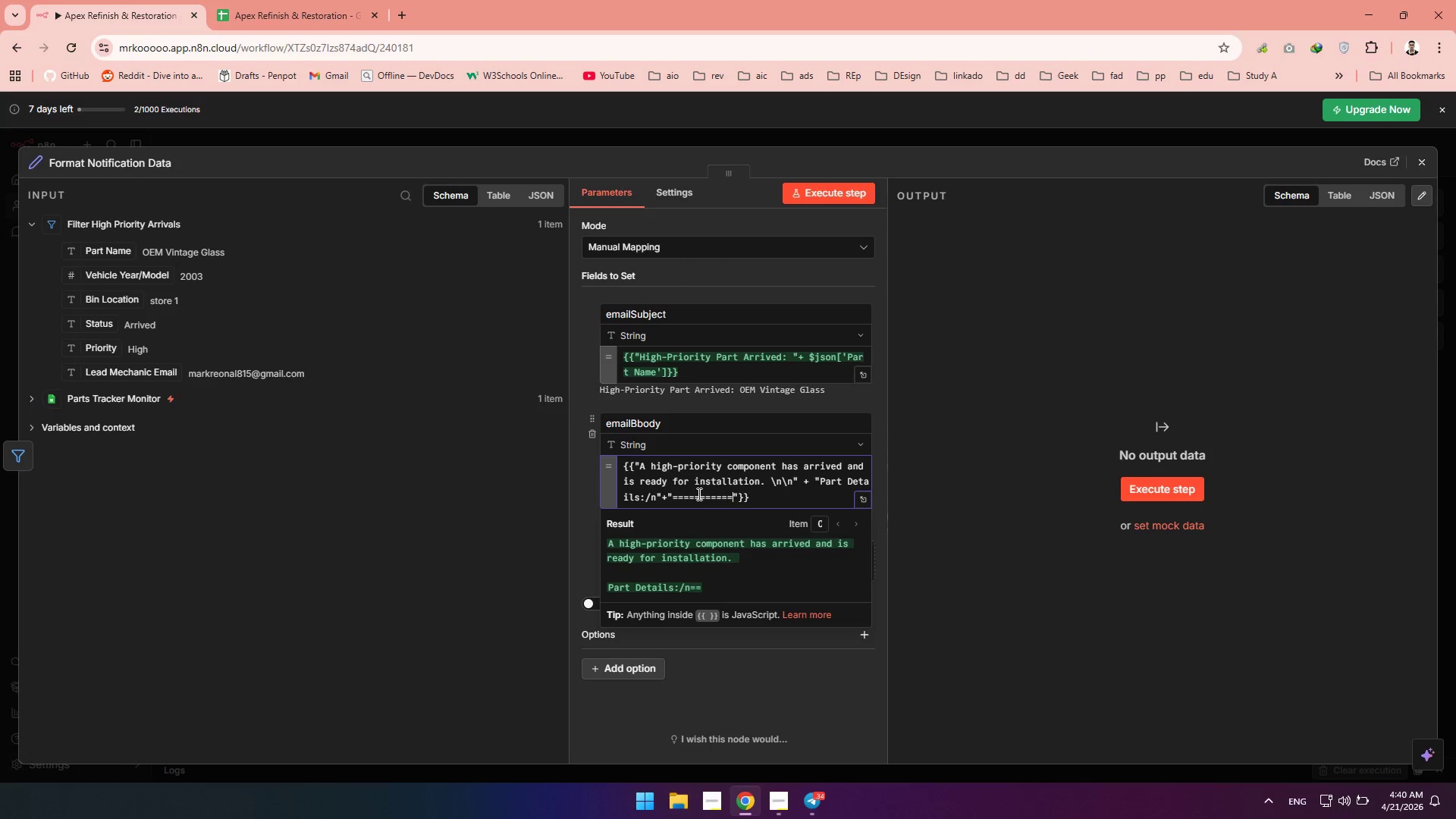 
key(Equal)
 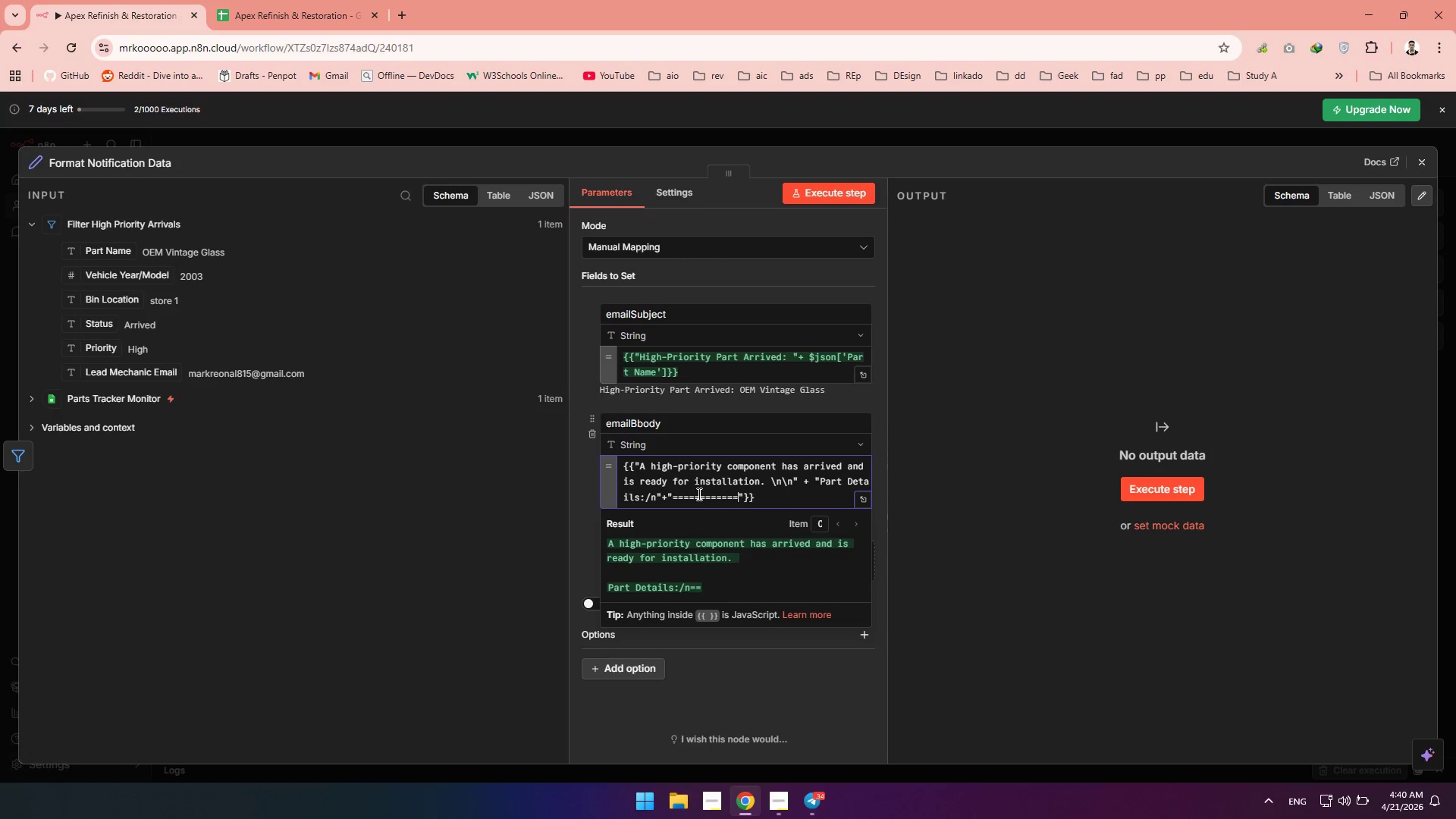 
key(Equal)
 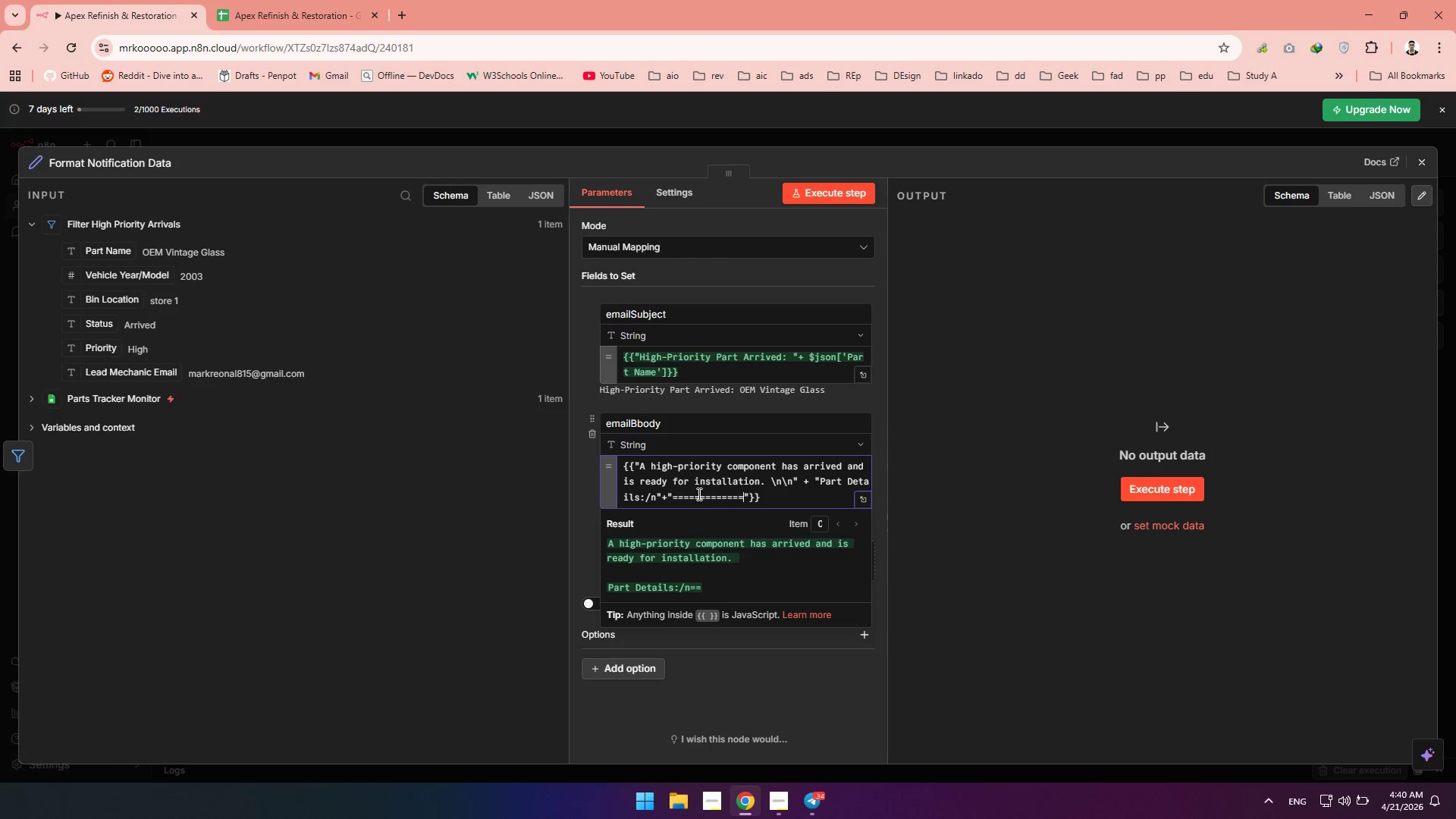 
key(Equal)
 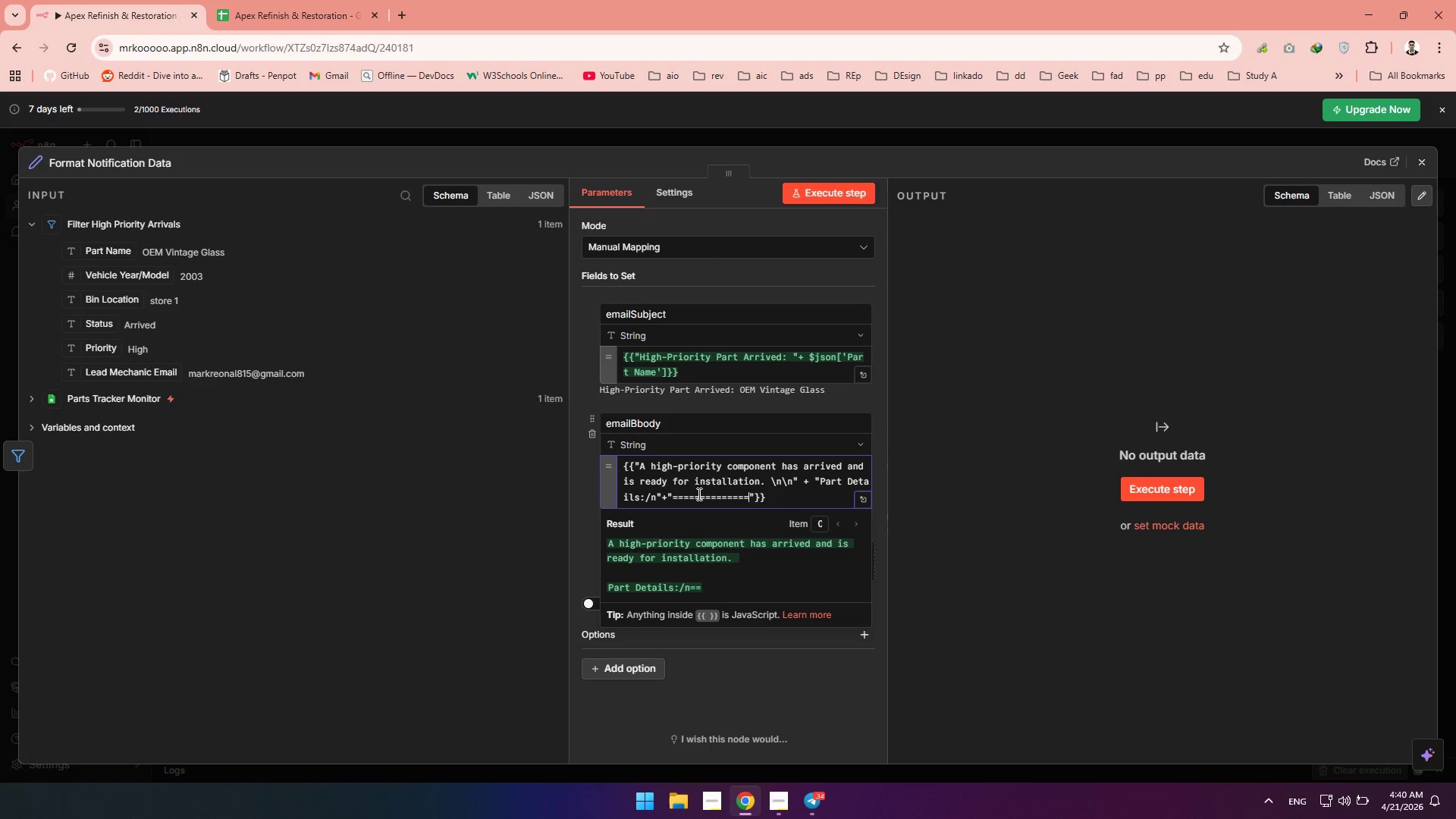 
key(Equal)
 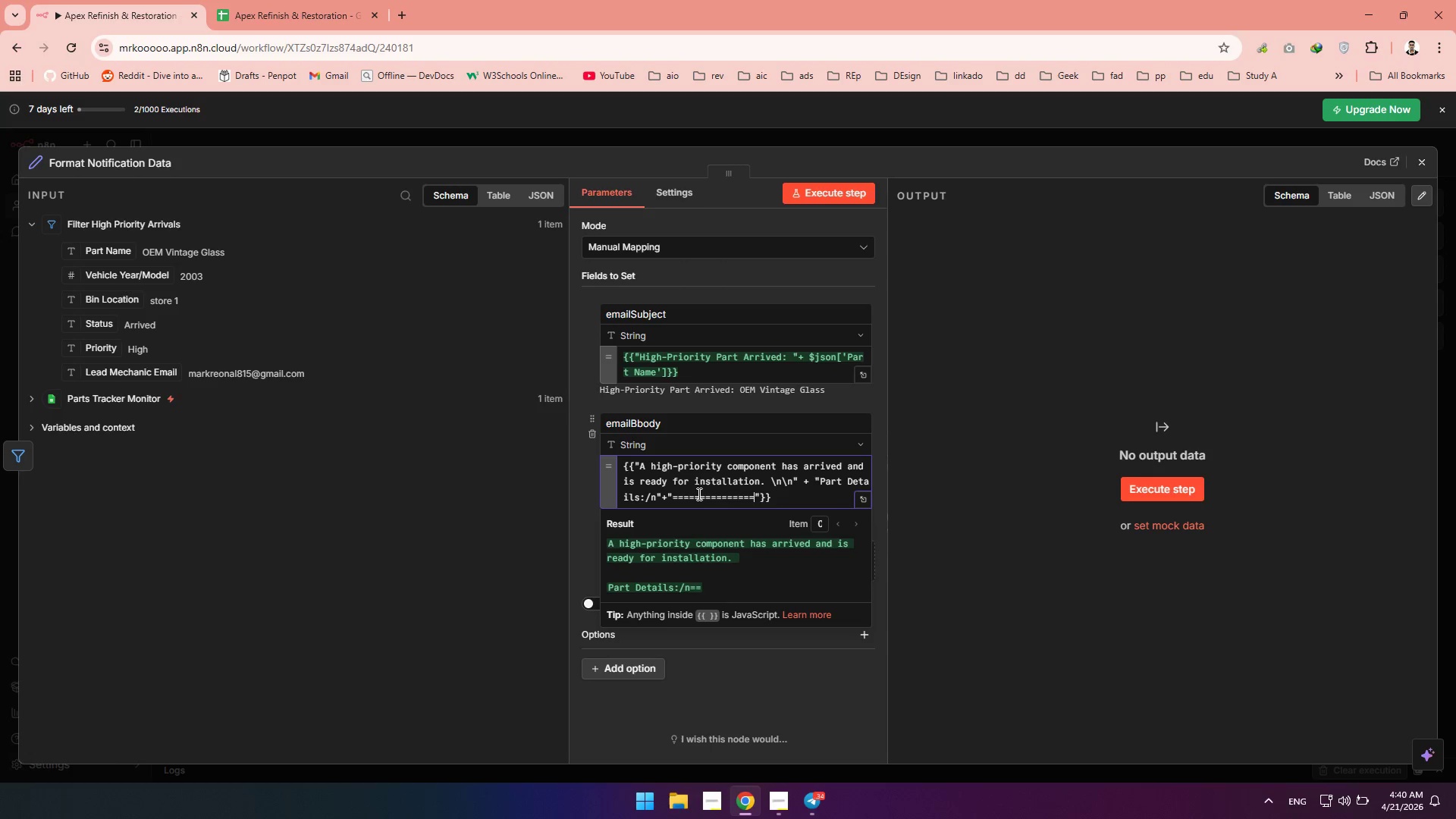 
key(Equal)
 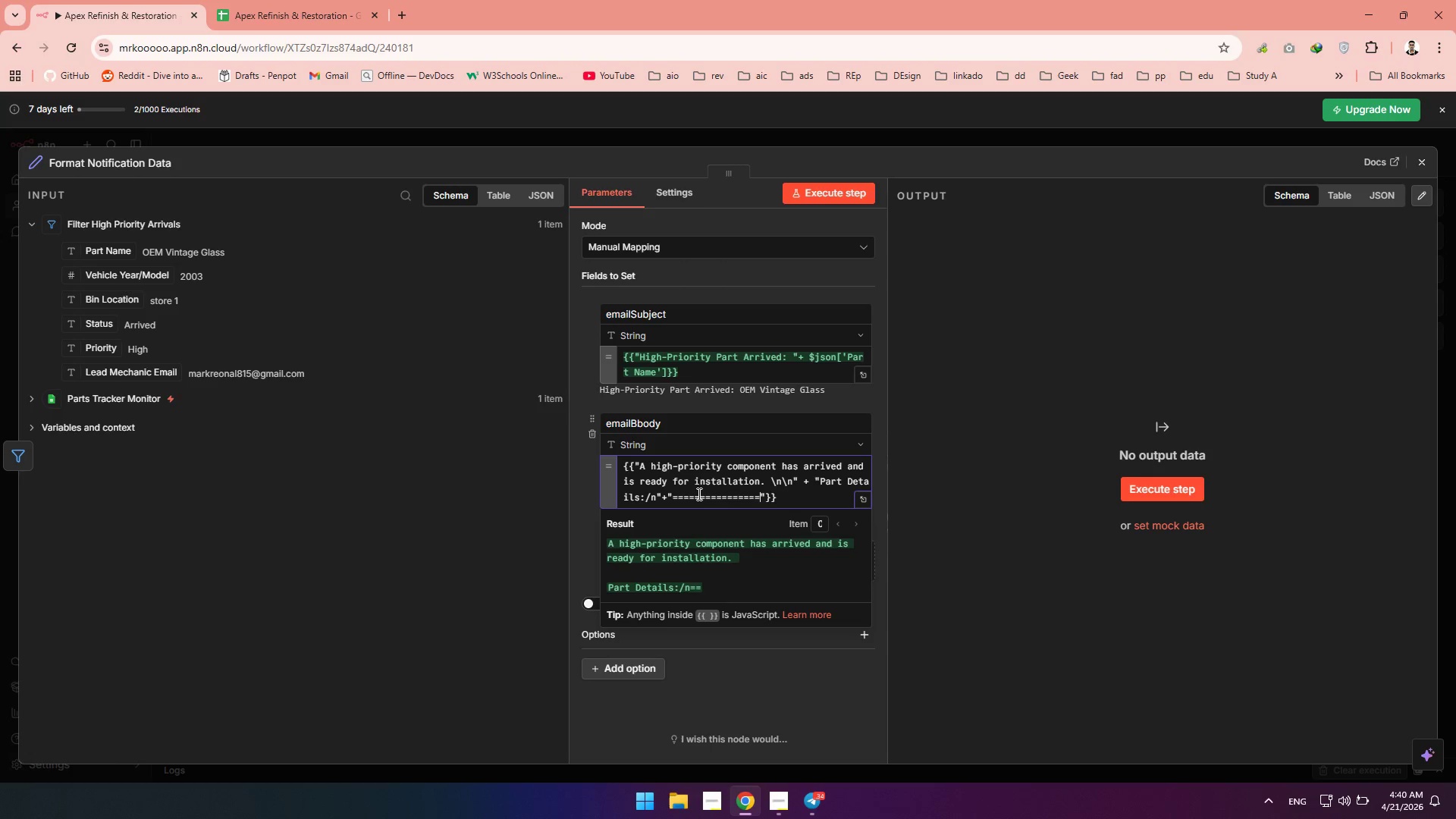 
key(Equal)
 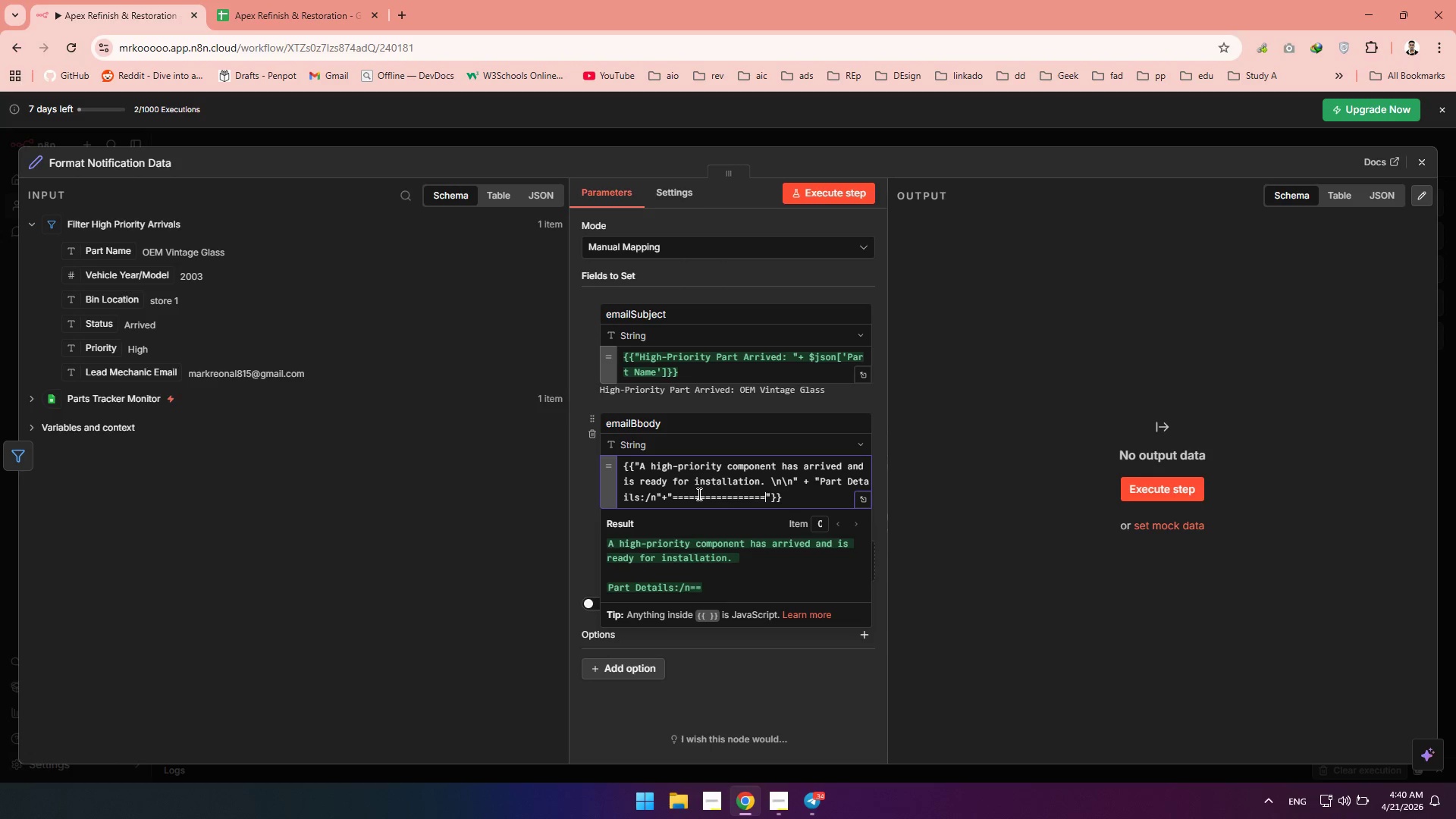 
key(Equal)
 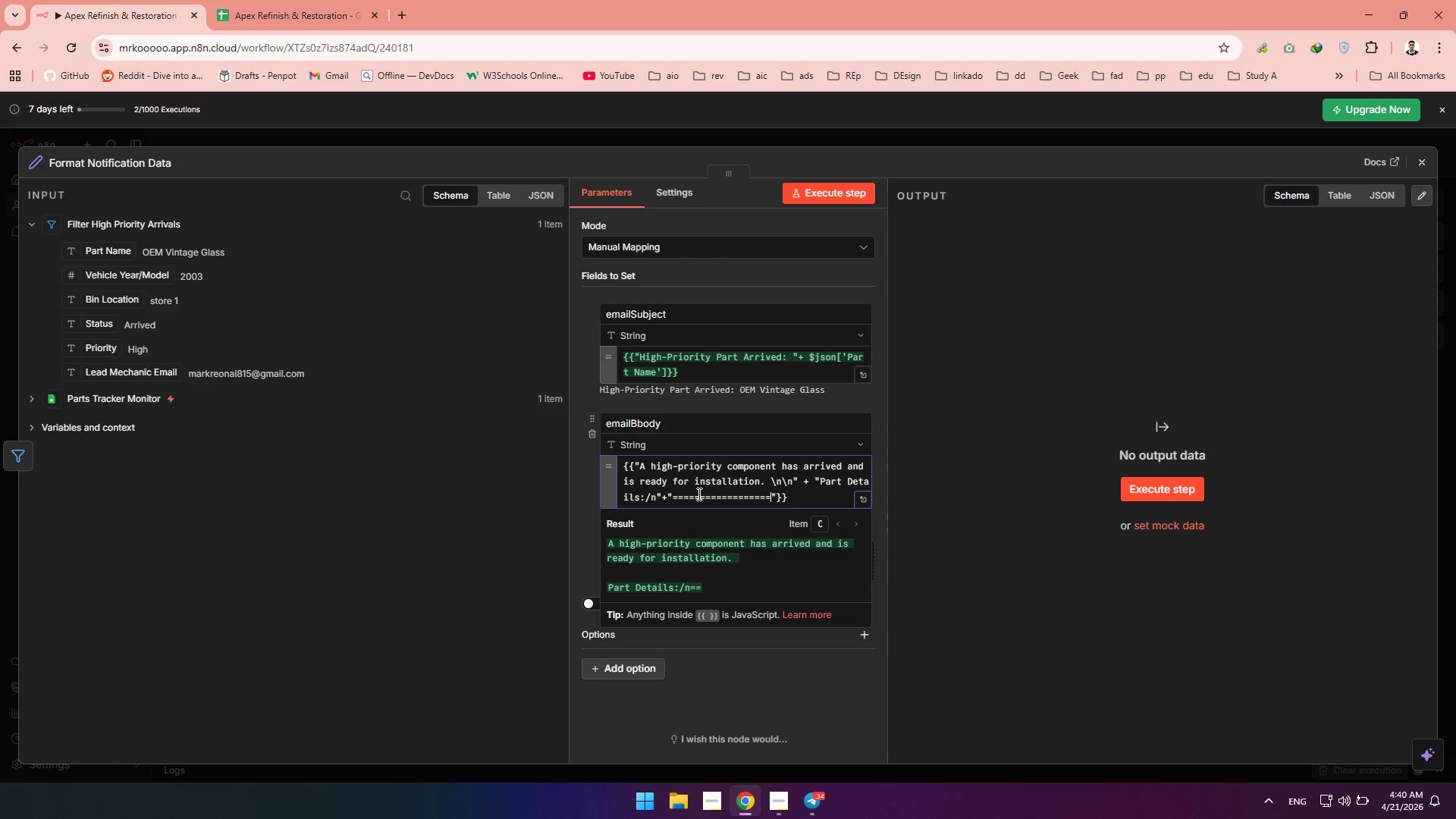 
key(Equal)
 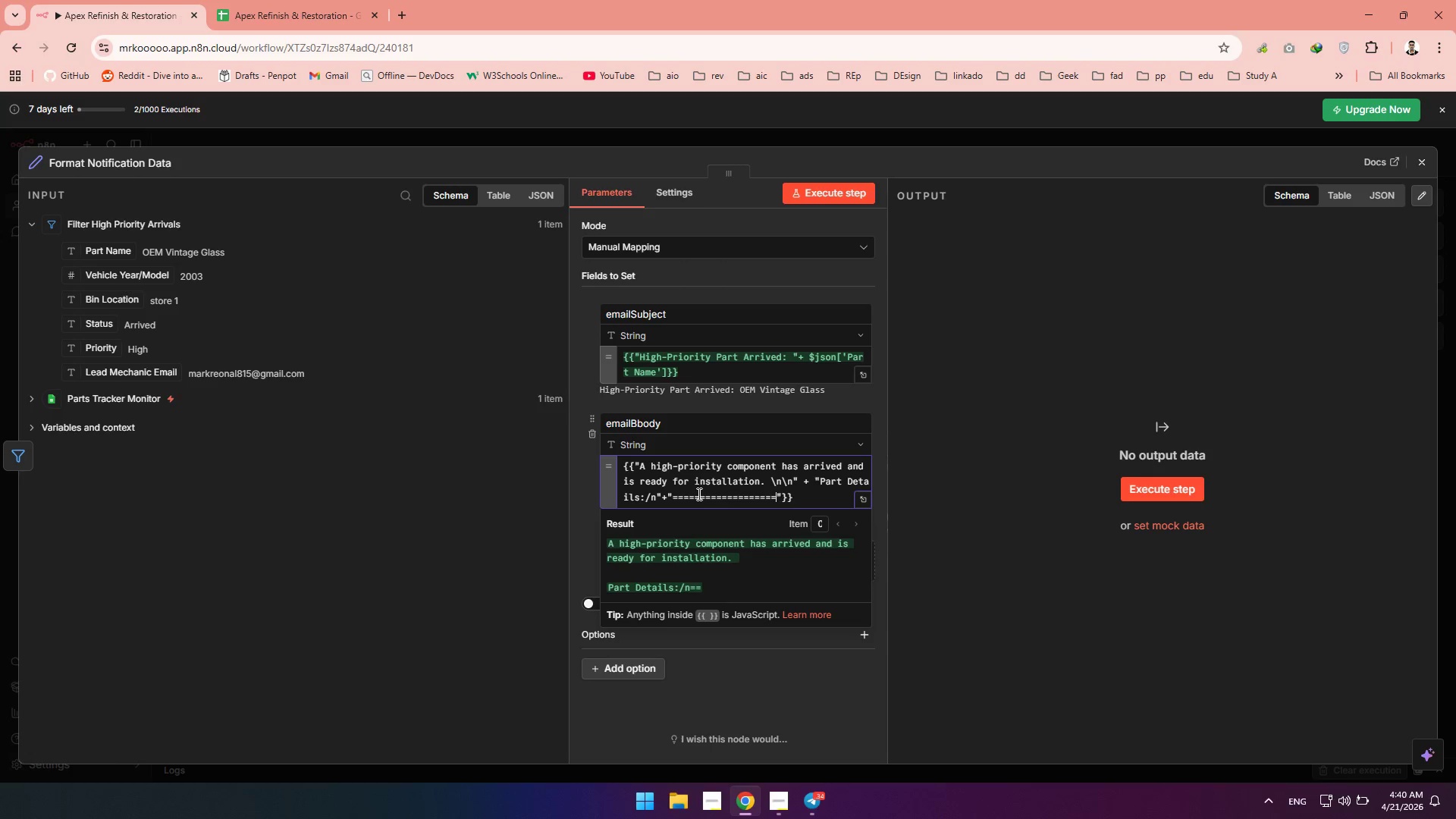 
key(Equal)
 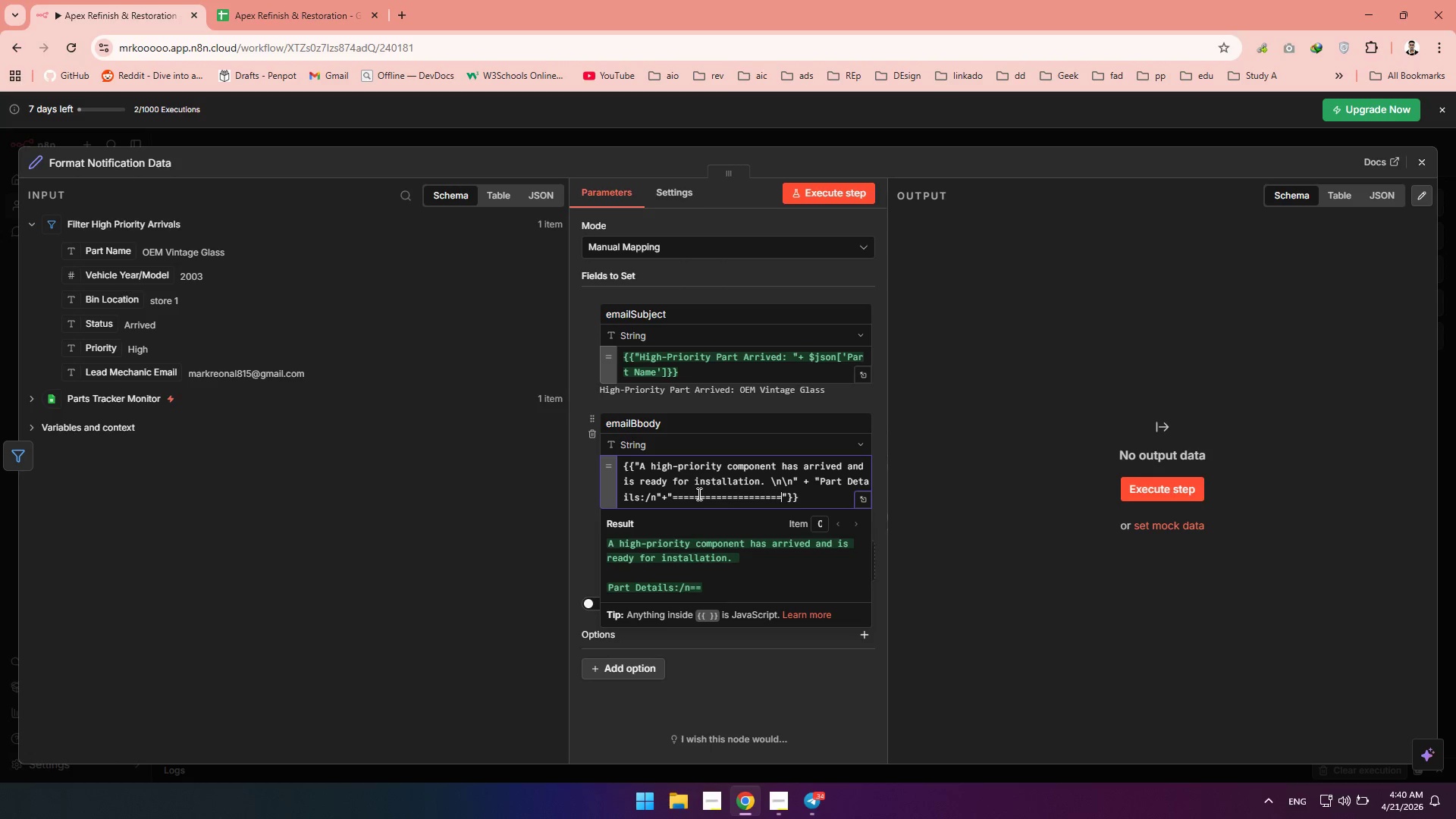 
key(Equal)
 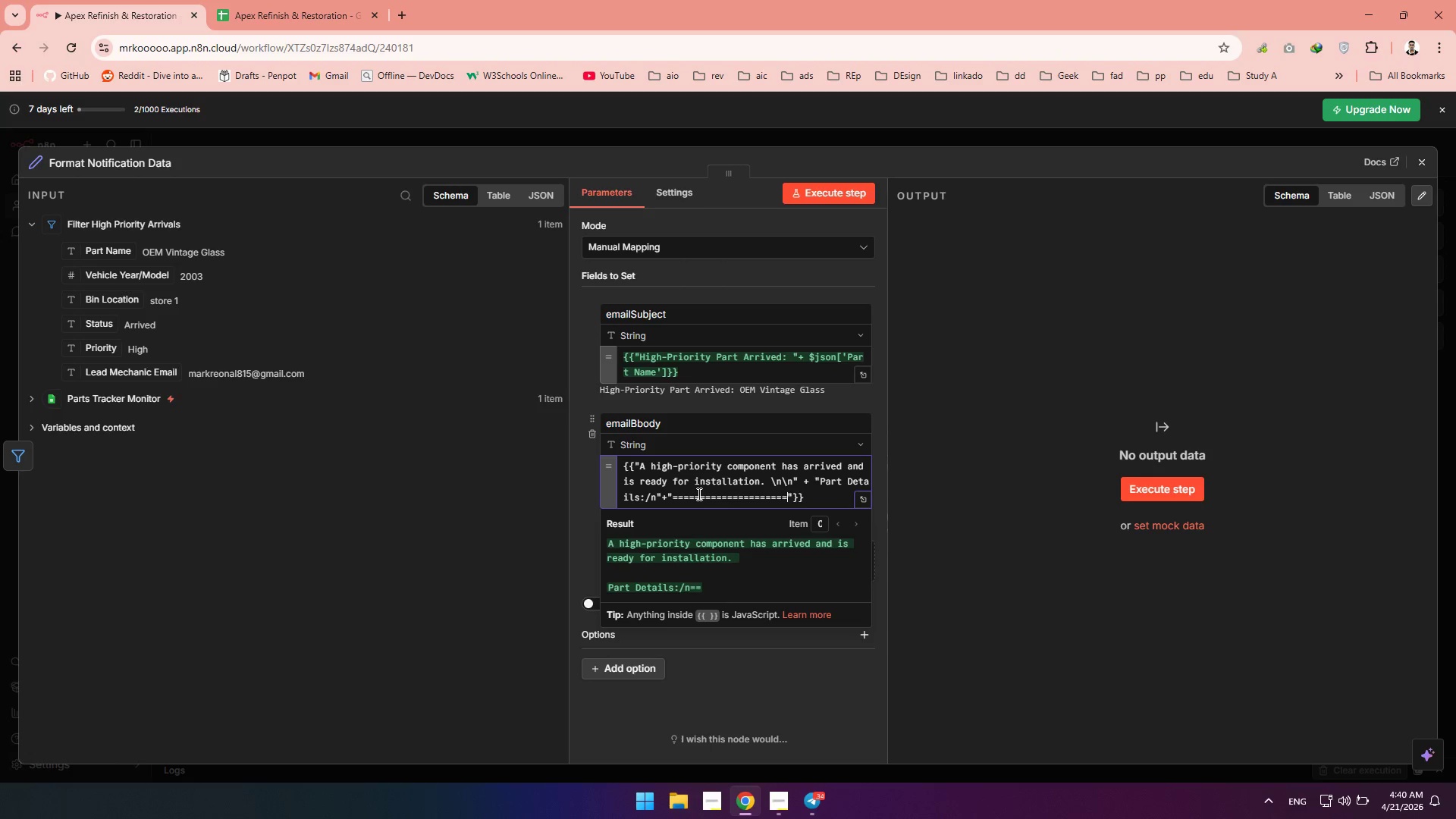 
key(Equal)
 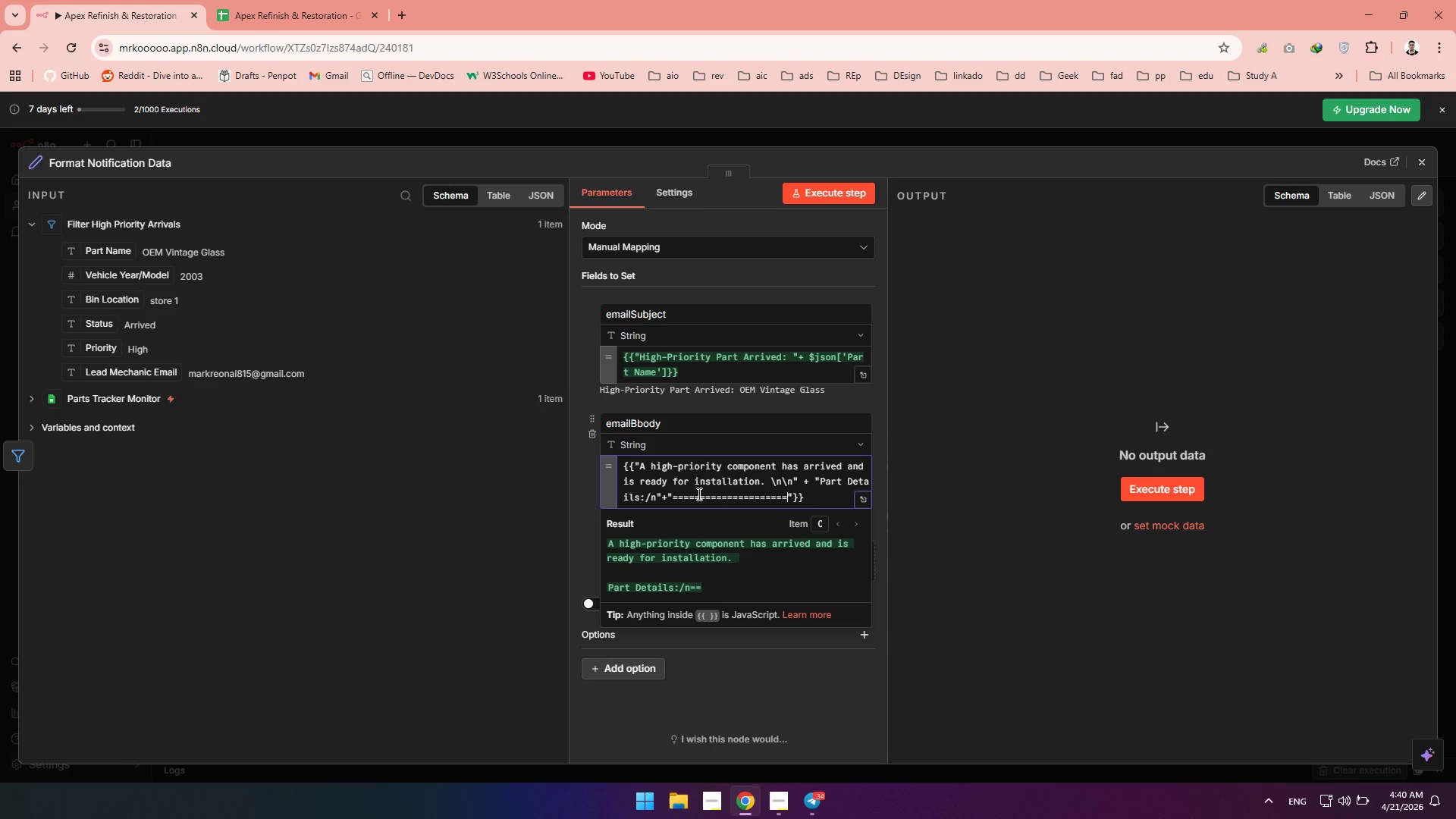 
key(Equal)
 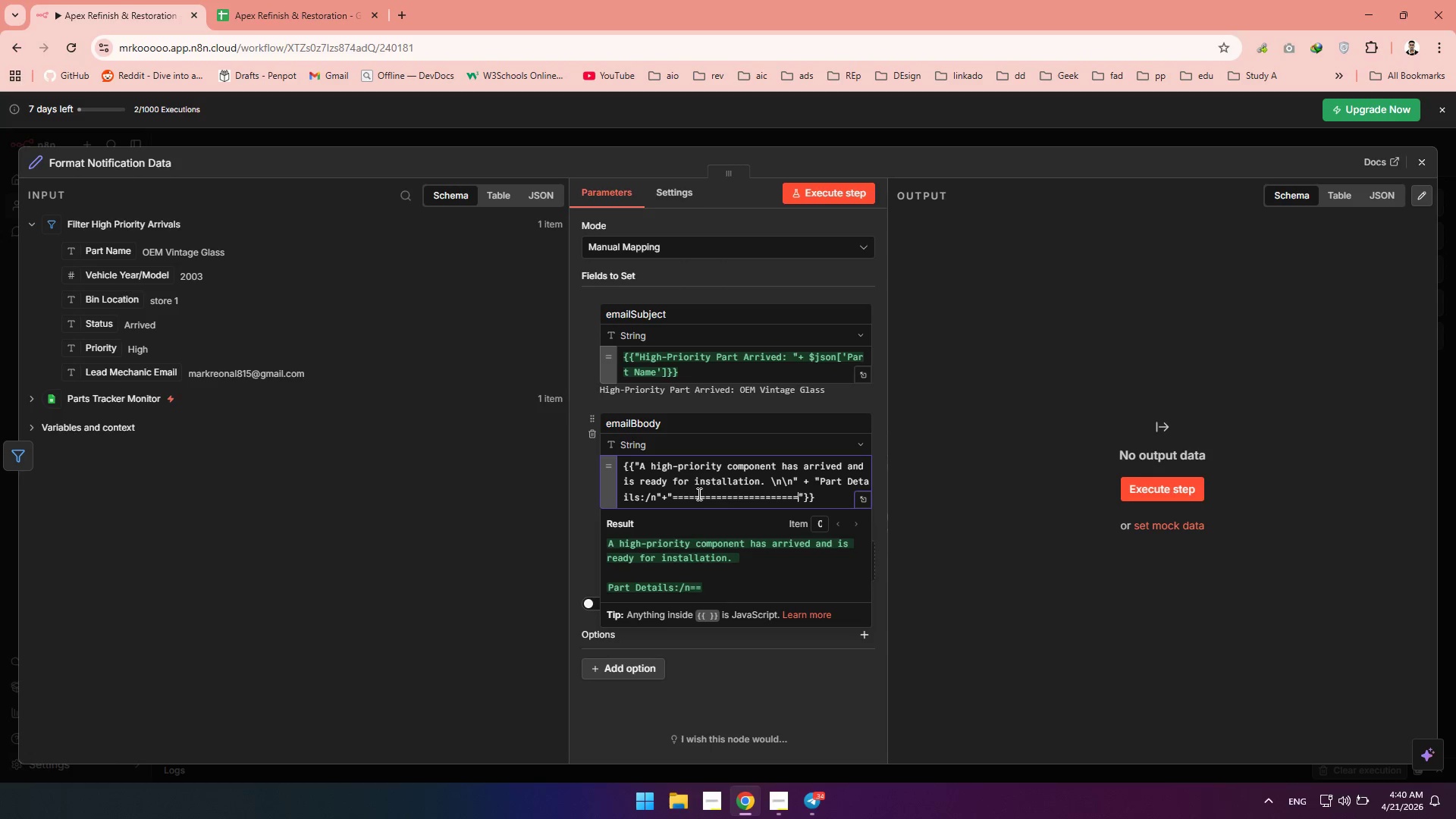 
key(Equal)
 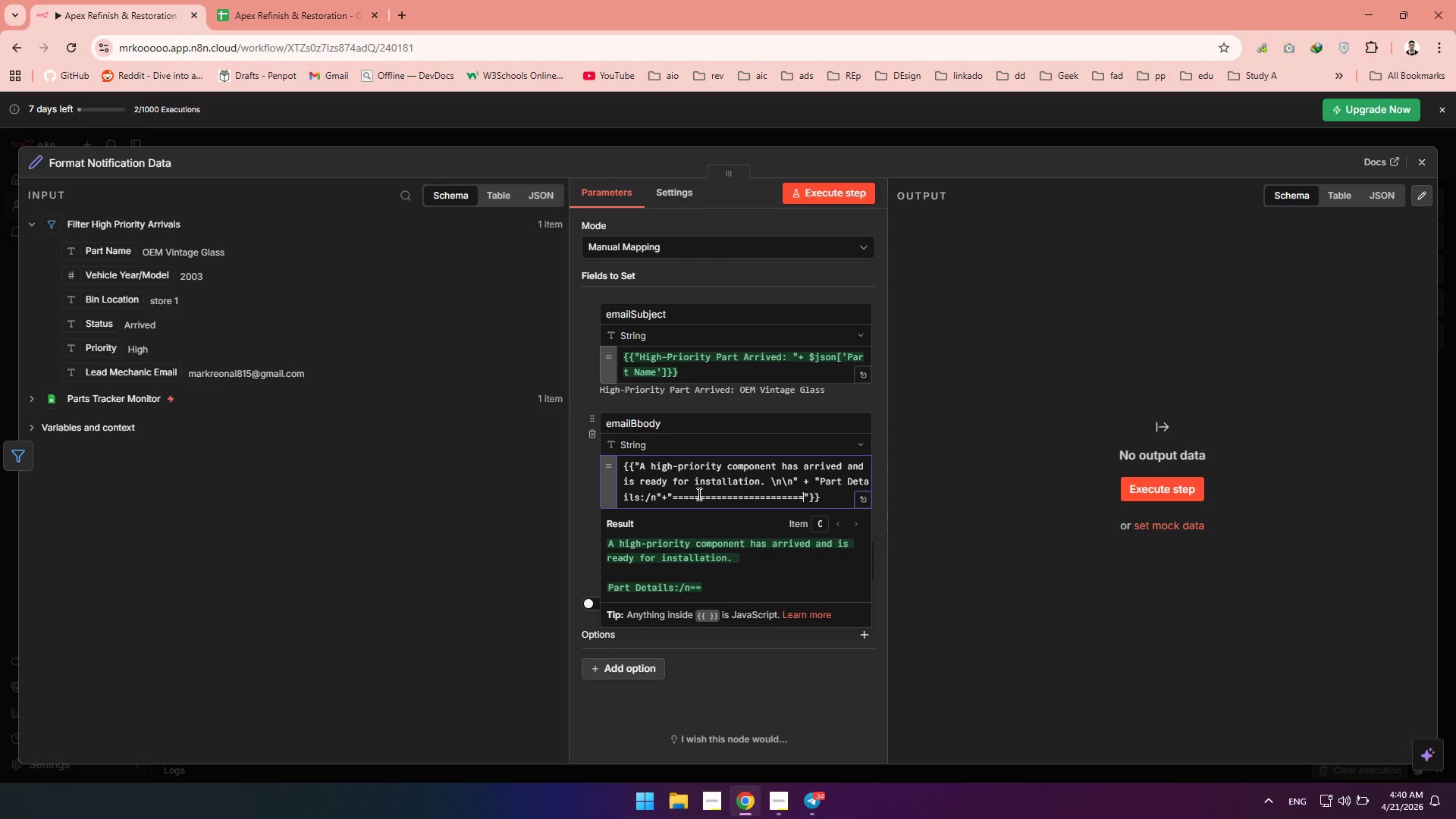 
key(Equal)
 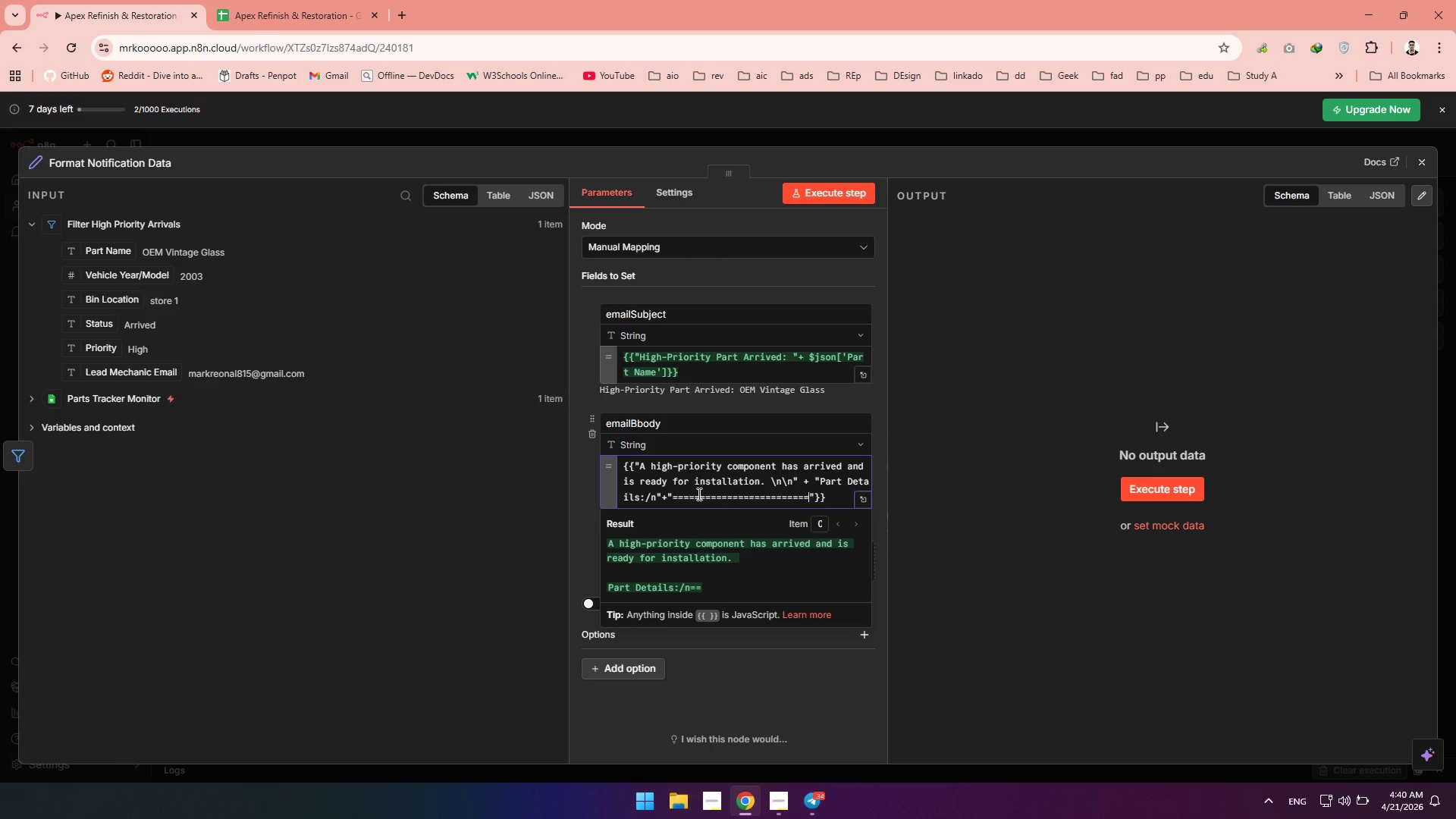 
key(Equal)
 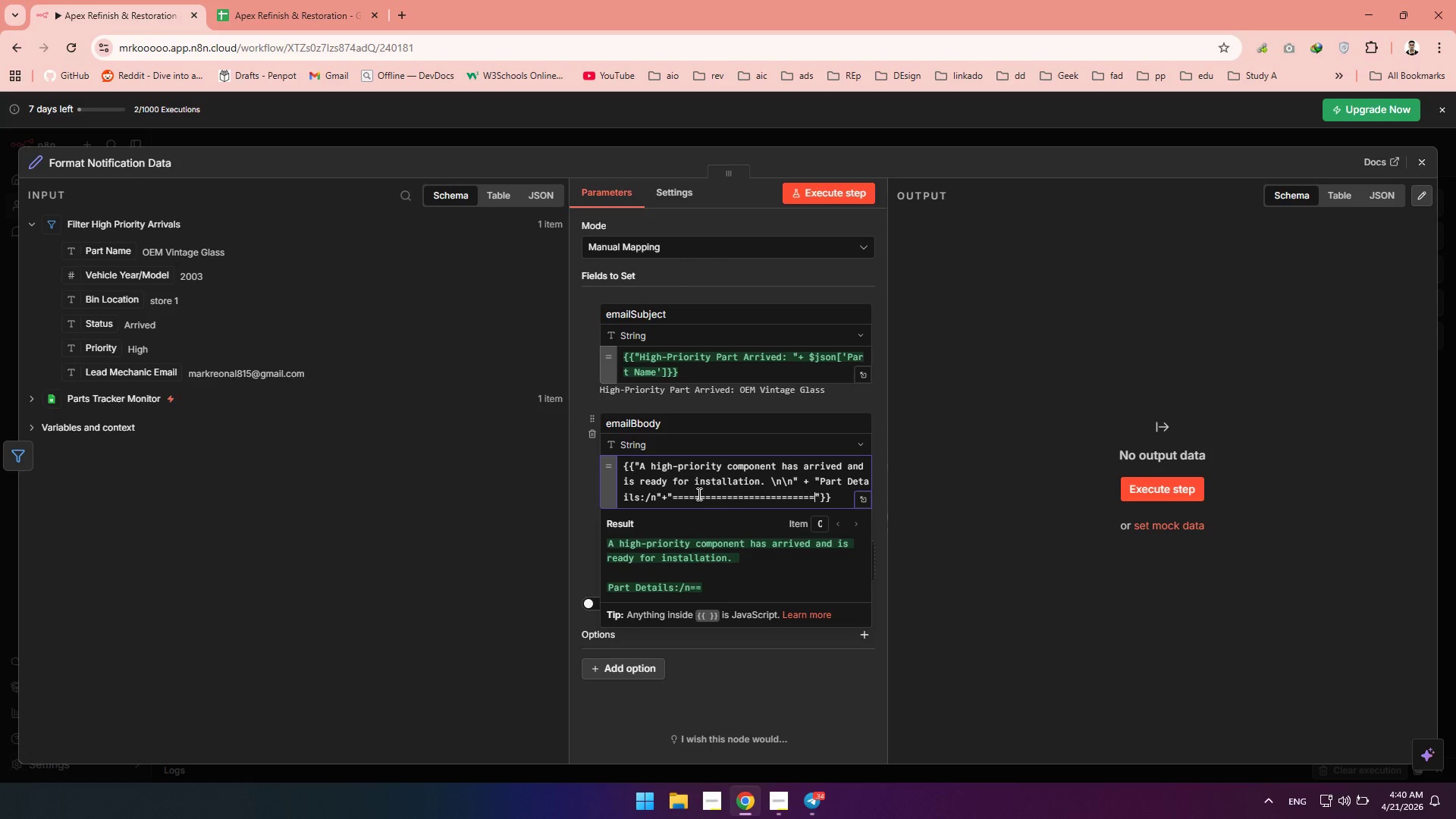 
key(Equal)
 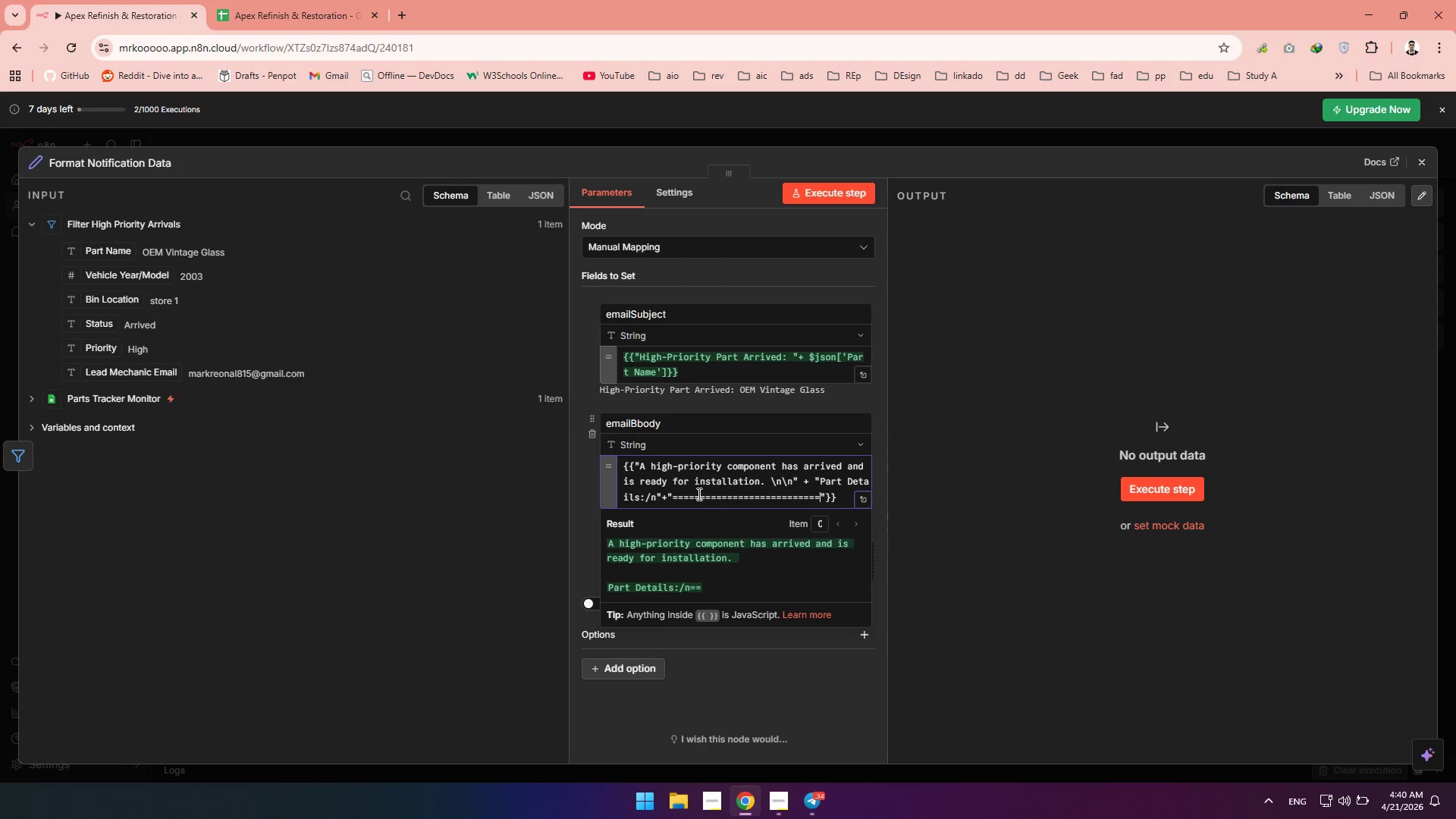 
key(Equal)
 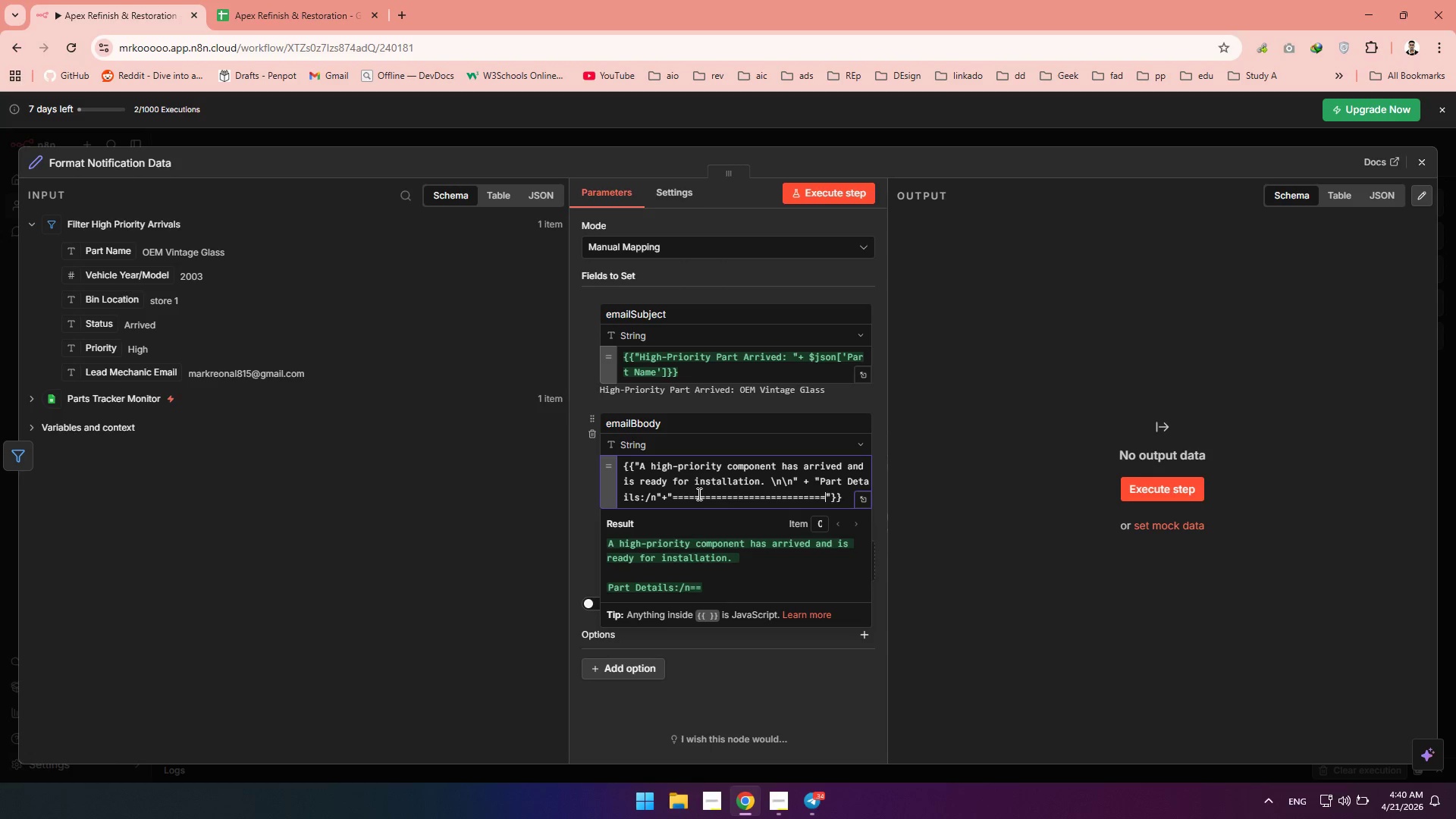 
key(Equal)
 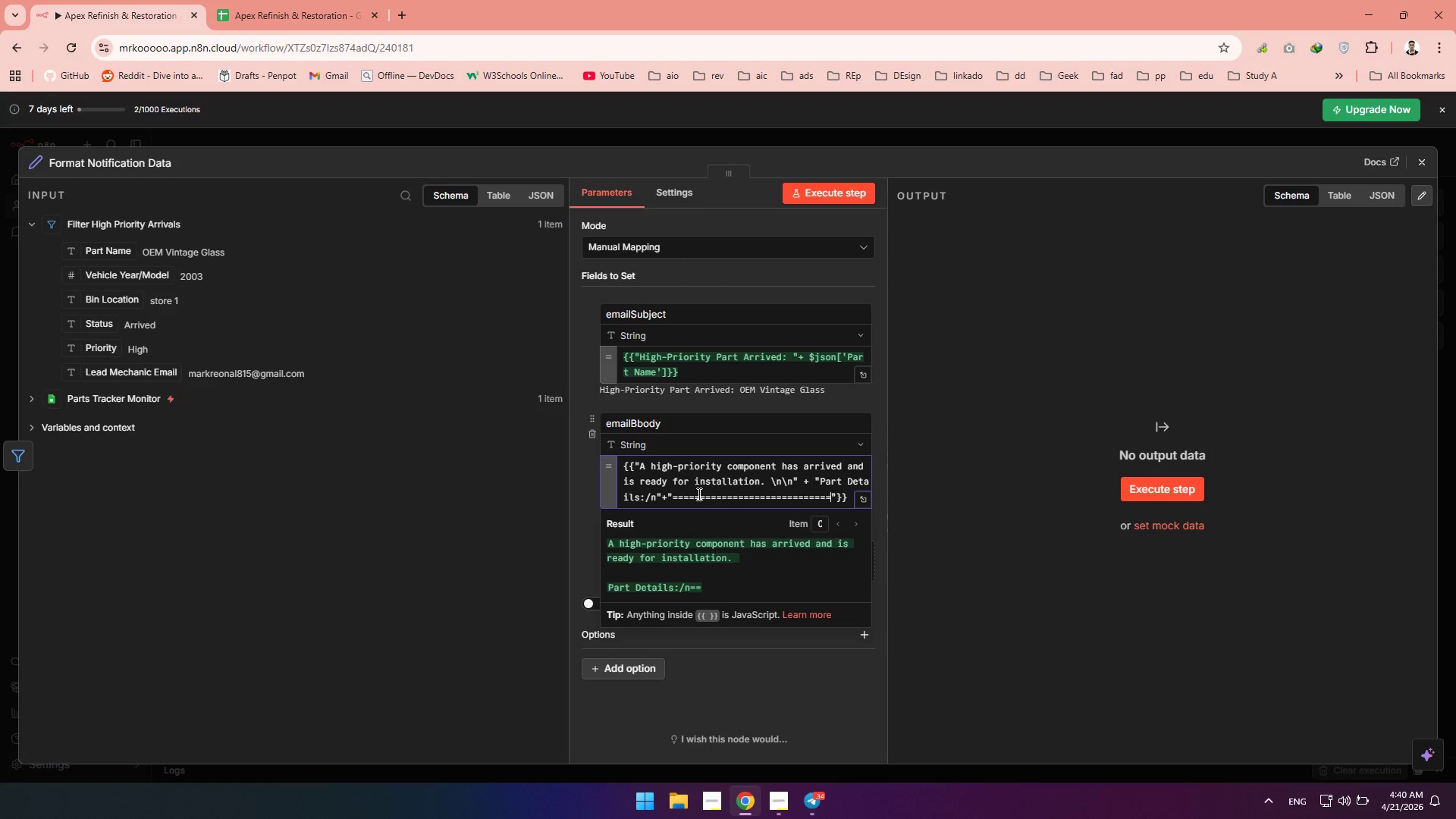 
key(Equal)
 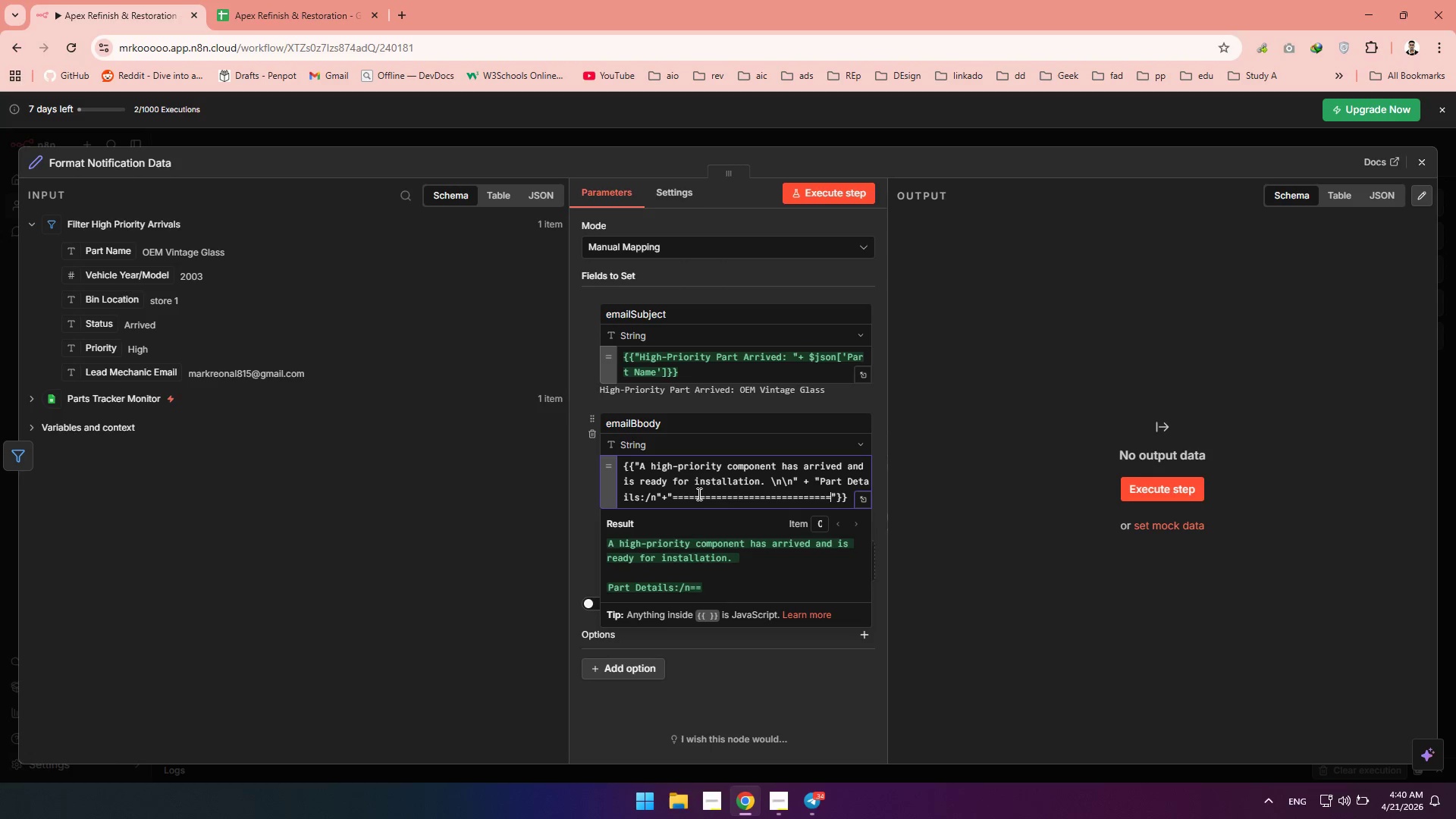 
key(Equal)
 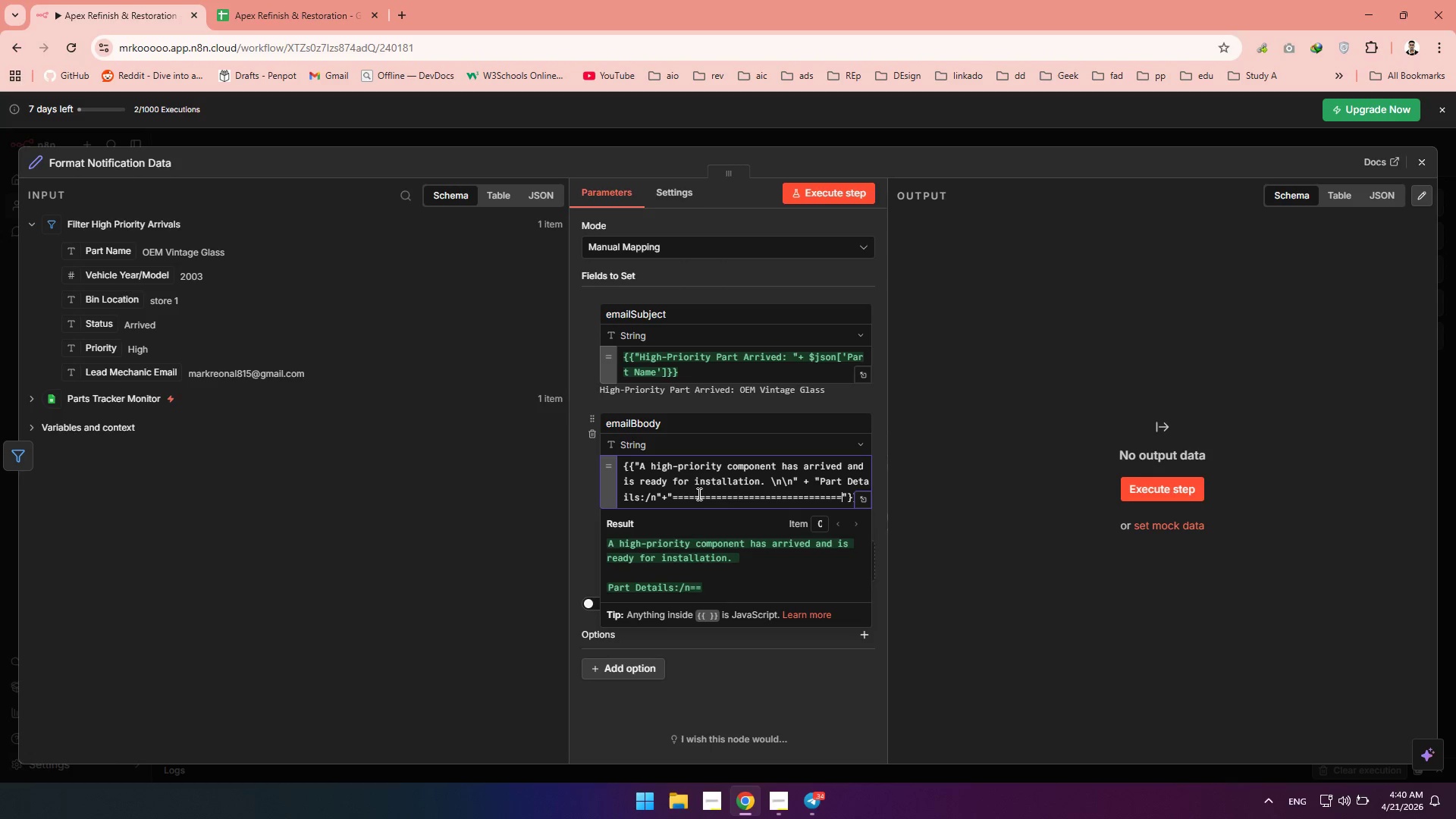 
key(Equal)
 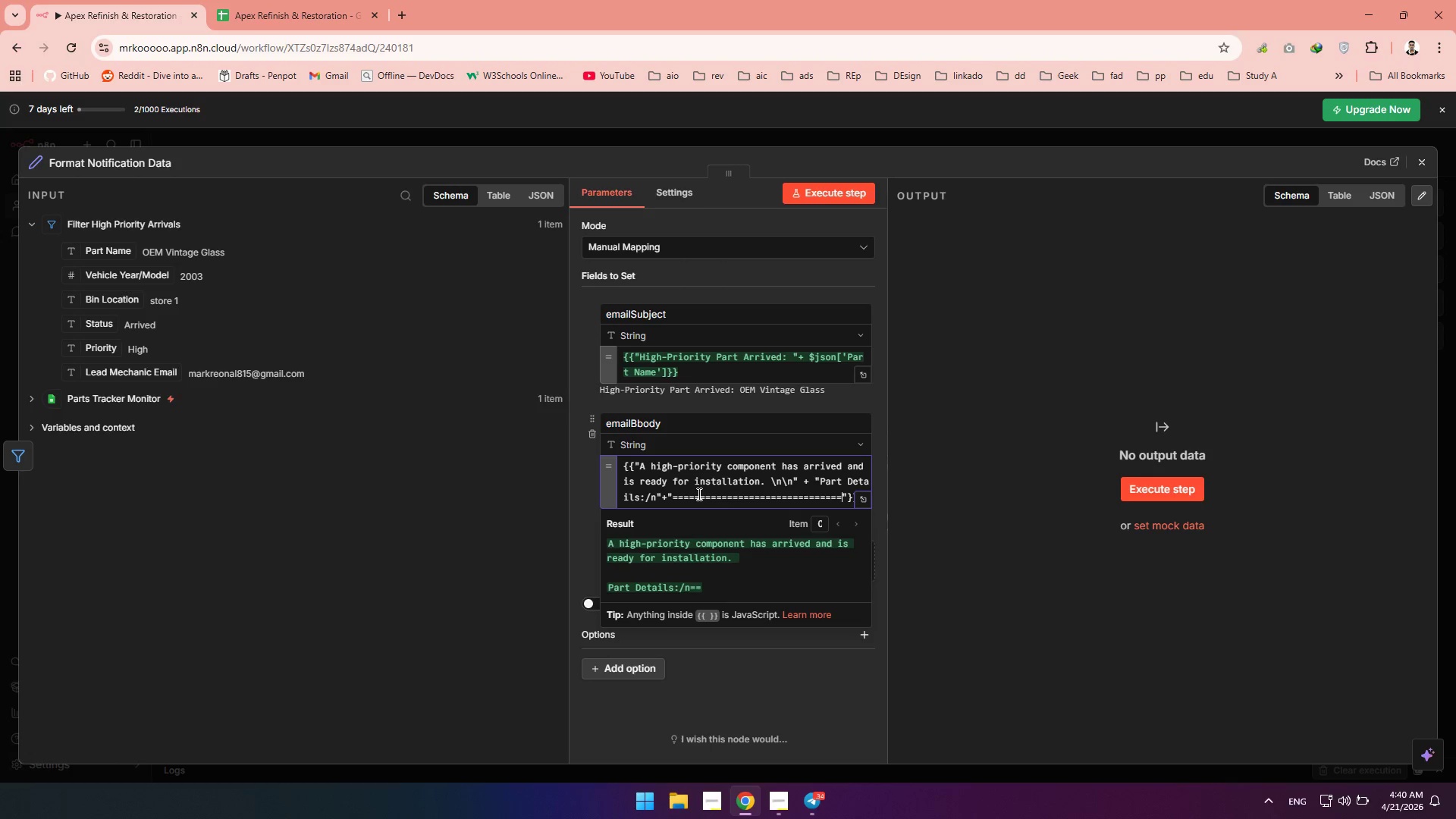 
key(Equal)
 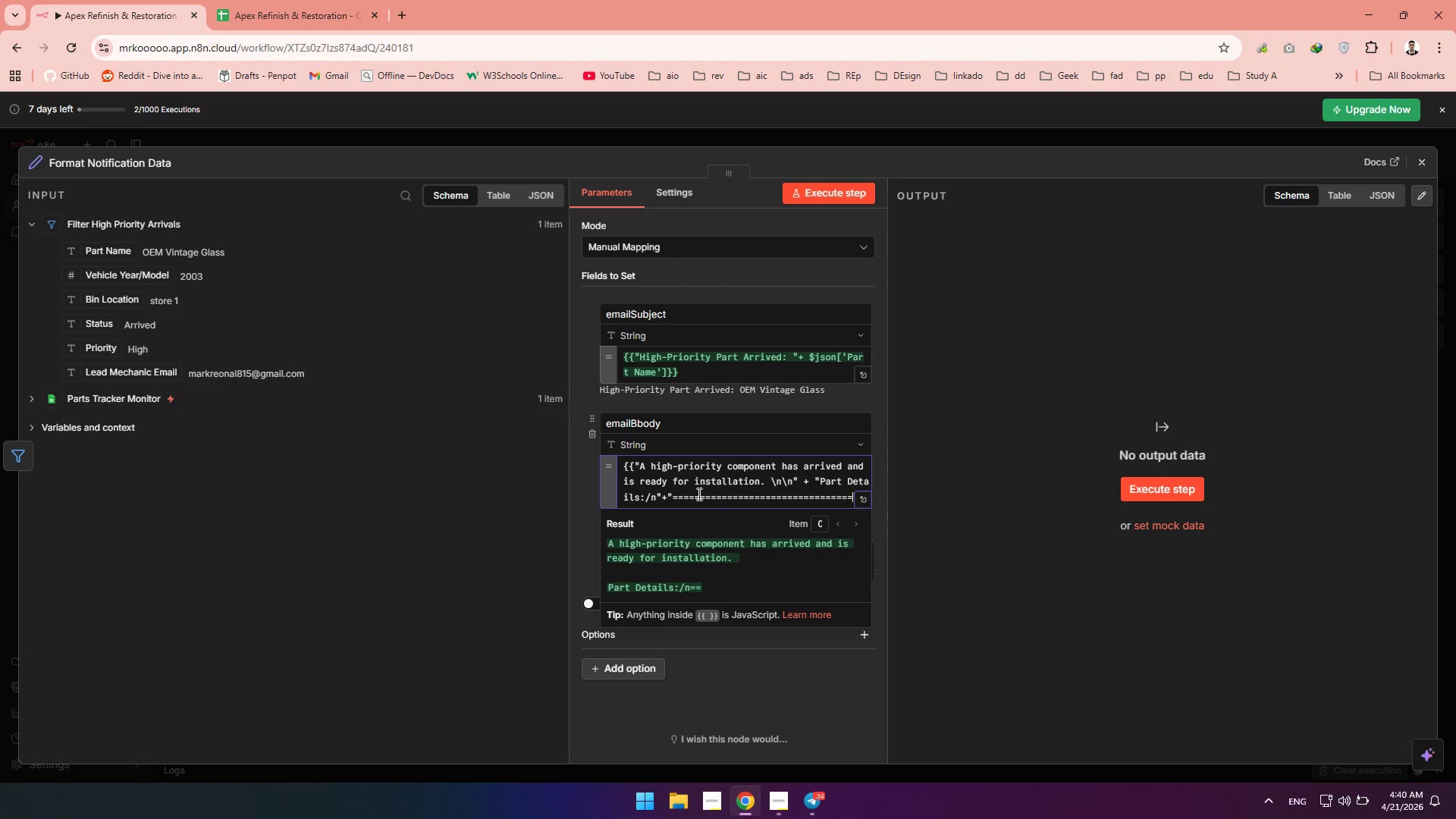 
key(Equal)
 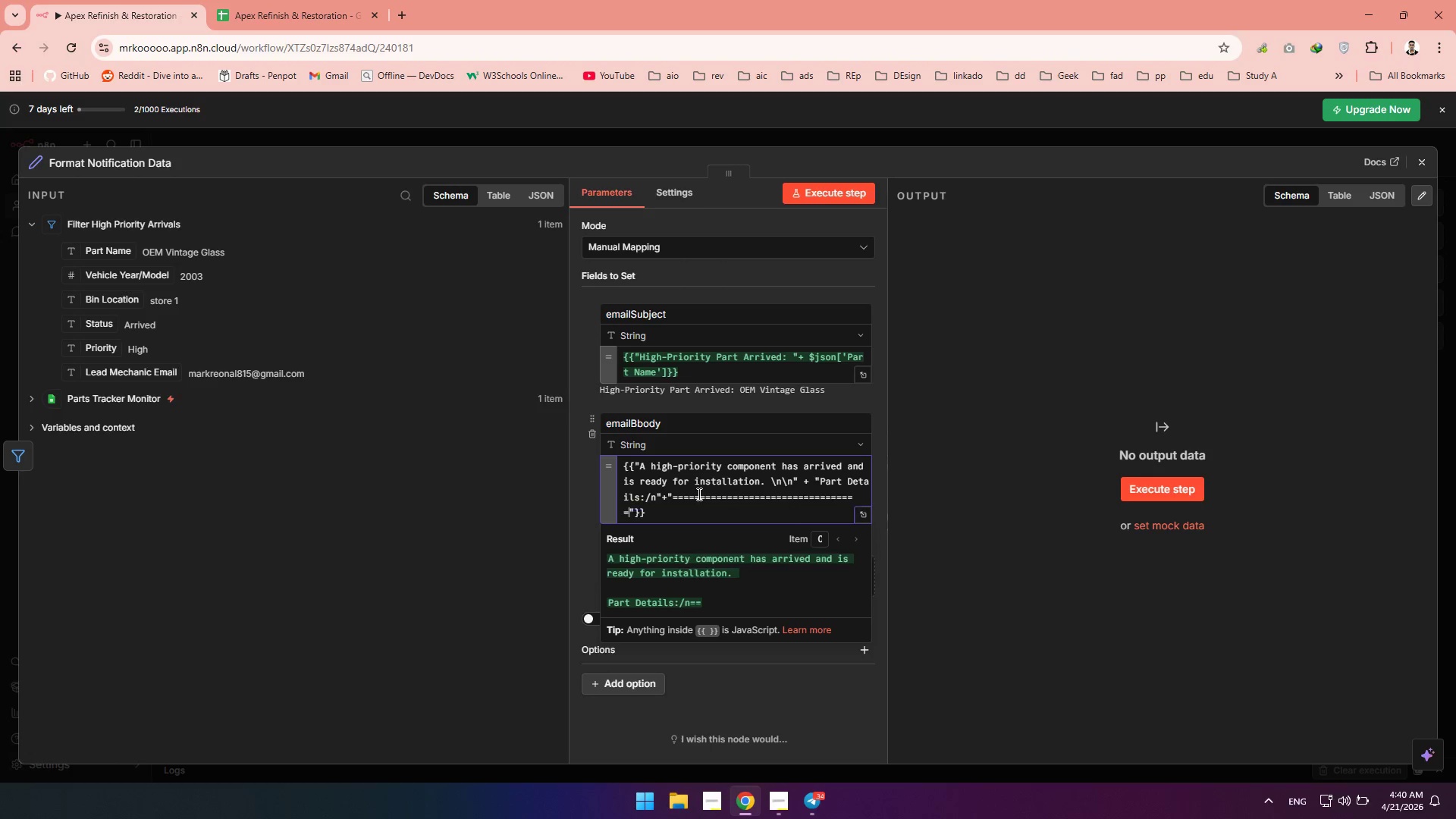 
key(Equal)
 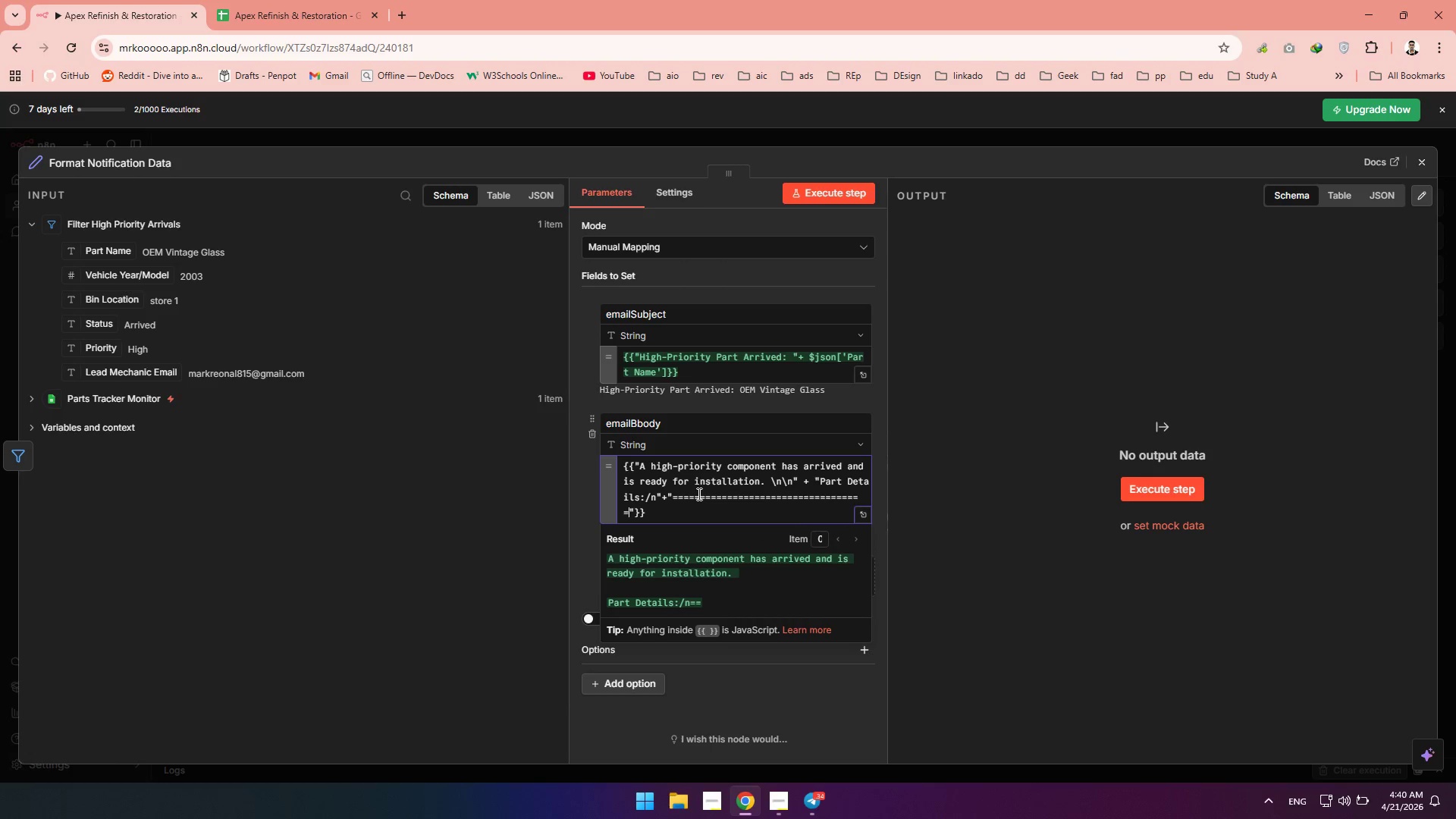 
key(Equal)
 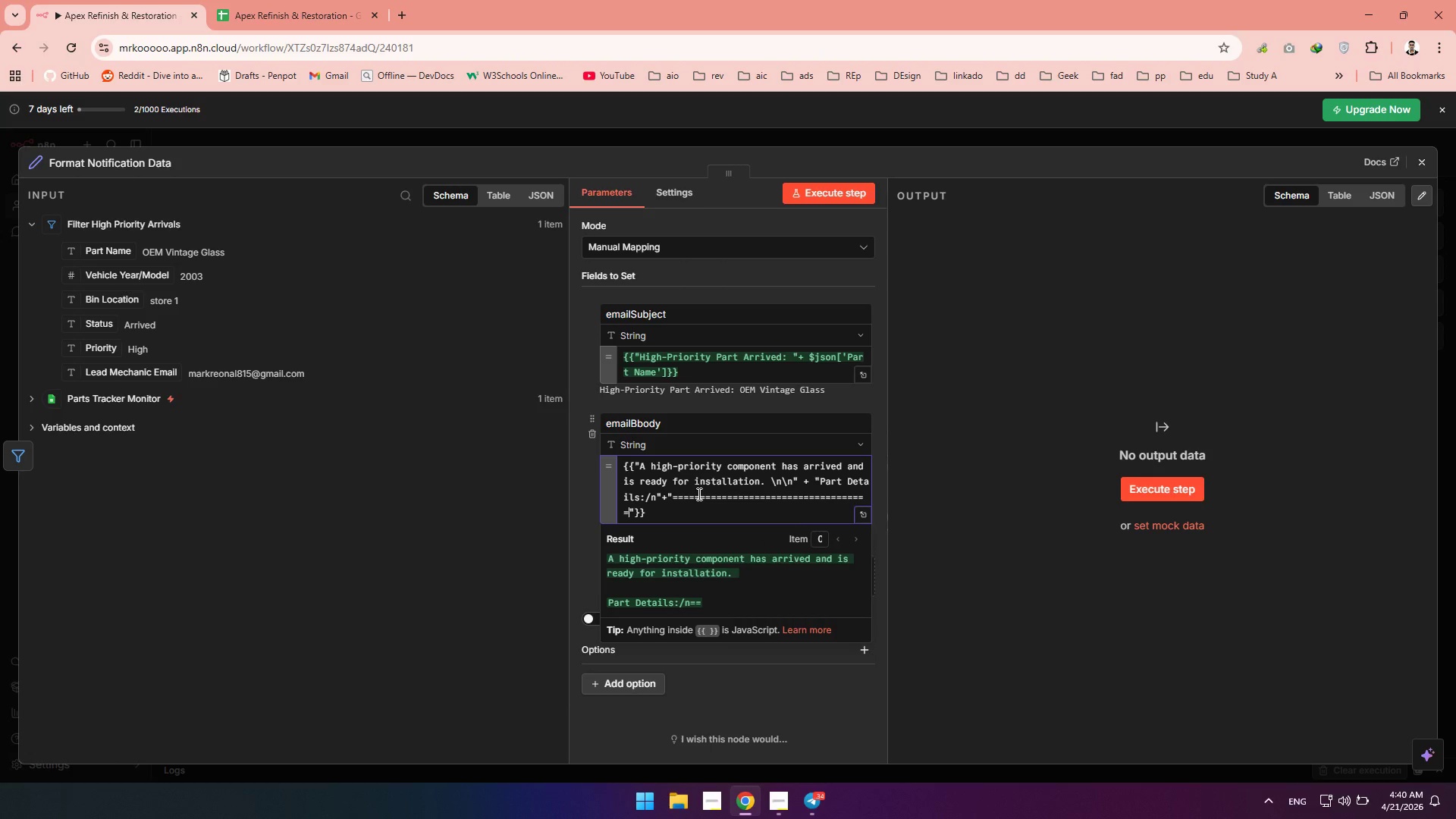 
key(Equal)
 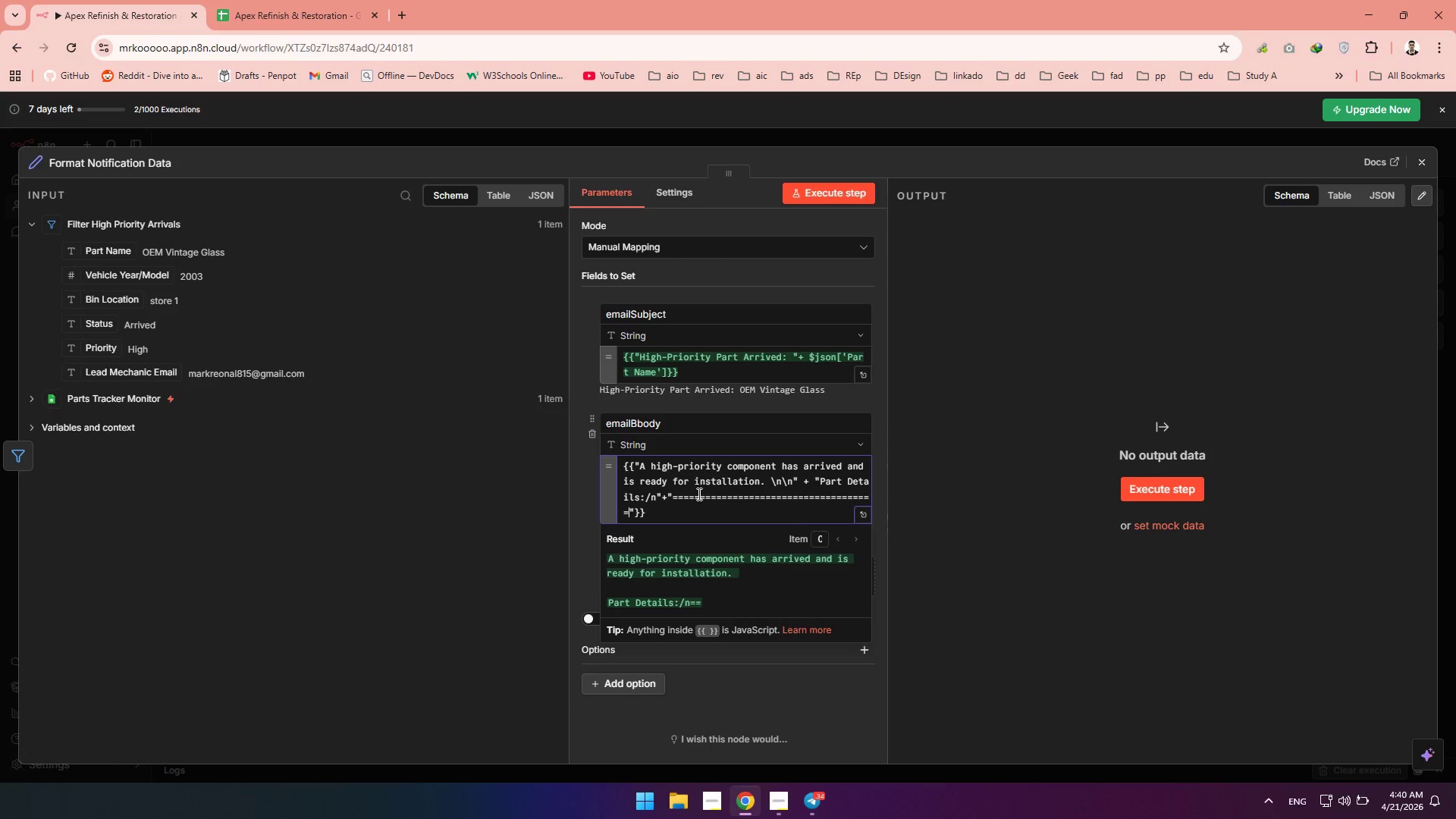 
key(Equal)
 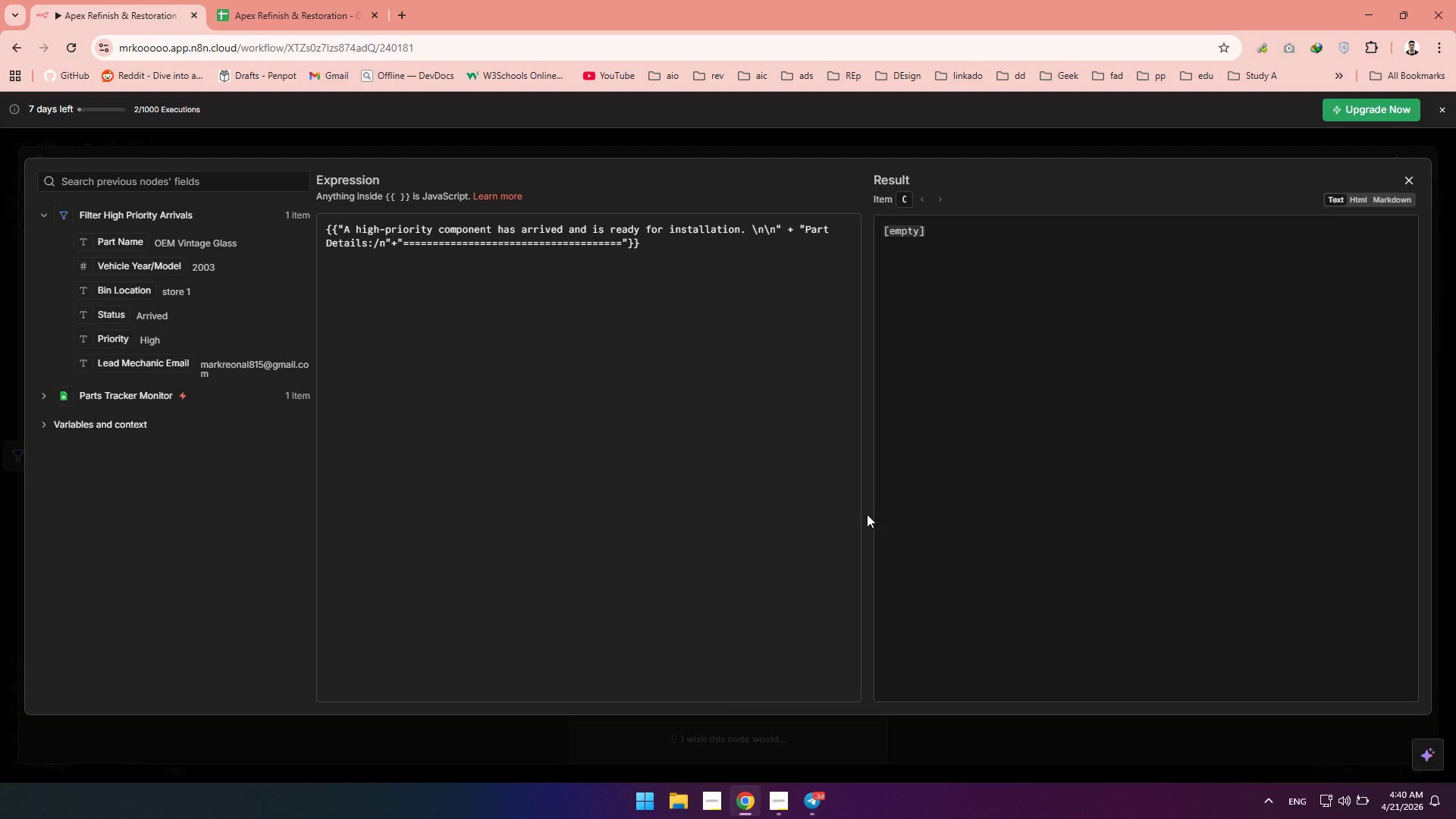 
wait(5.34)
 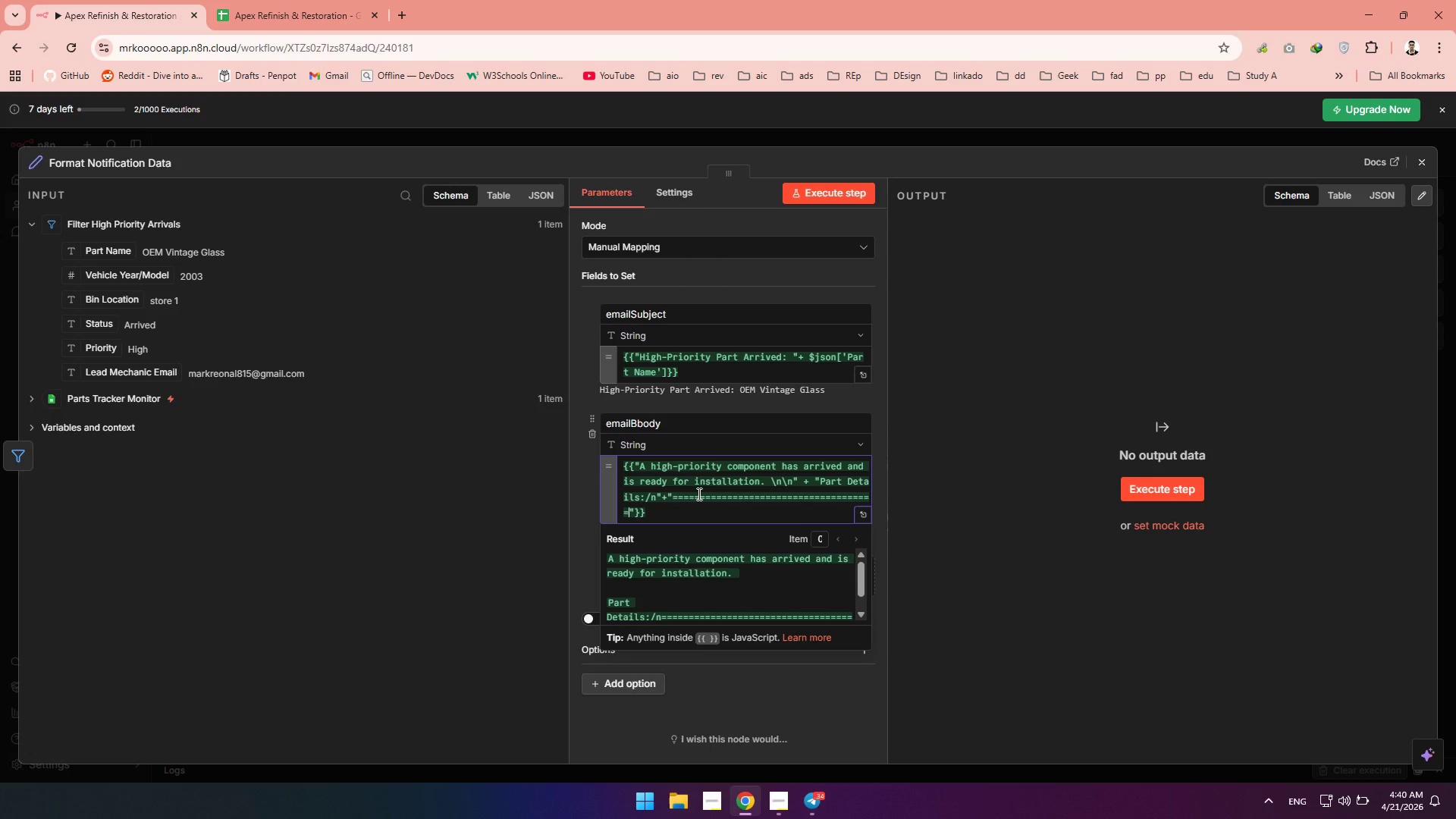 
left_click([636, 245])
 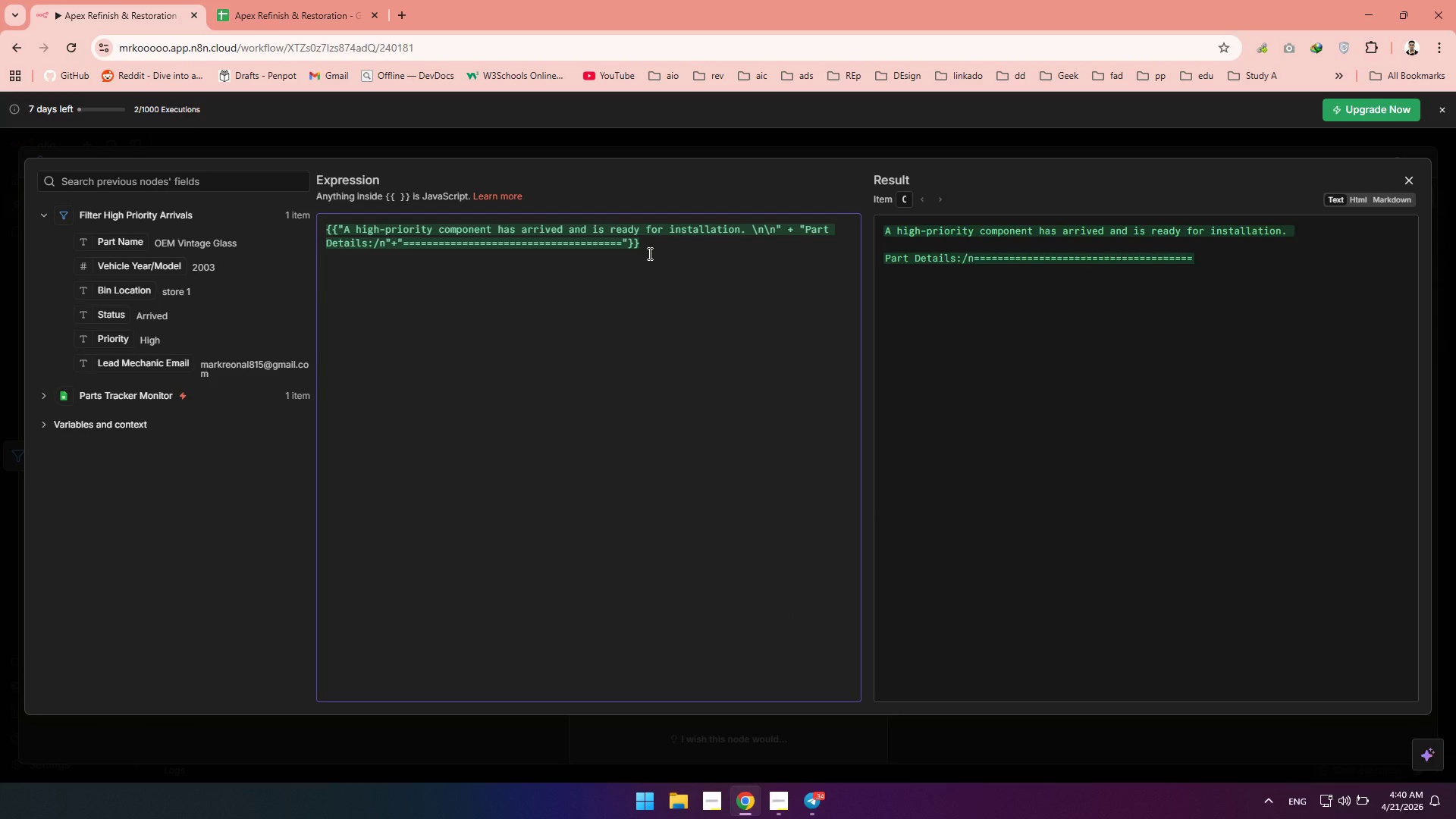 
wait(9.92)
 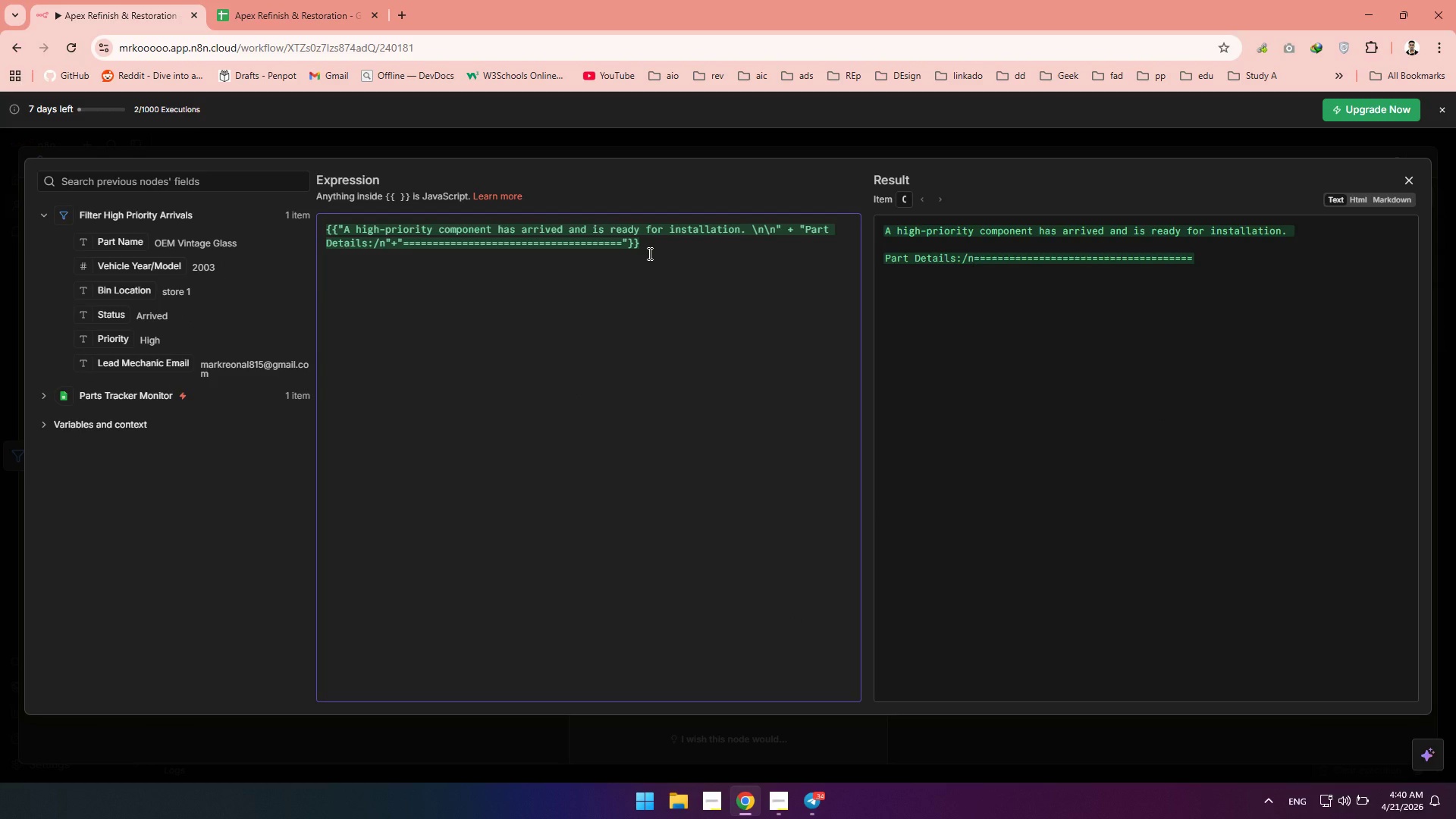 
left_click([380, 247])
 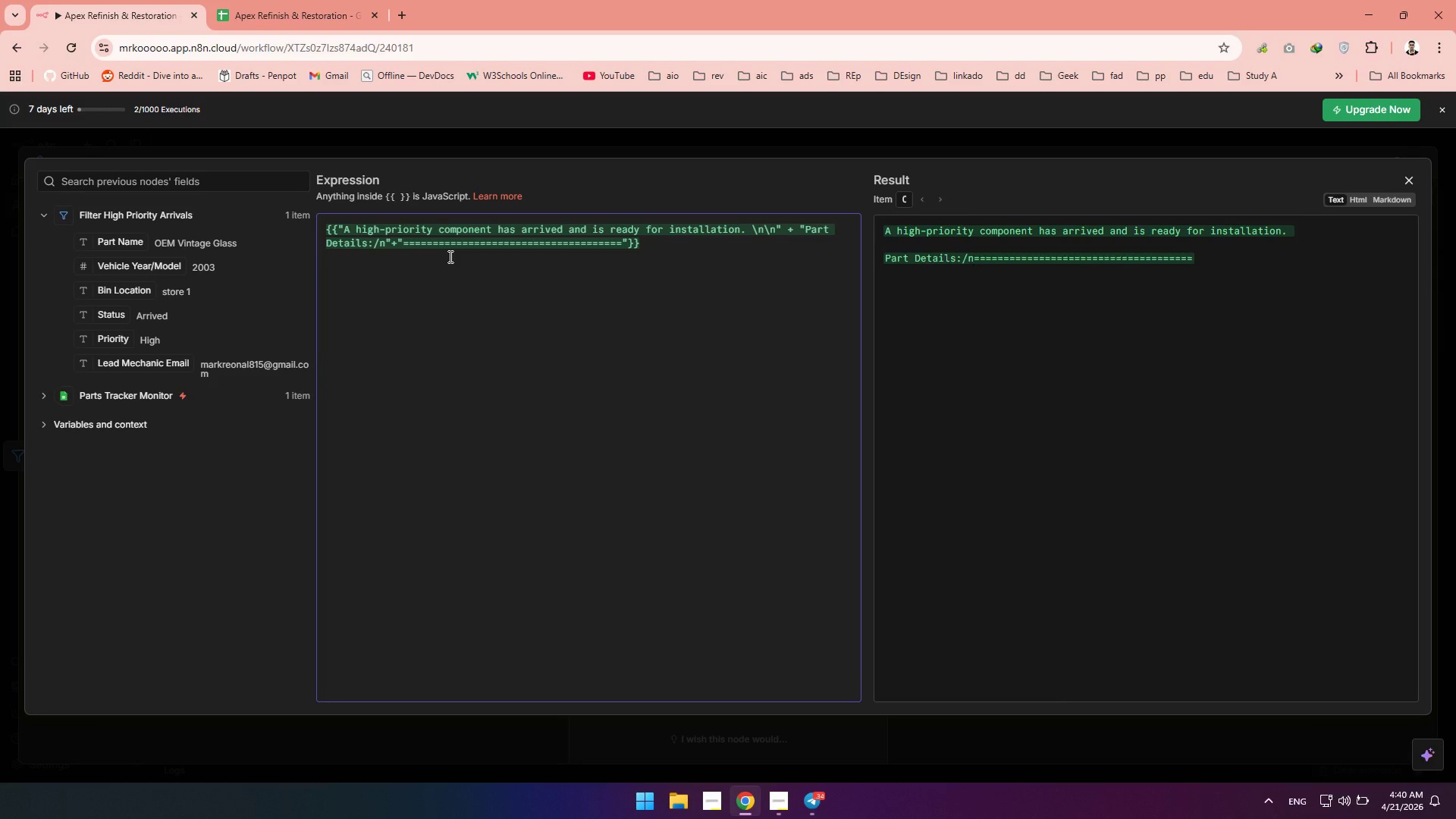 
key(Backspace)
 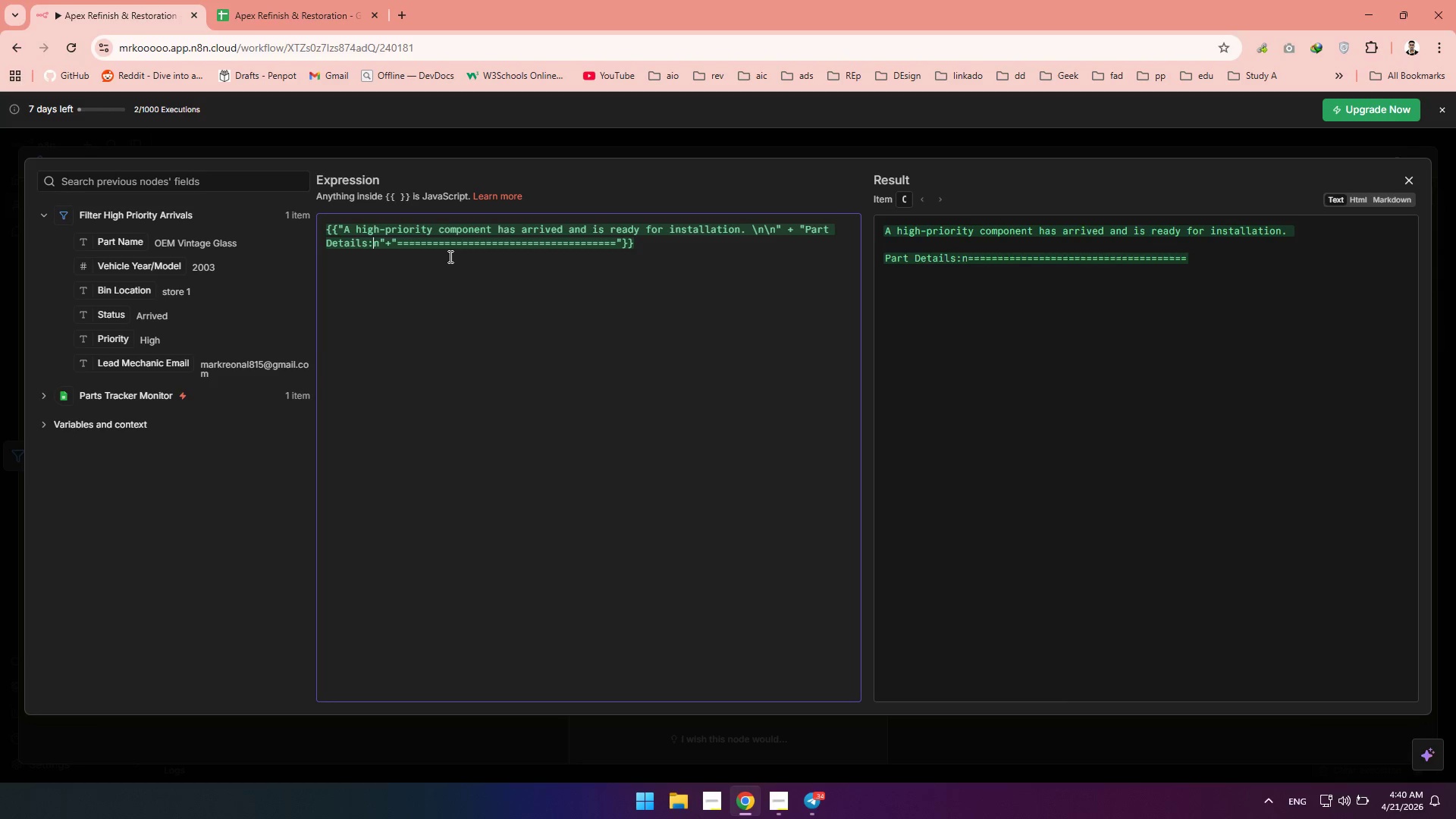 
key(Backslash)
 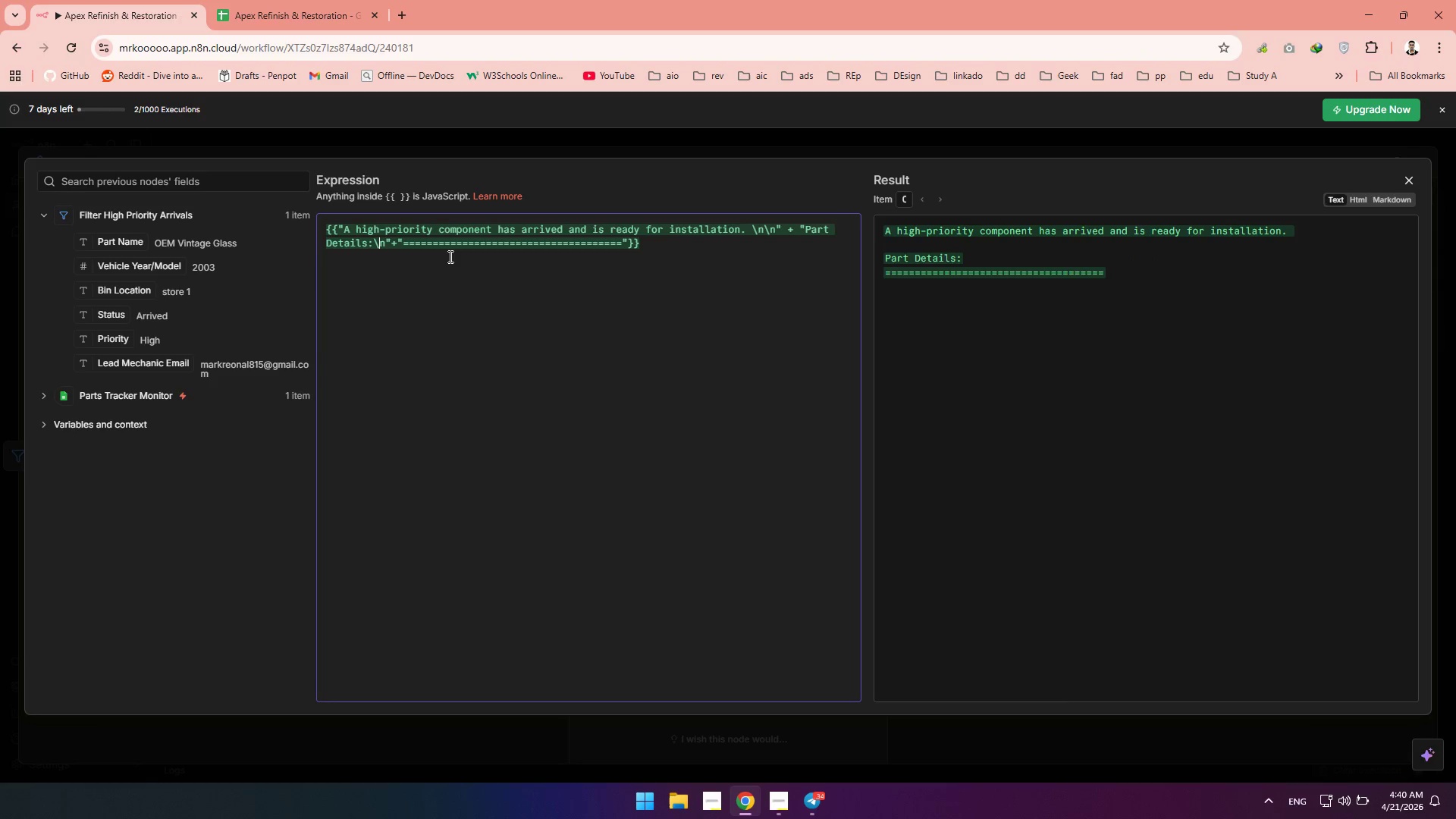 
key(ArrowRight)
 